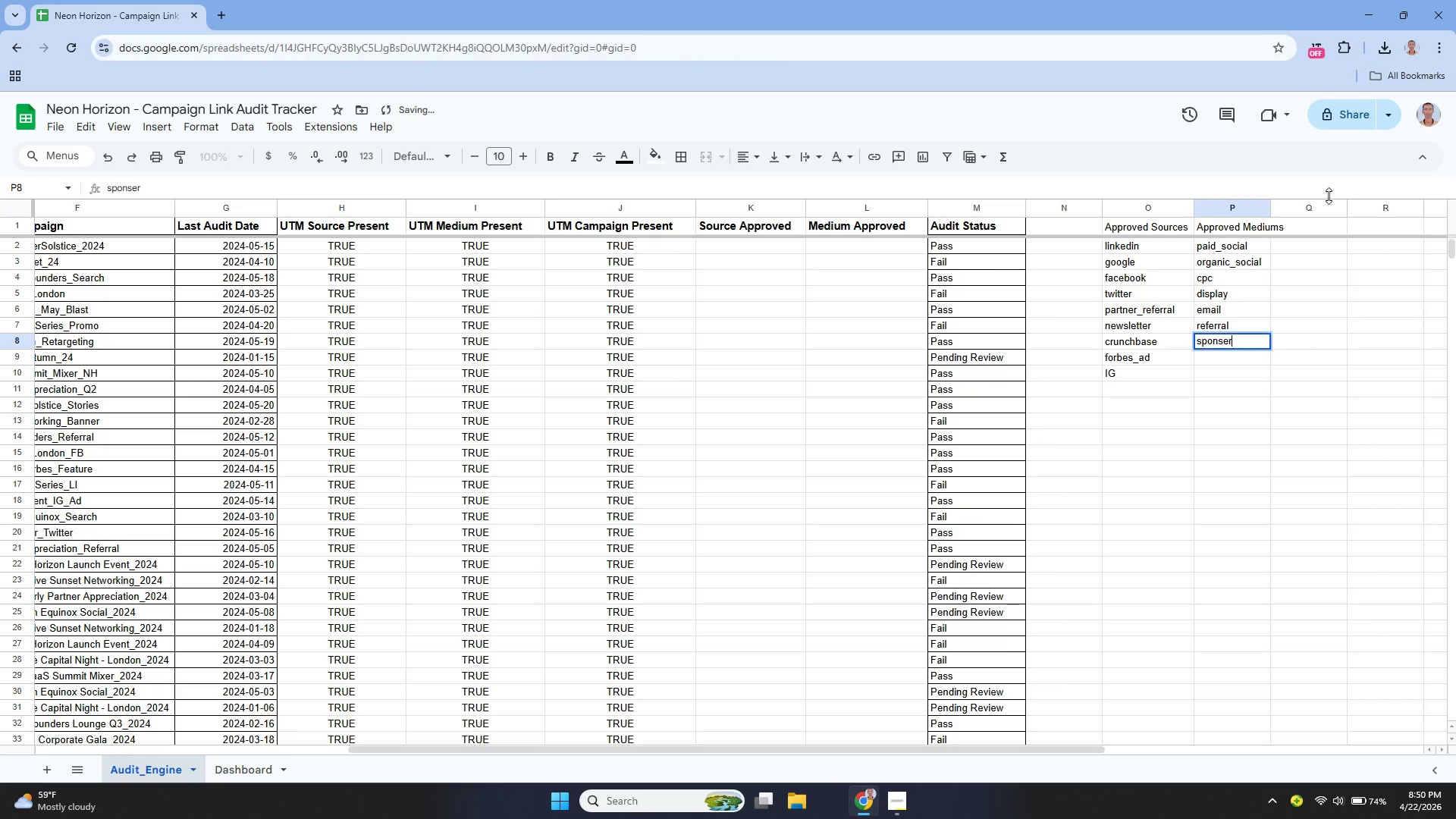 
key(Enter)
 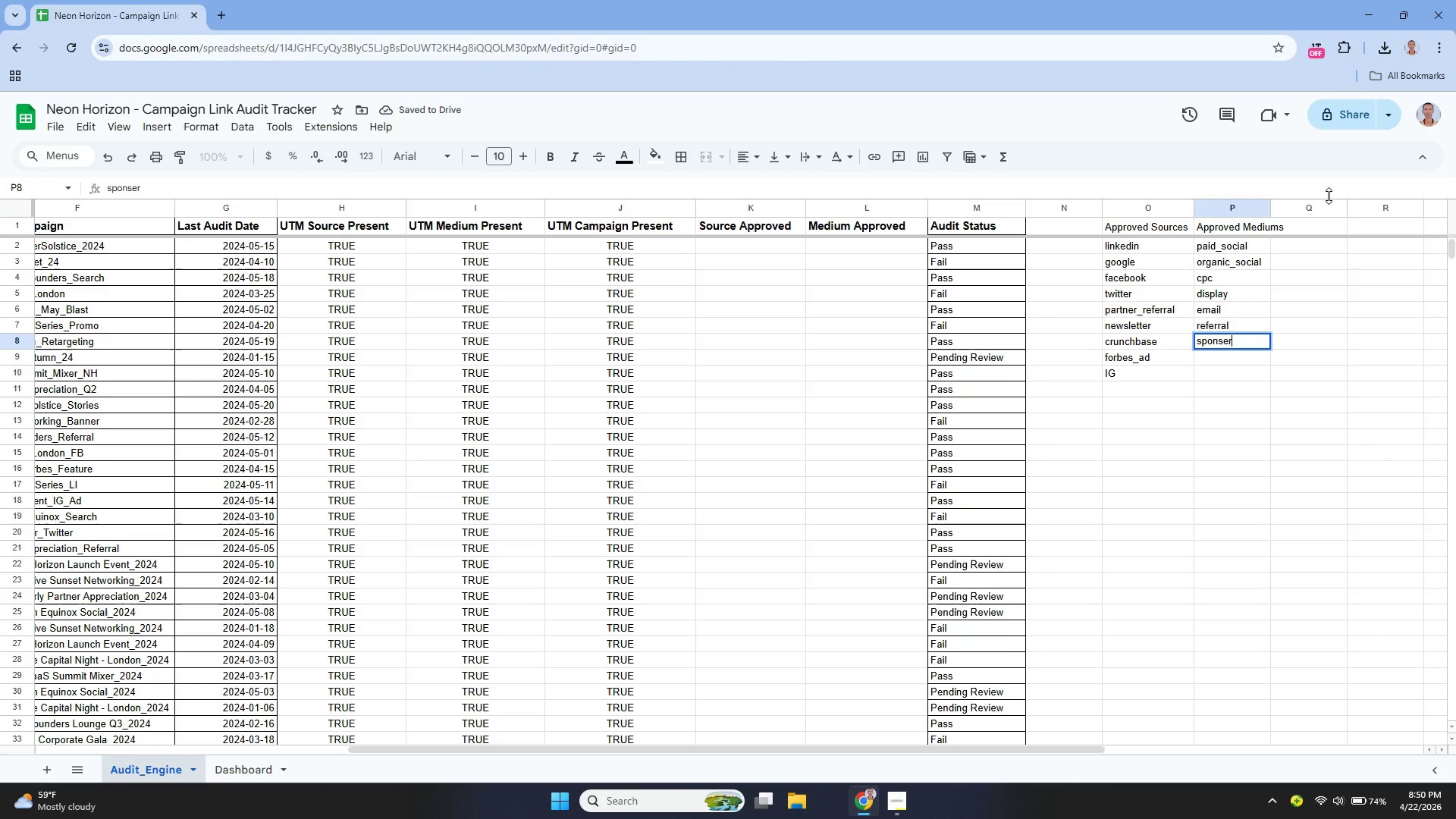 
key(Backspace)
key(Backspace)
type(ored)
 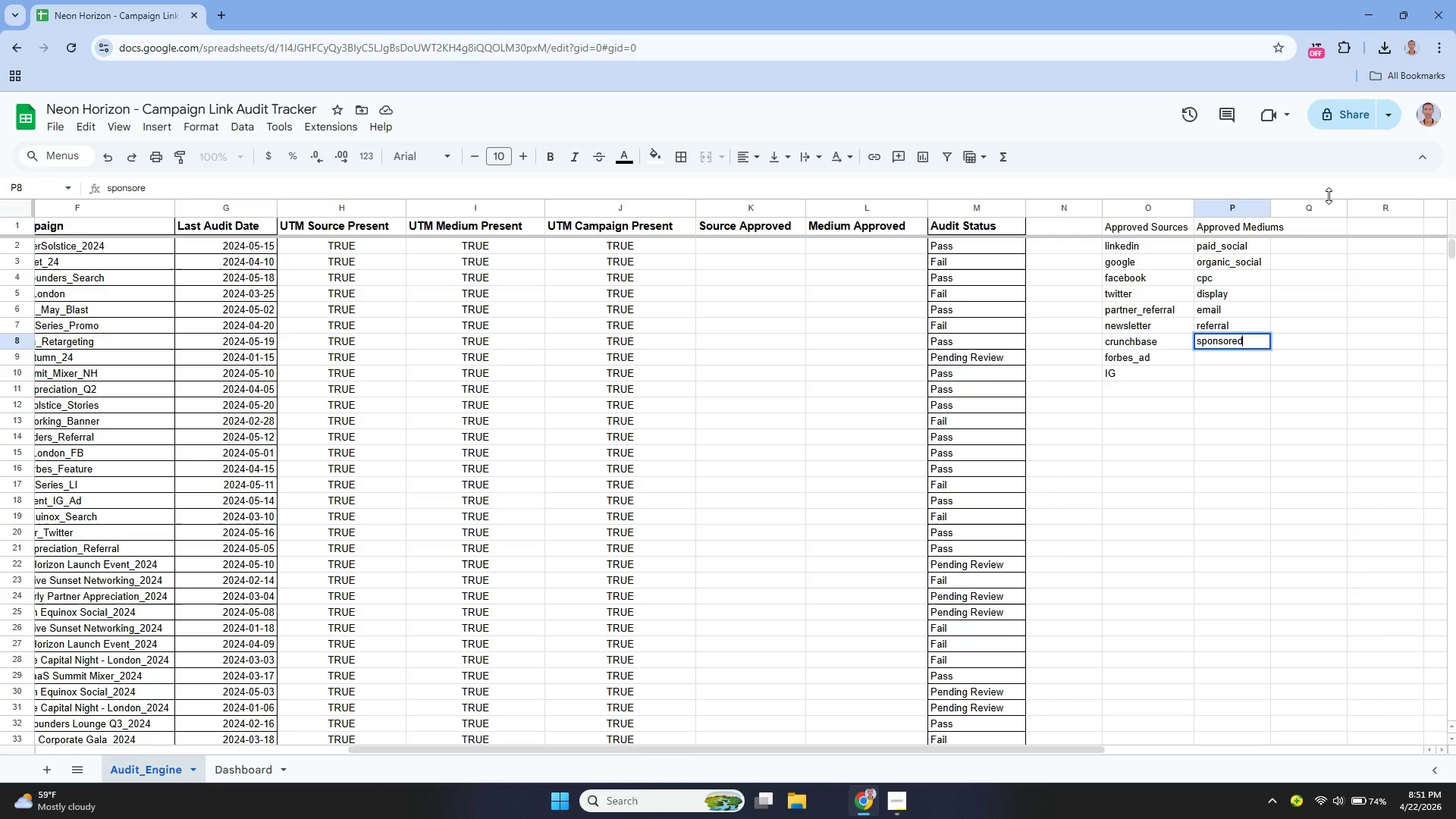 
key(Enter)
 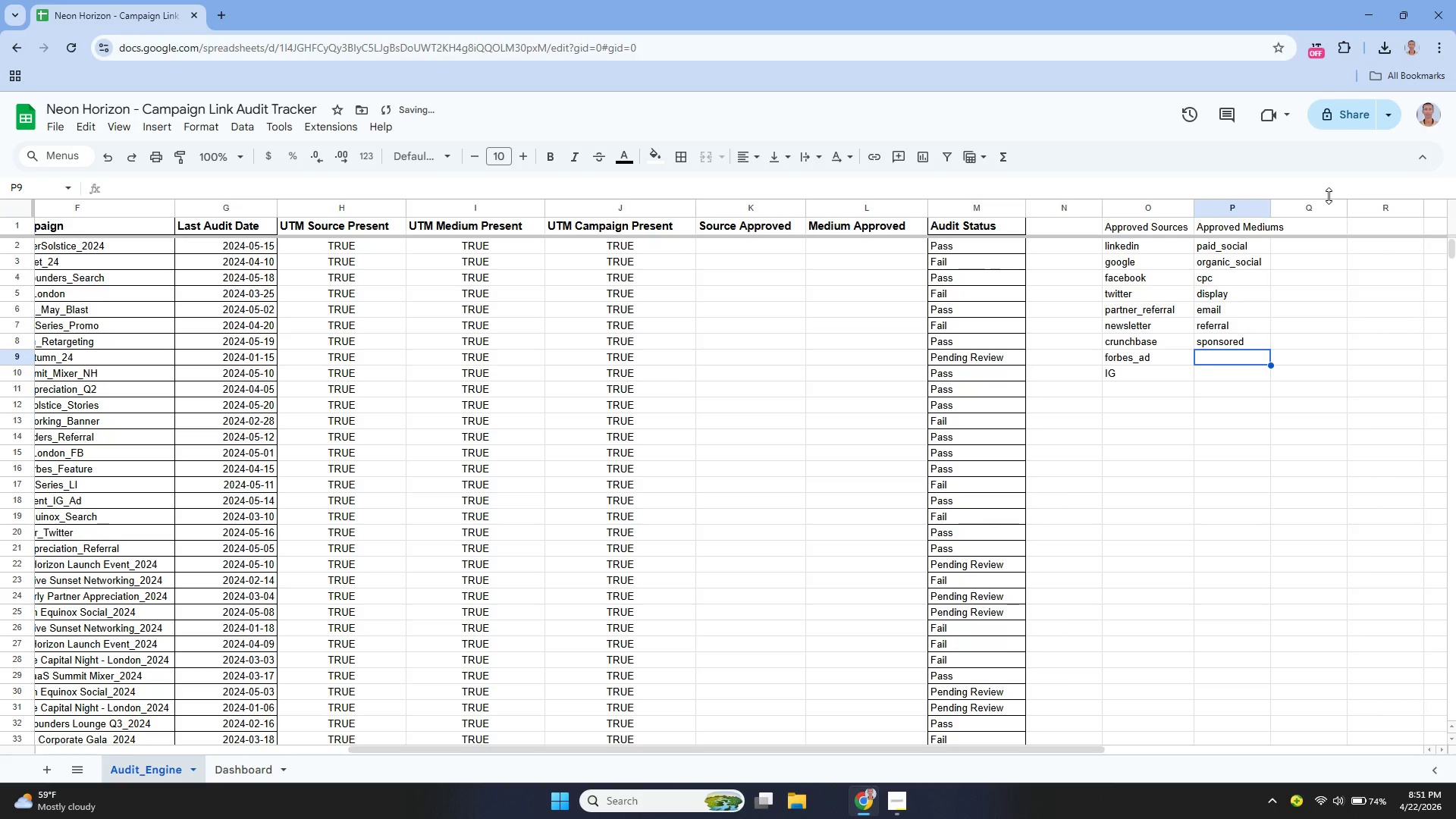 
key(Enter)
 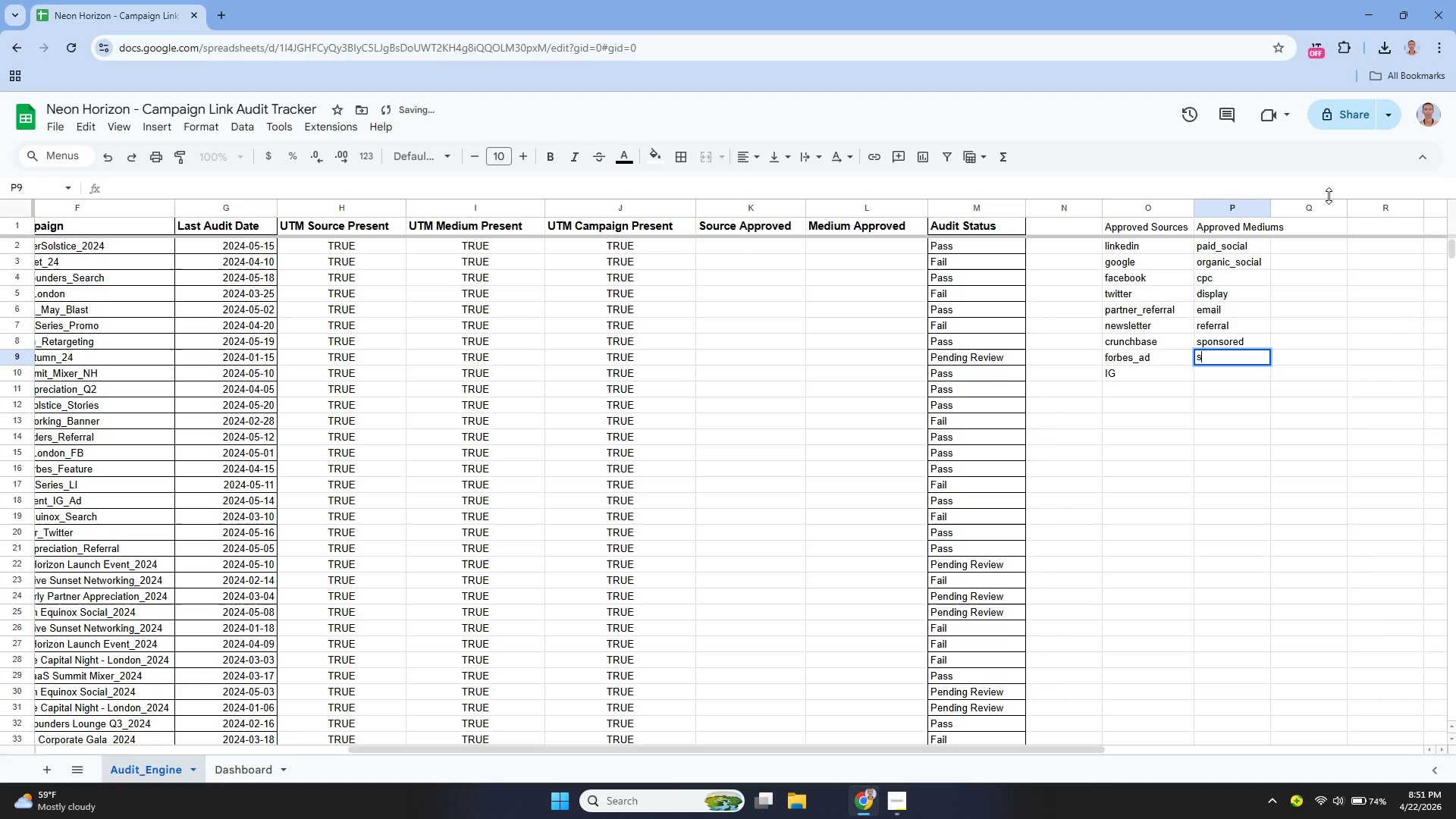 
type(social)
 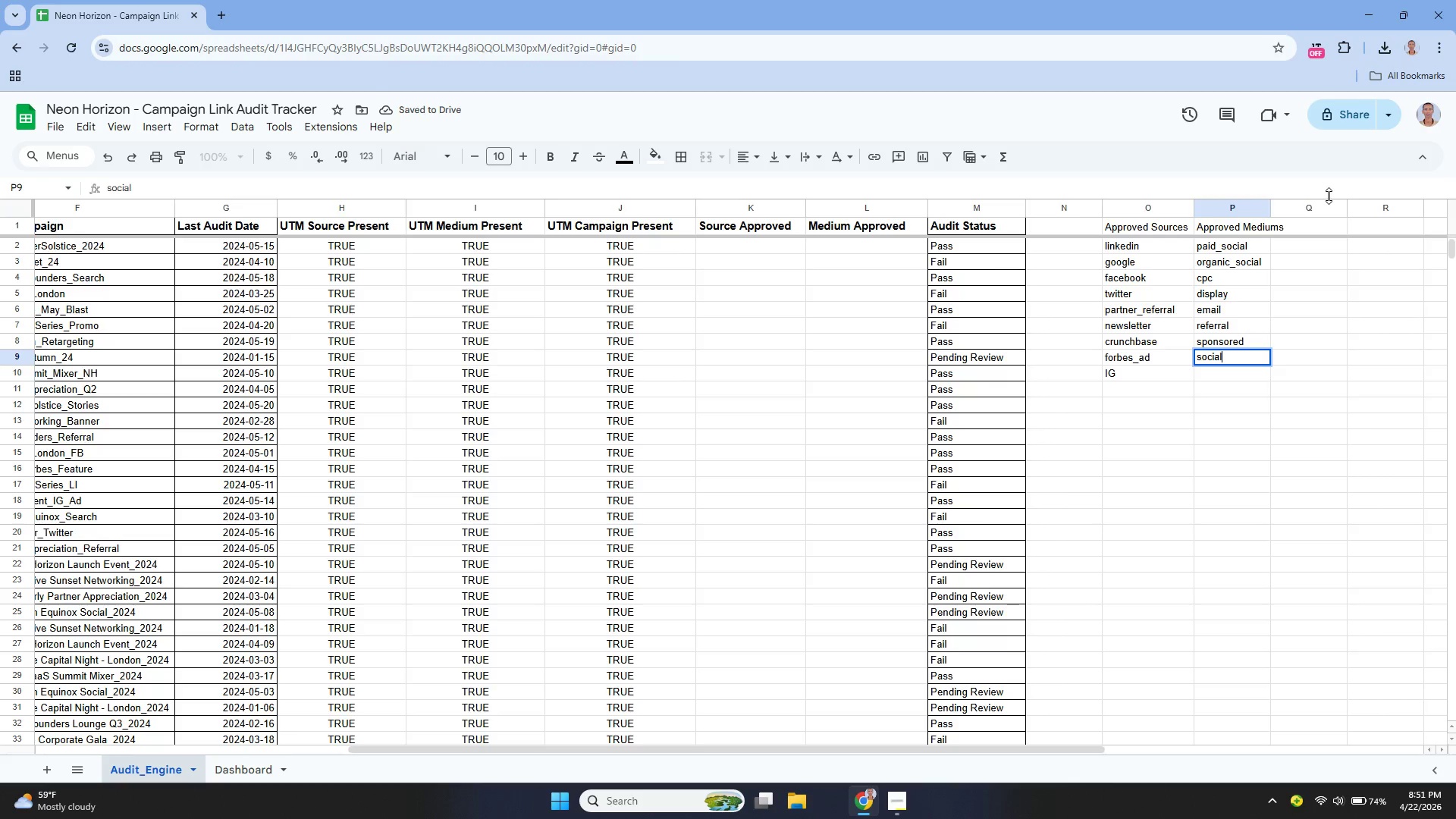 
key(Enter)
 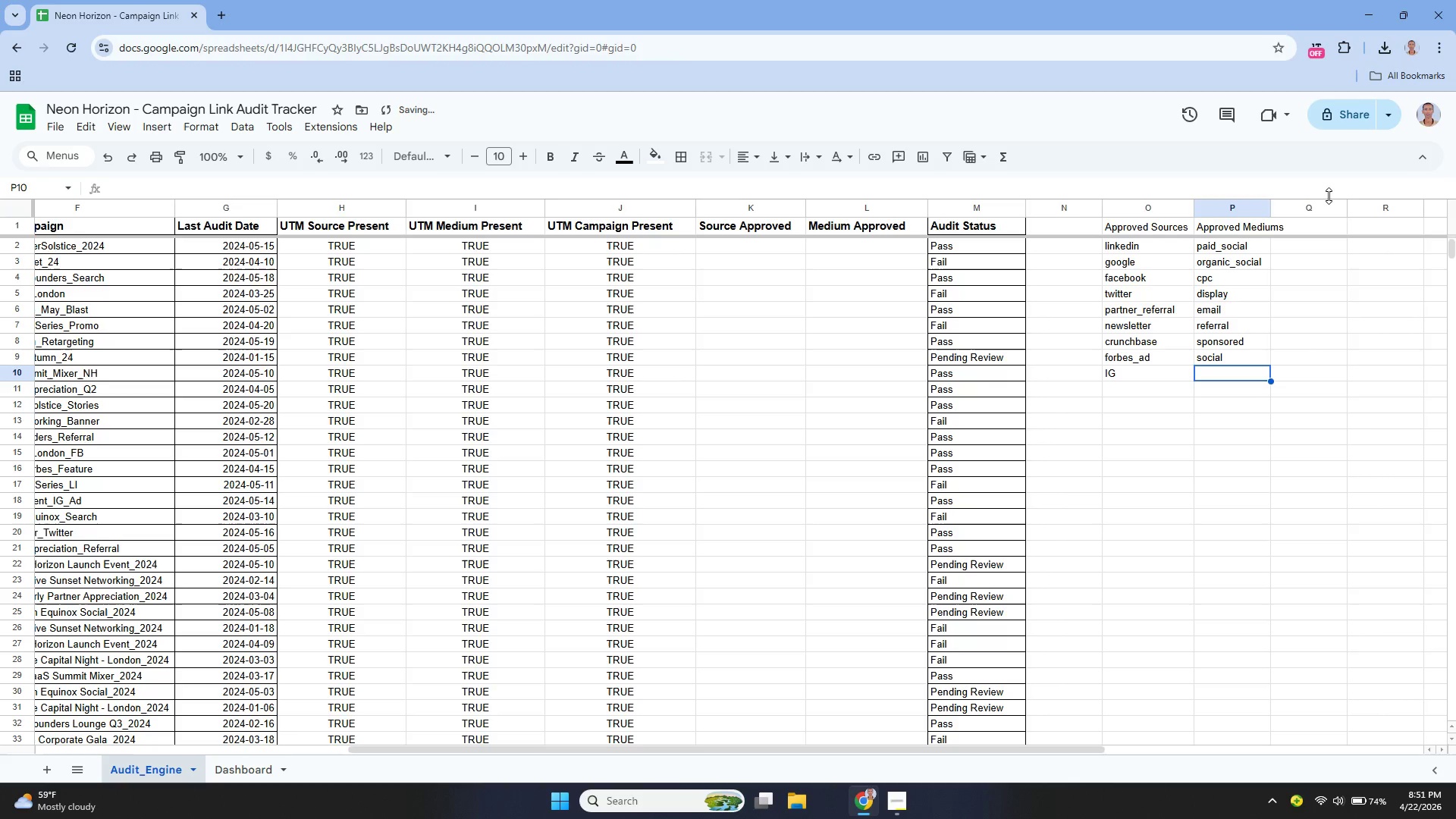 
type(banner)
 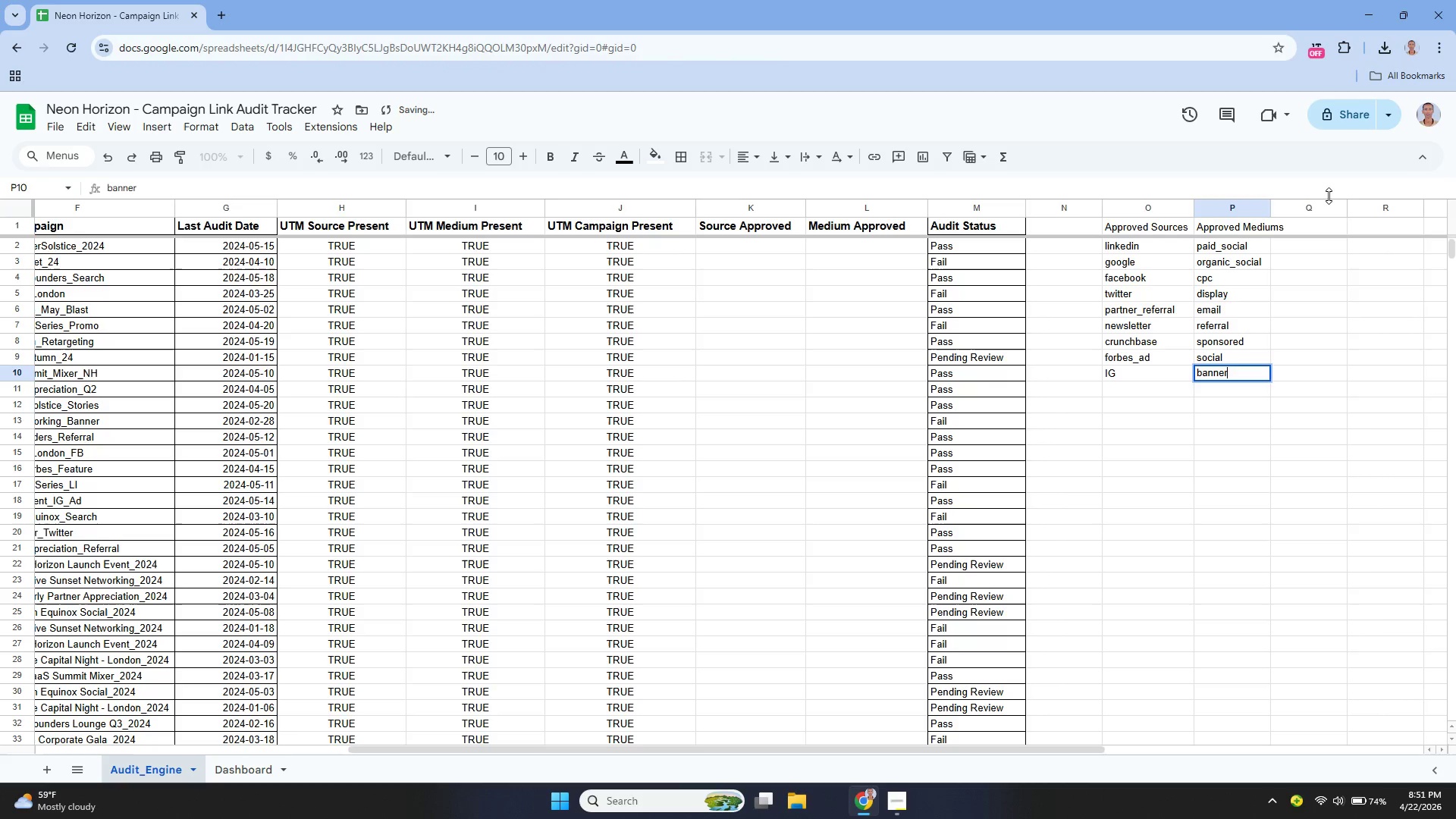 
key(Enter)
 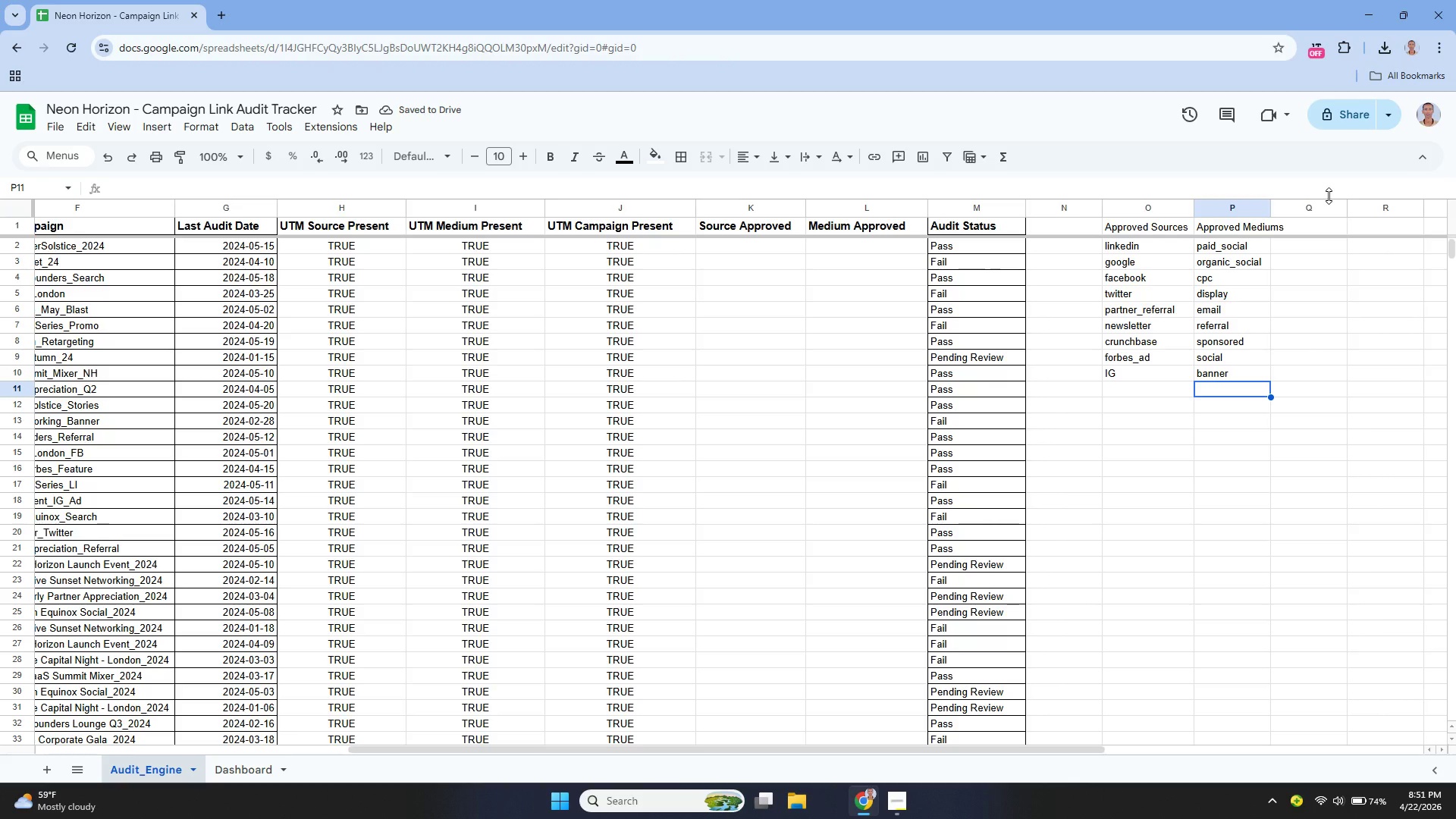 
wait(9.75)
 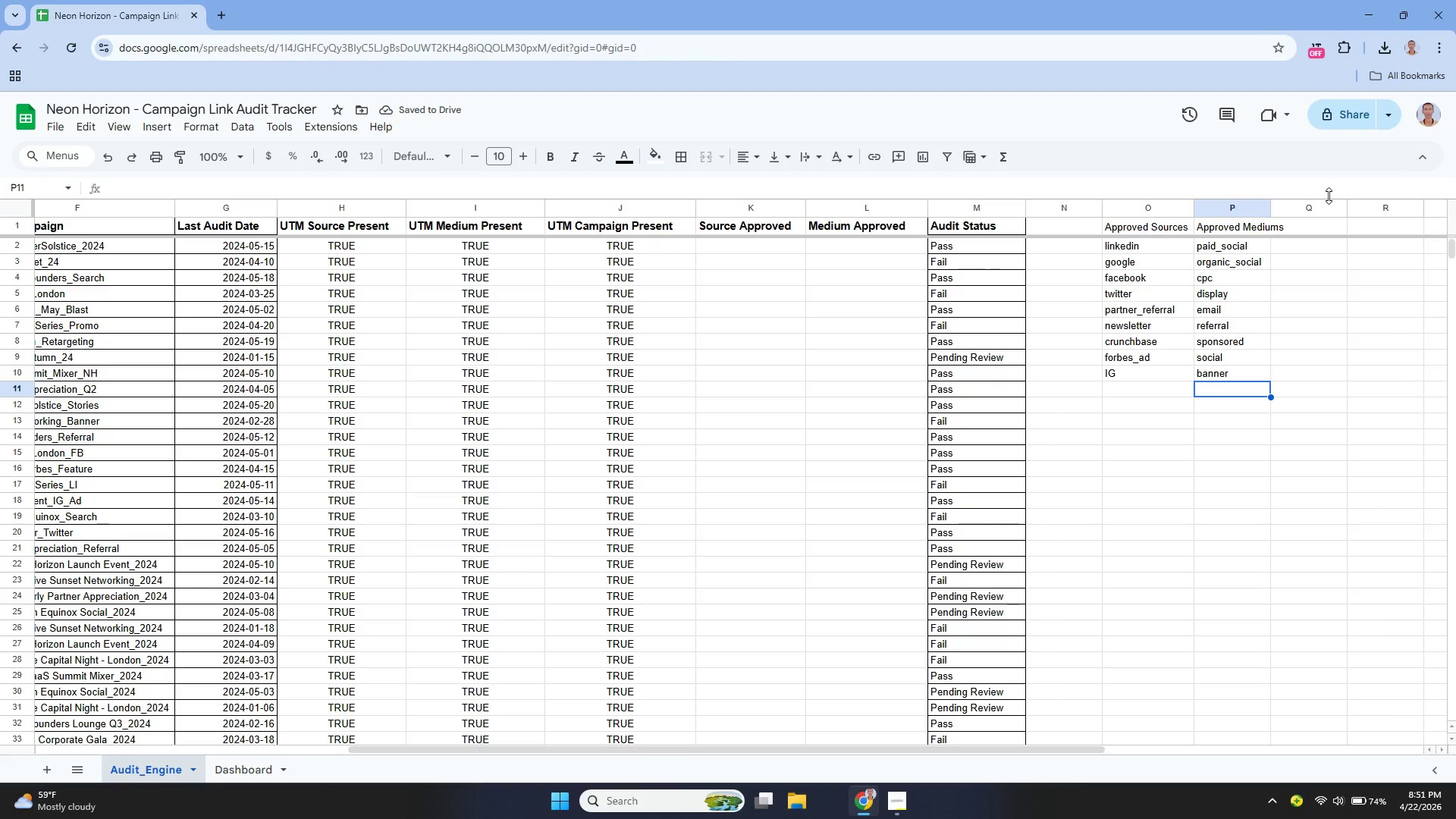 
left_click_drag(start_coordinate=[635, 749], to_coordinate=[729, 818])
 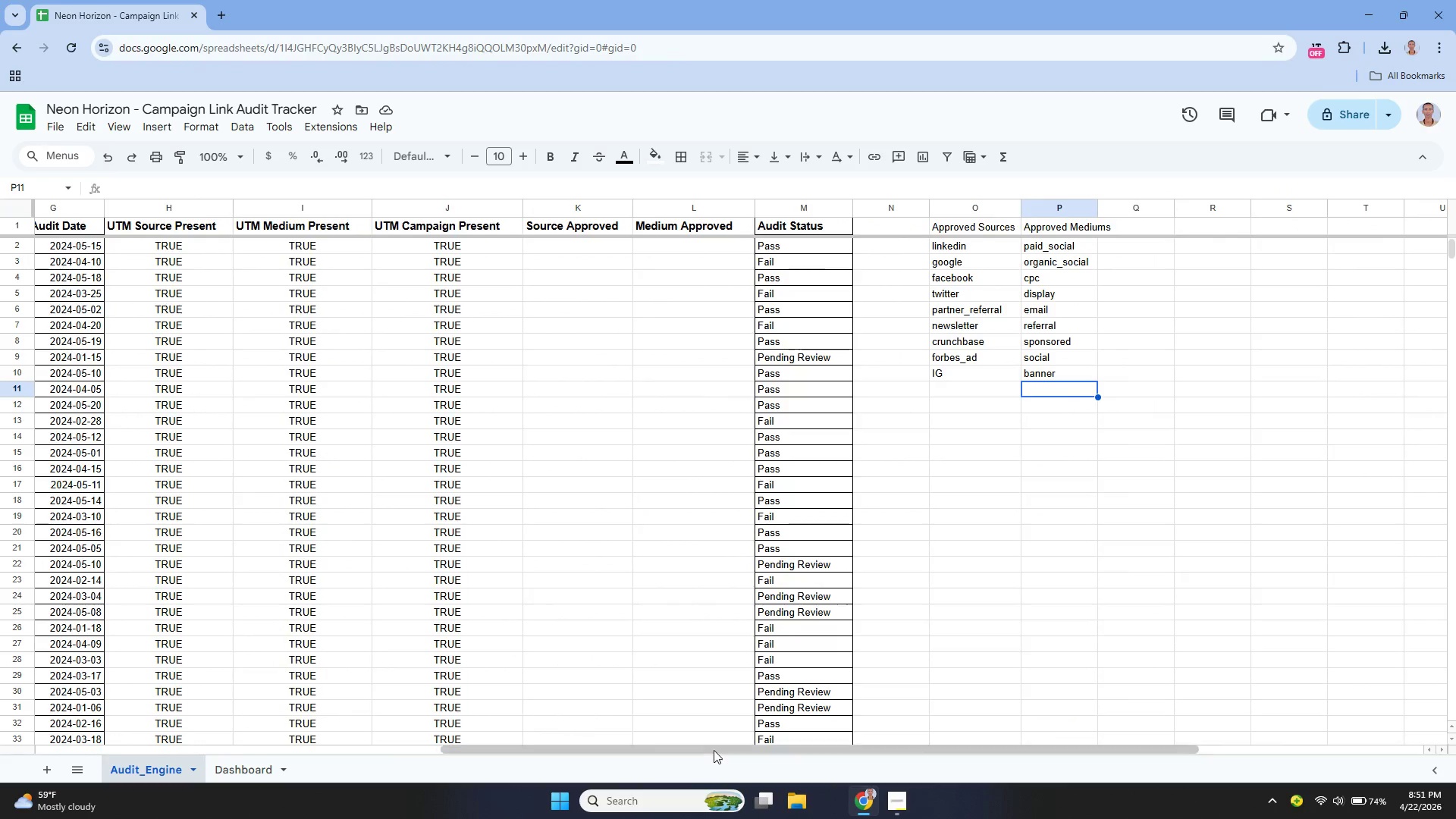 
left_click_drag(start_coordinate=[713, 749], to_coordinate=[623, 788])
 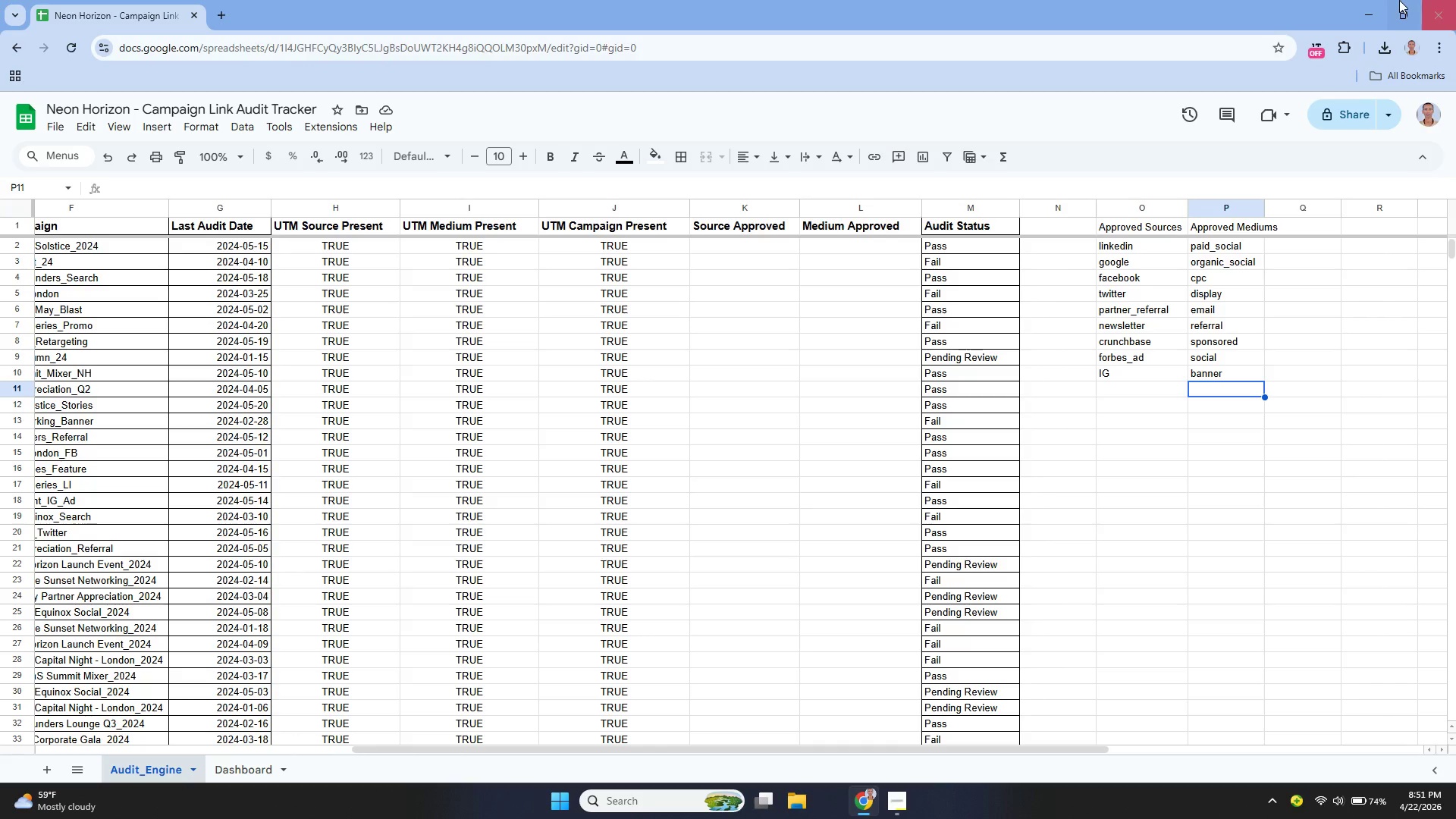 
wait(9.89)
 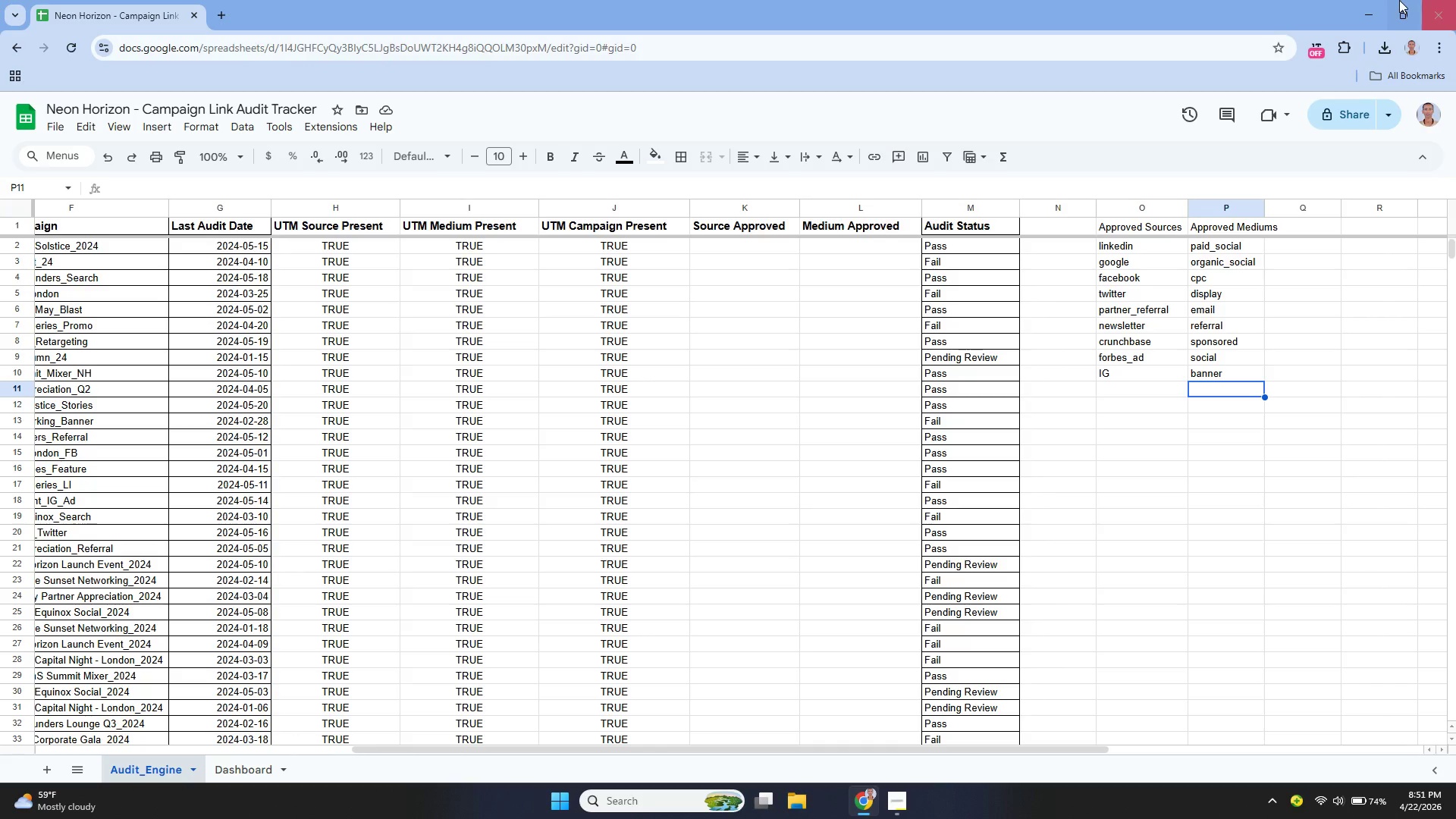 
left_click([749, 254])
 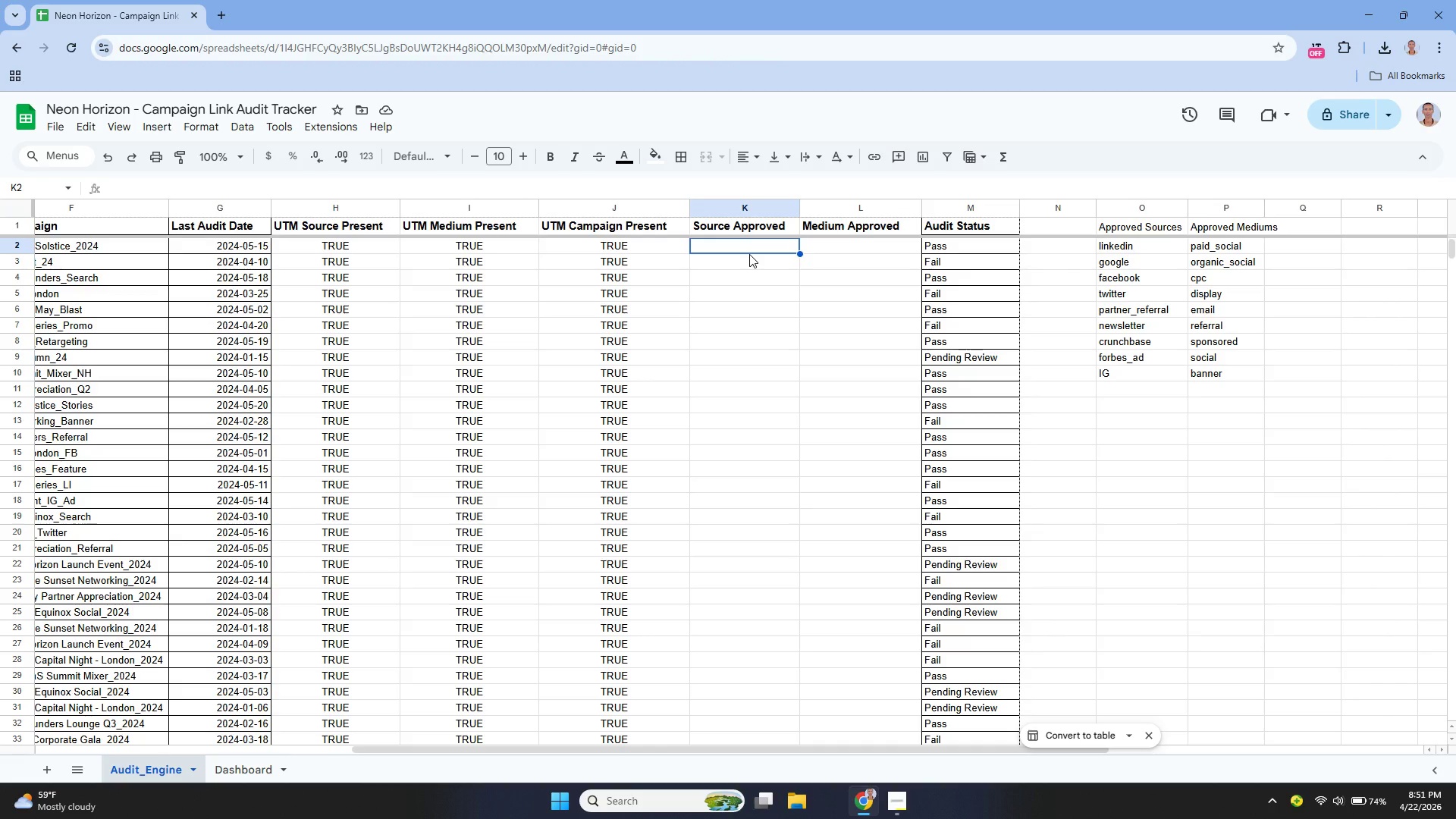 
key(Enter)
 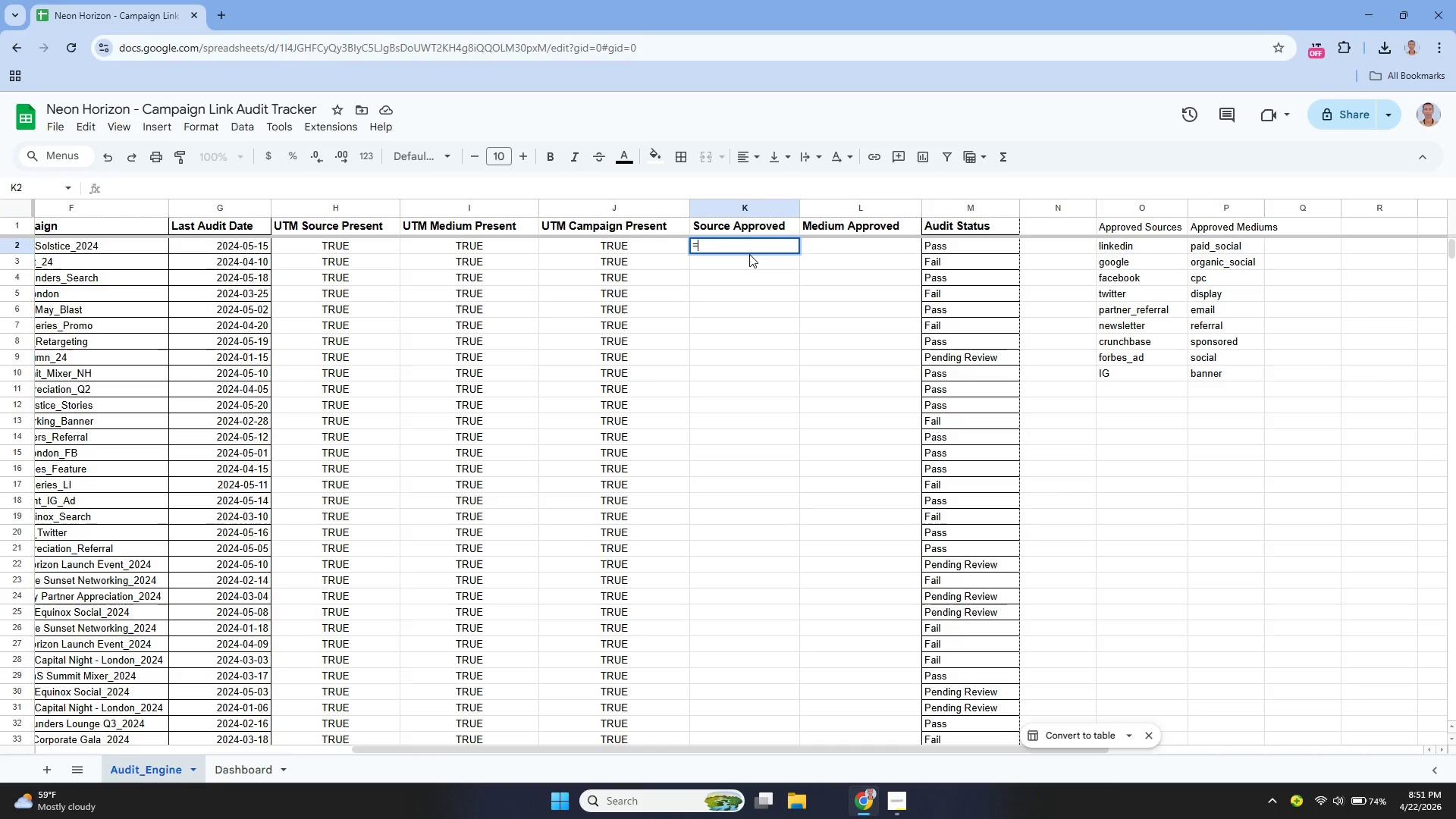 
type(=if()
key(Backspace)
key(Backspace)
type(f)
 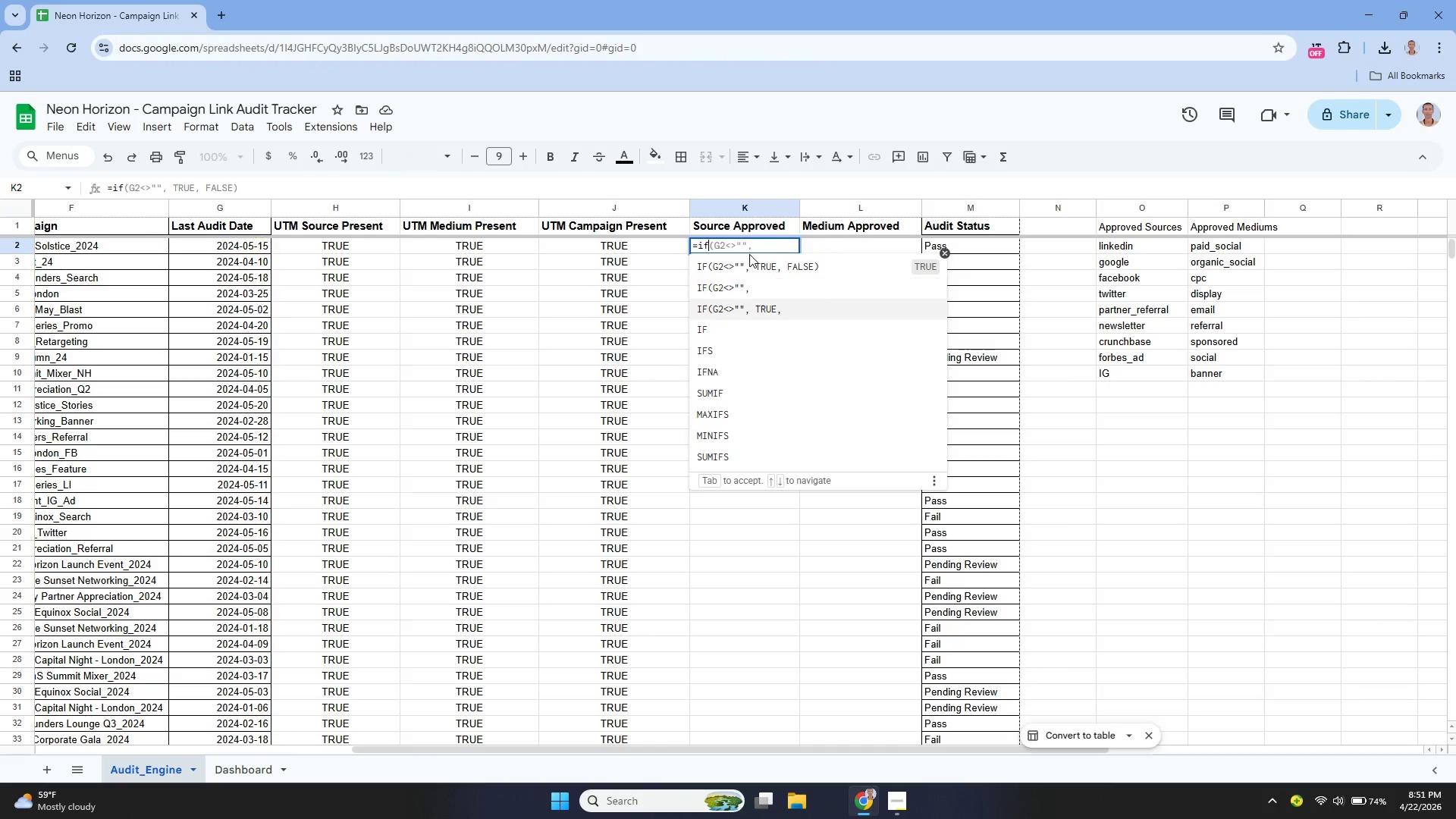 
 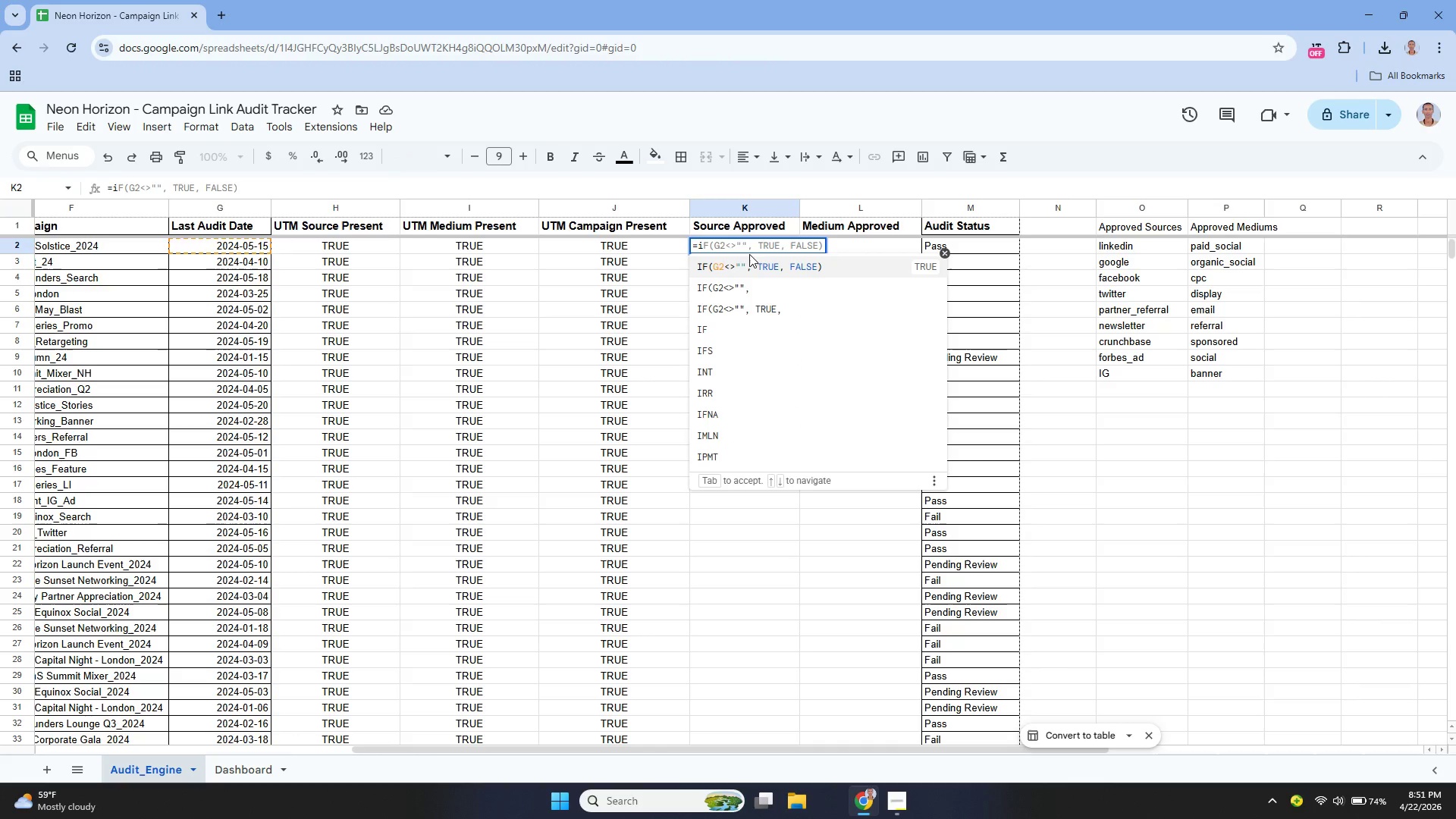 
key(ArrowDown)
 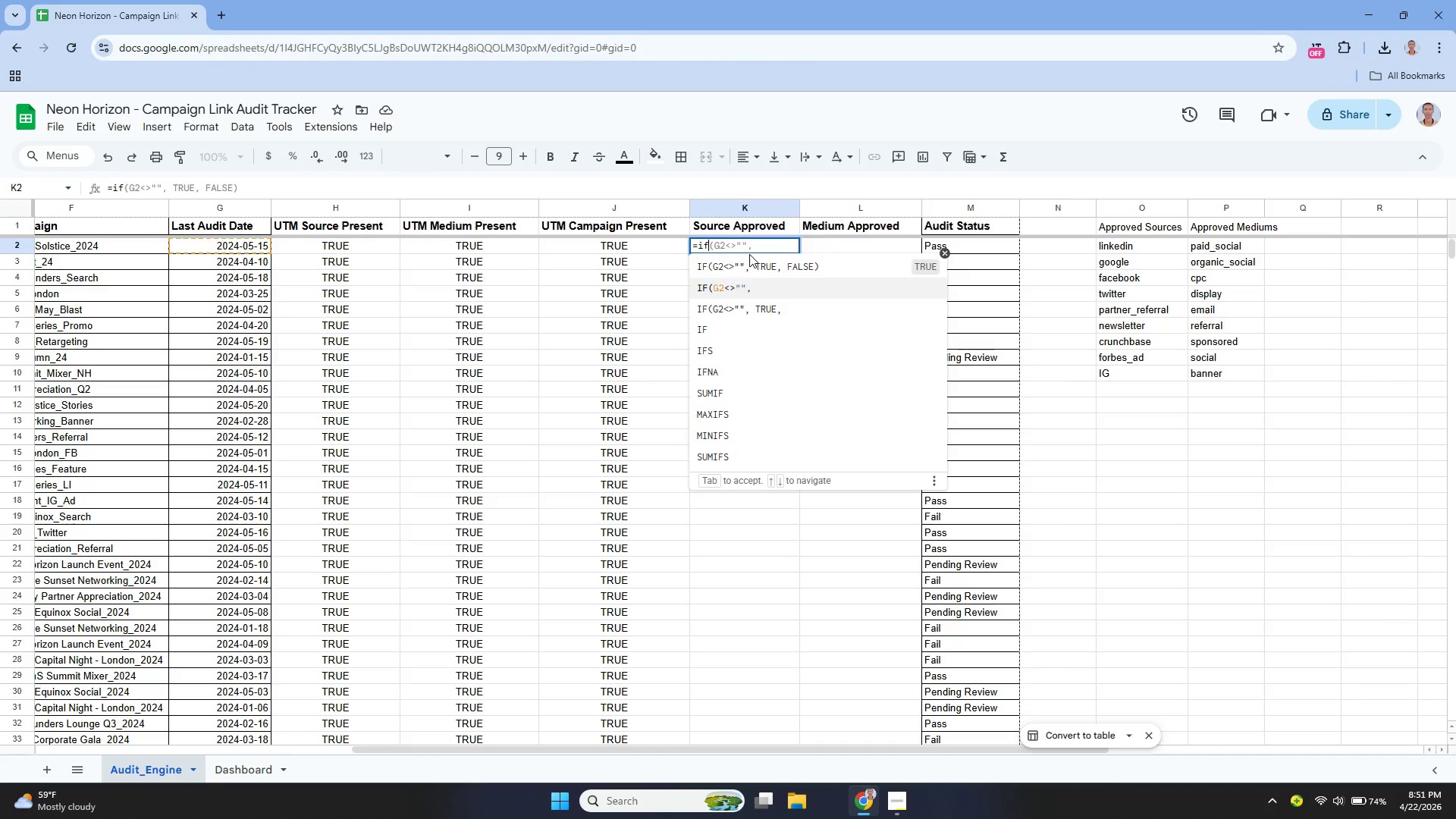 
key(ArrowDown)
 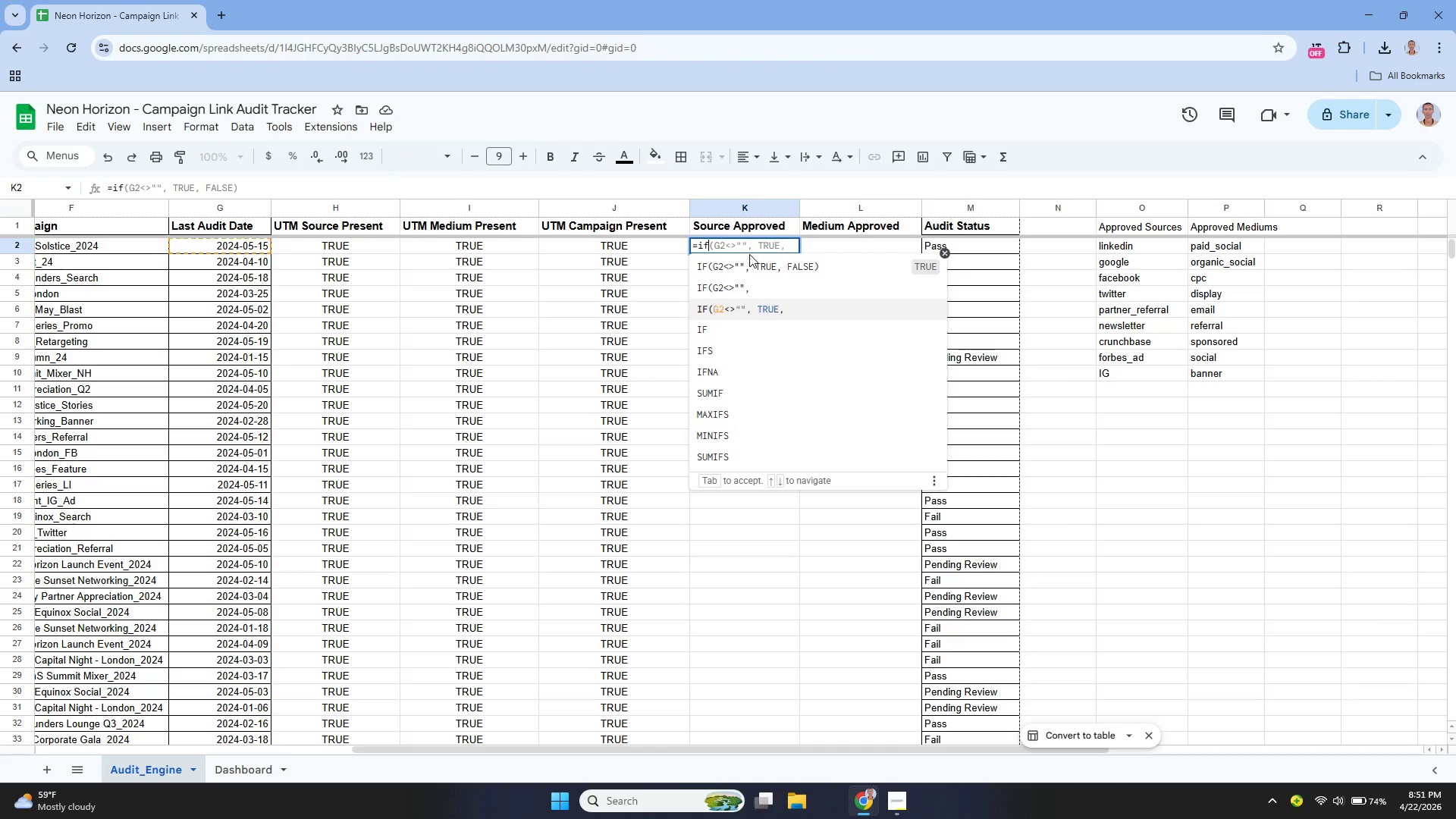 
key(ArrowDown)
 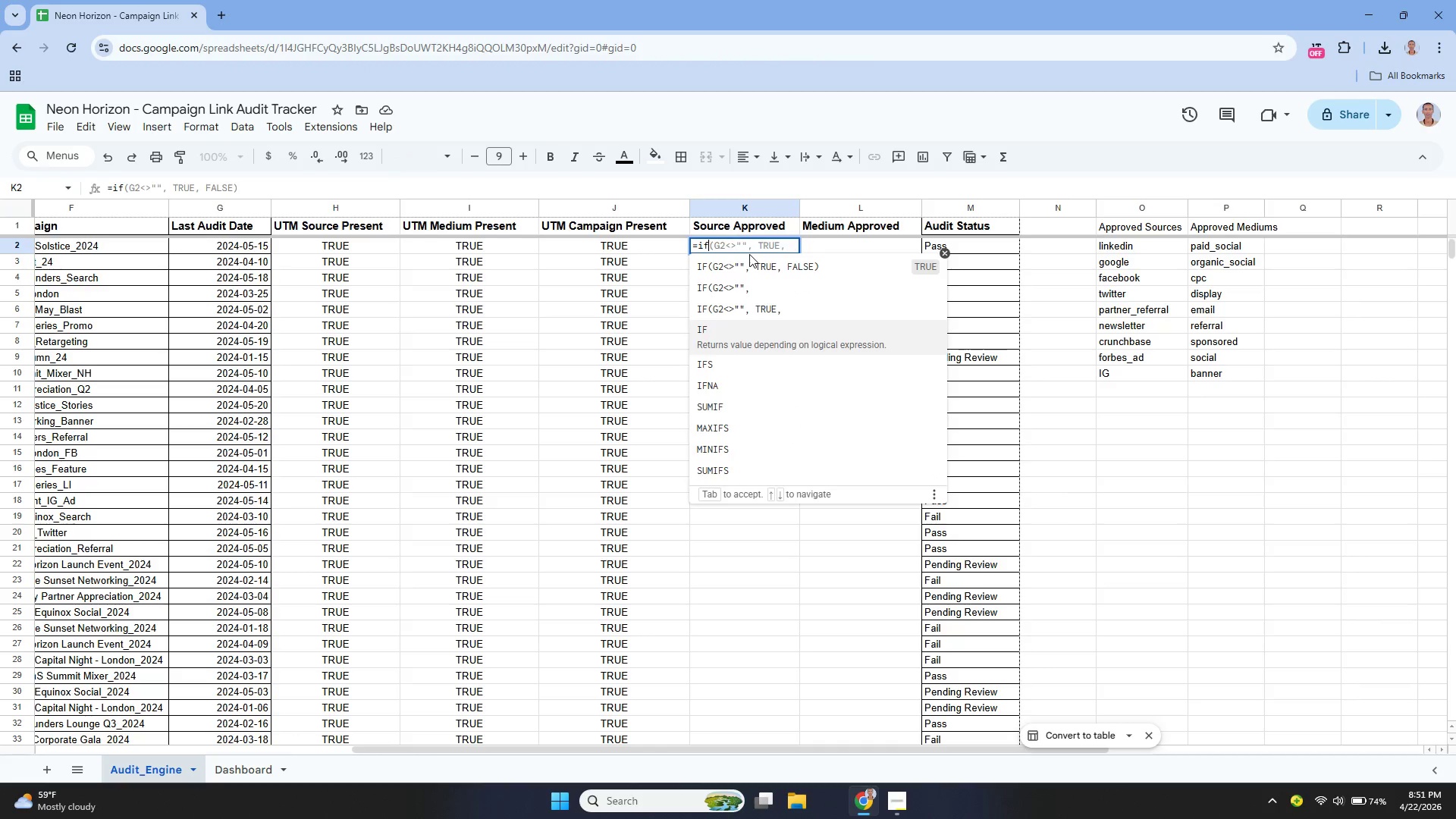 
key(Enter)
 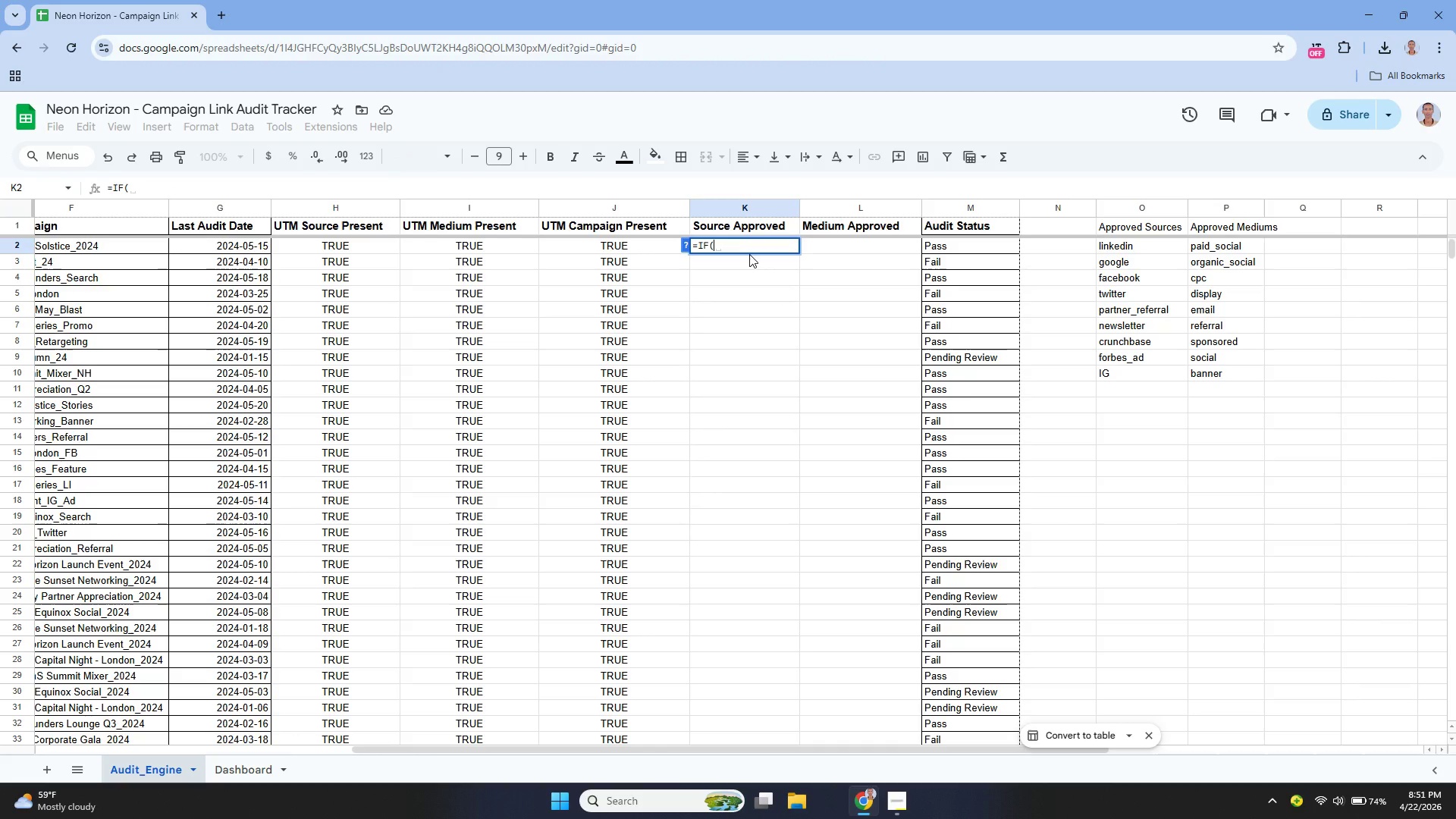 
type(ISNU)
 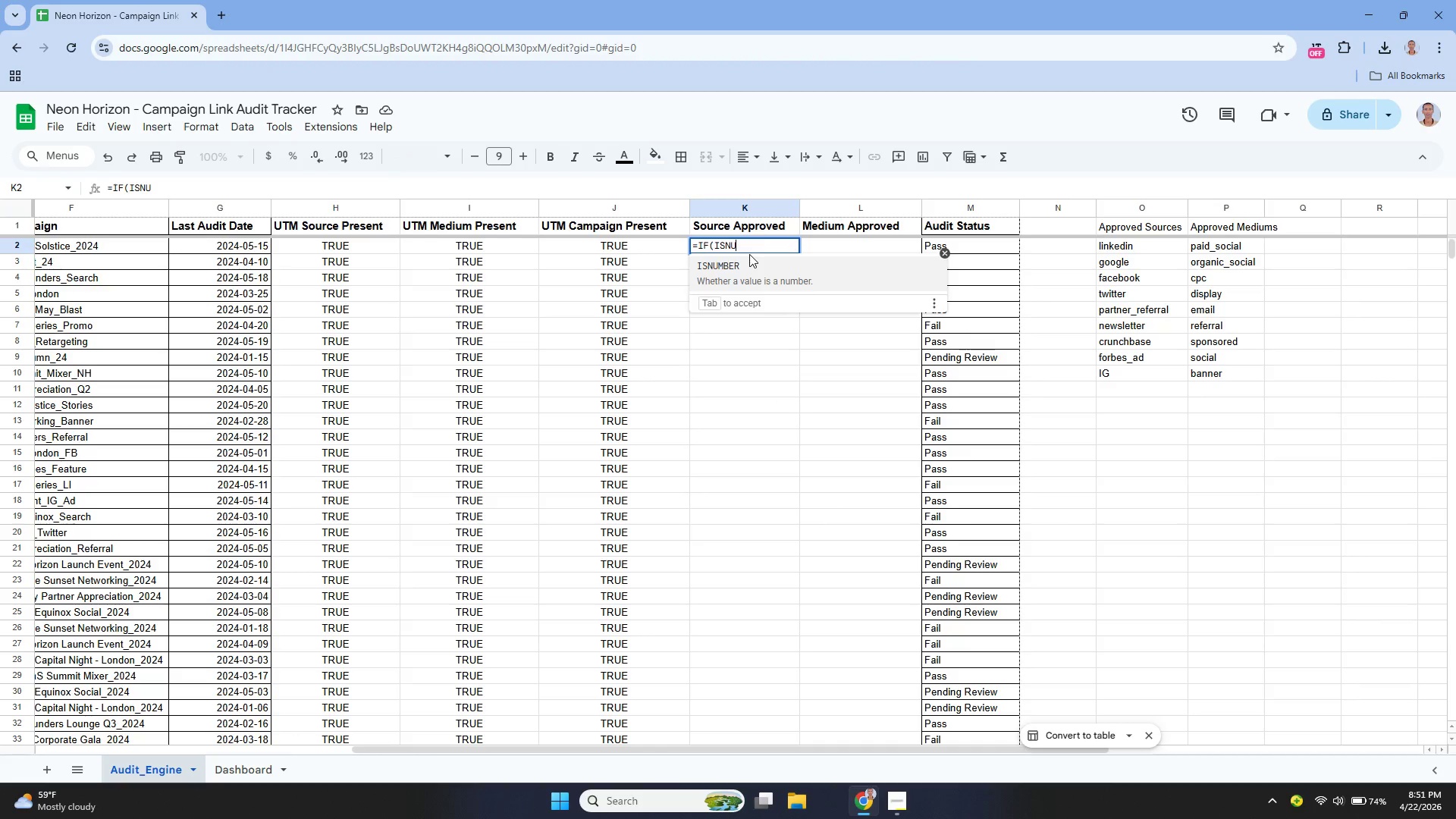 
key(Enter)
 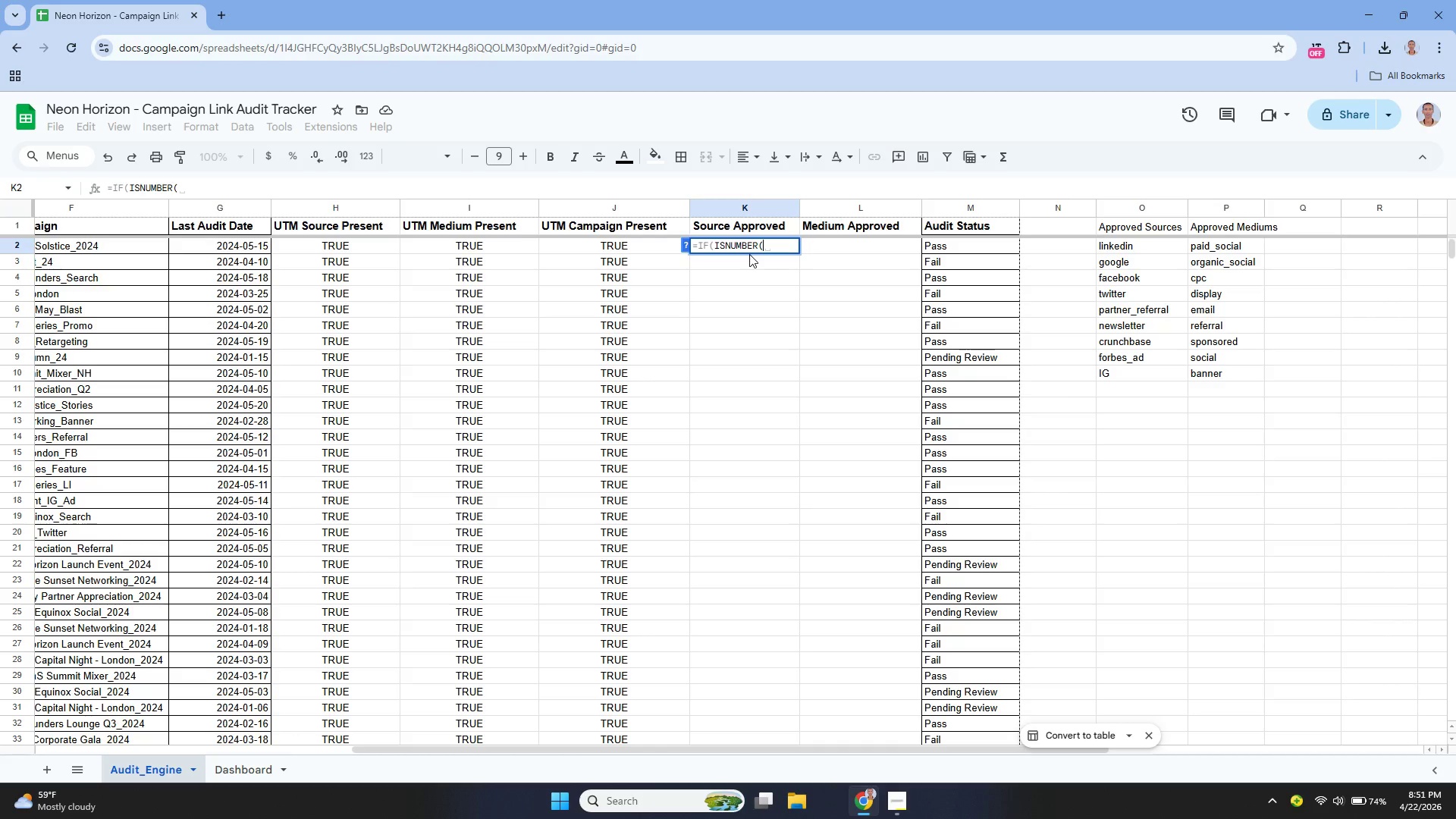 
type(MA)
 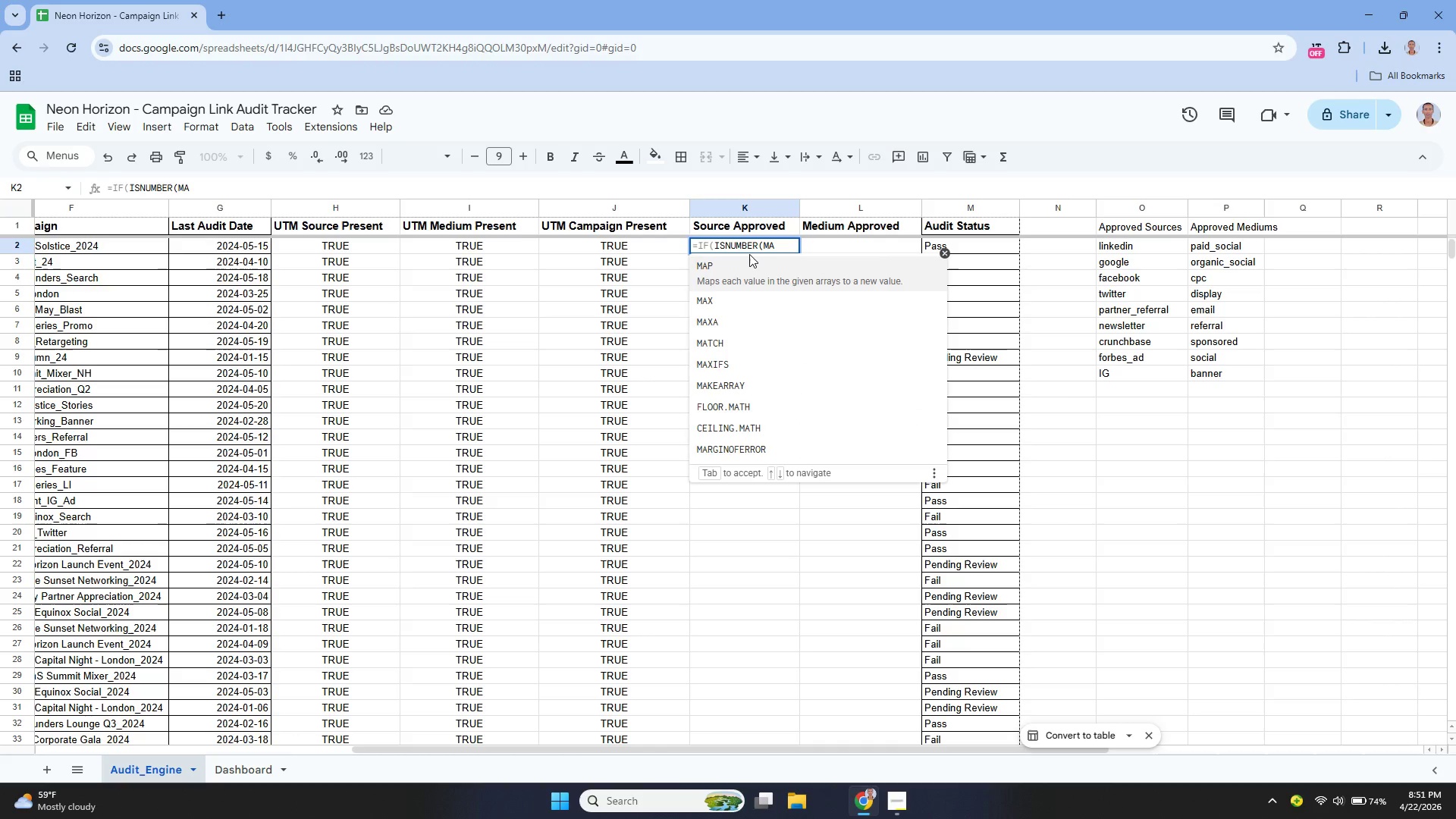 
key(ArrowDown)
 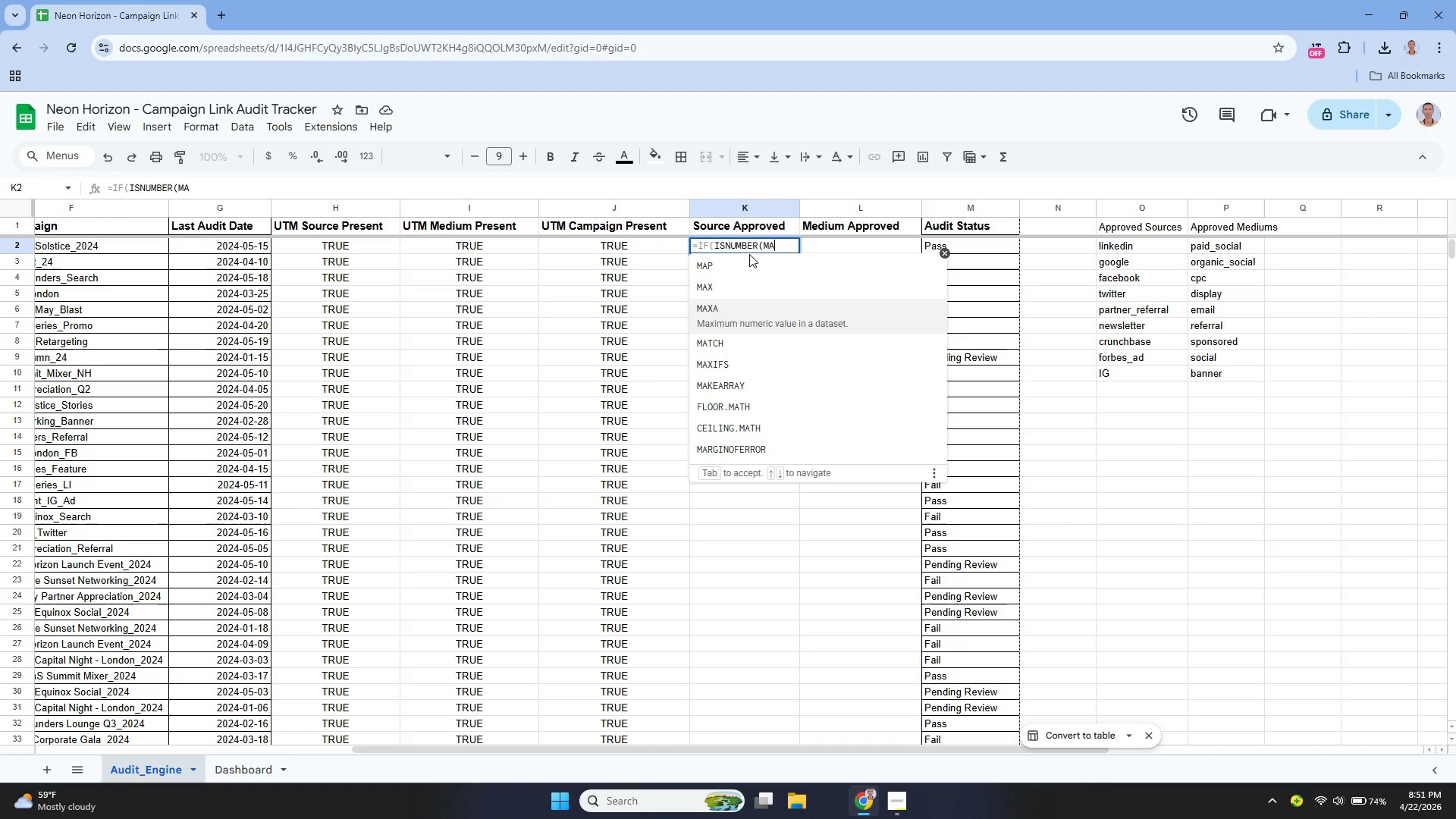 
key(ArrowDown)
 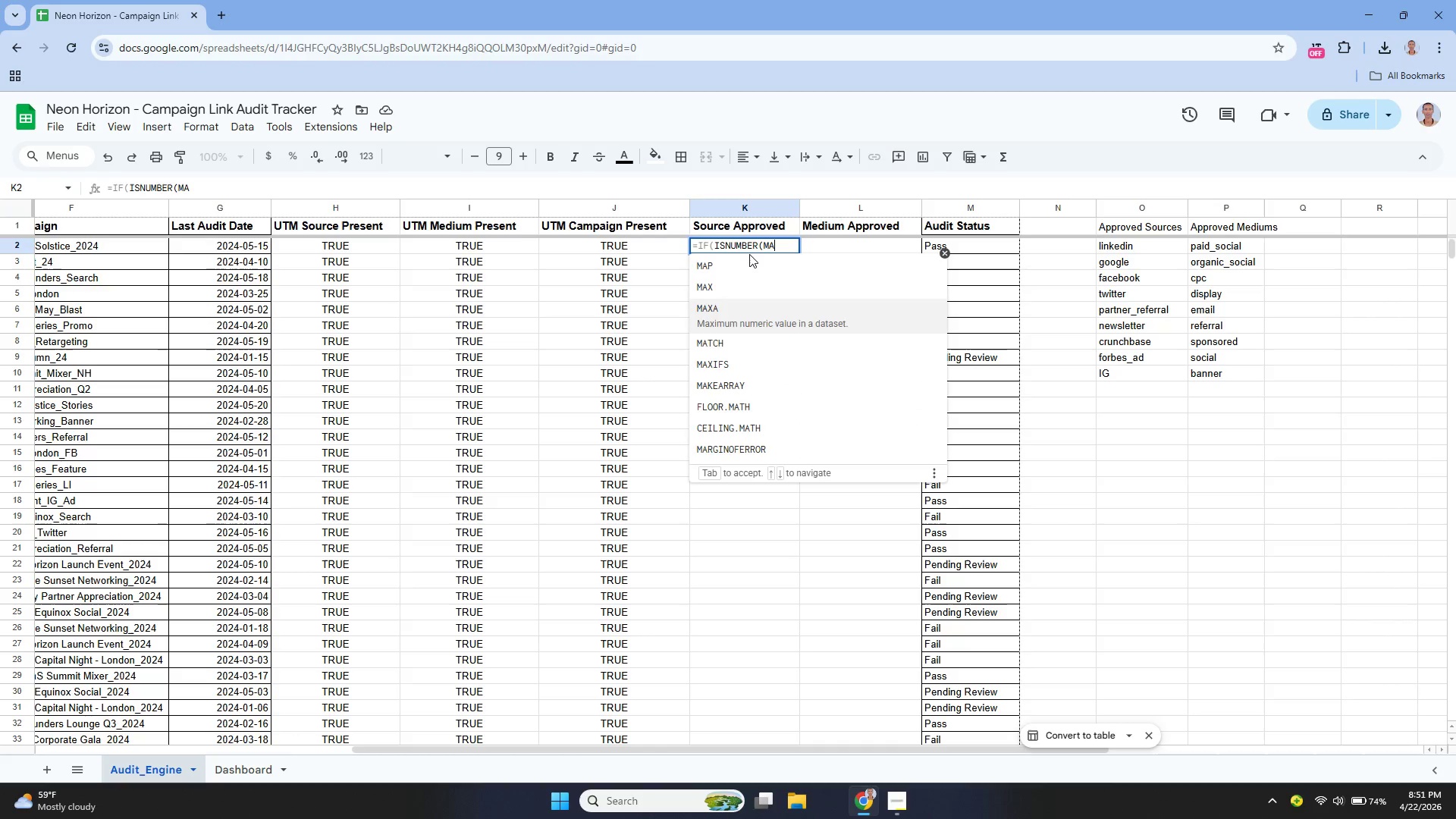 
key(ArrowDown)
 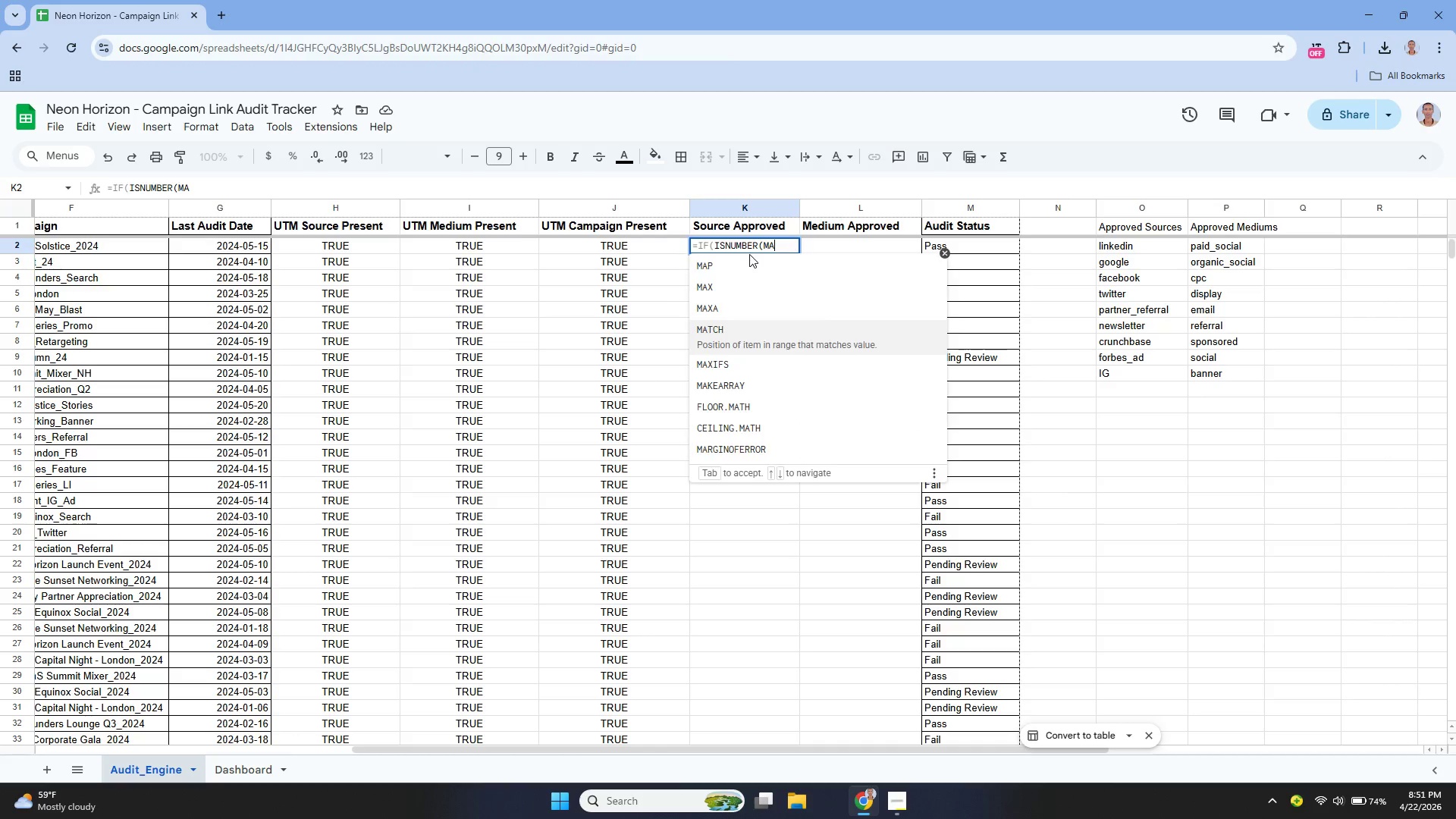 
key(Enter)
 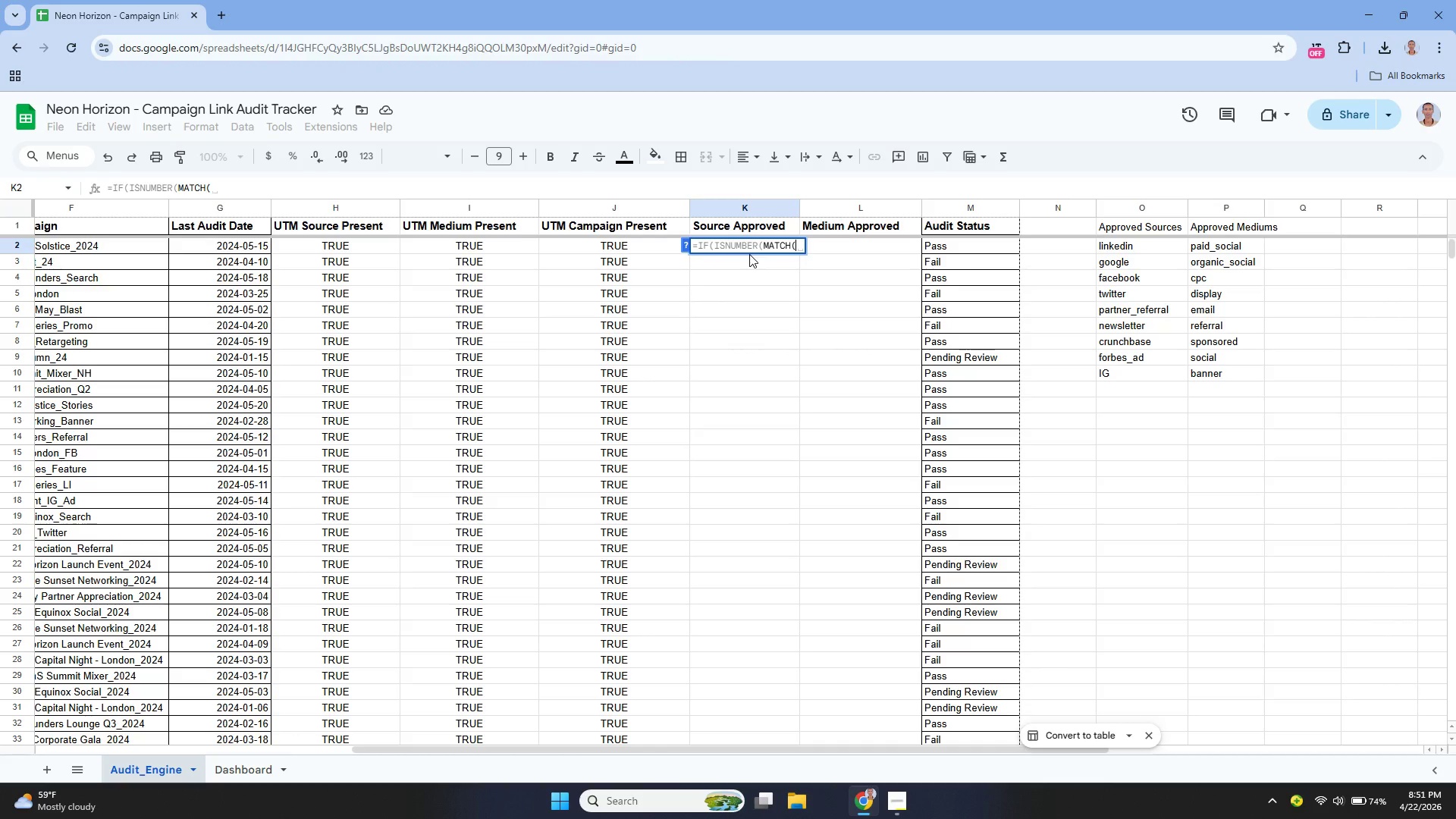 
type(LOWER)
 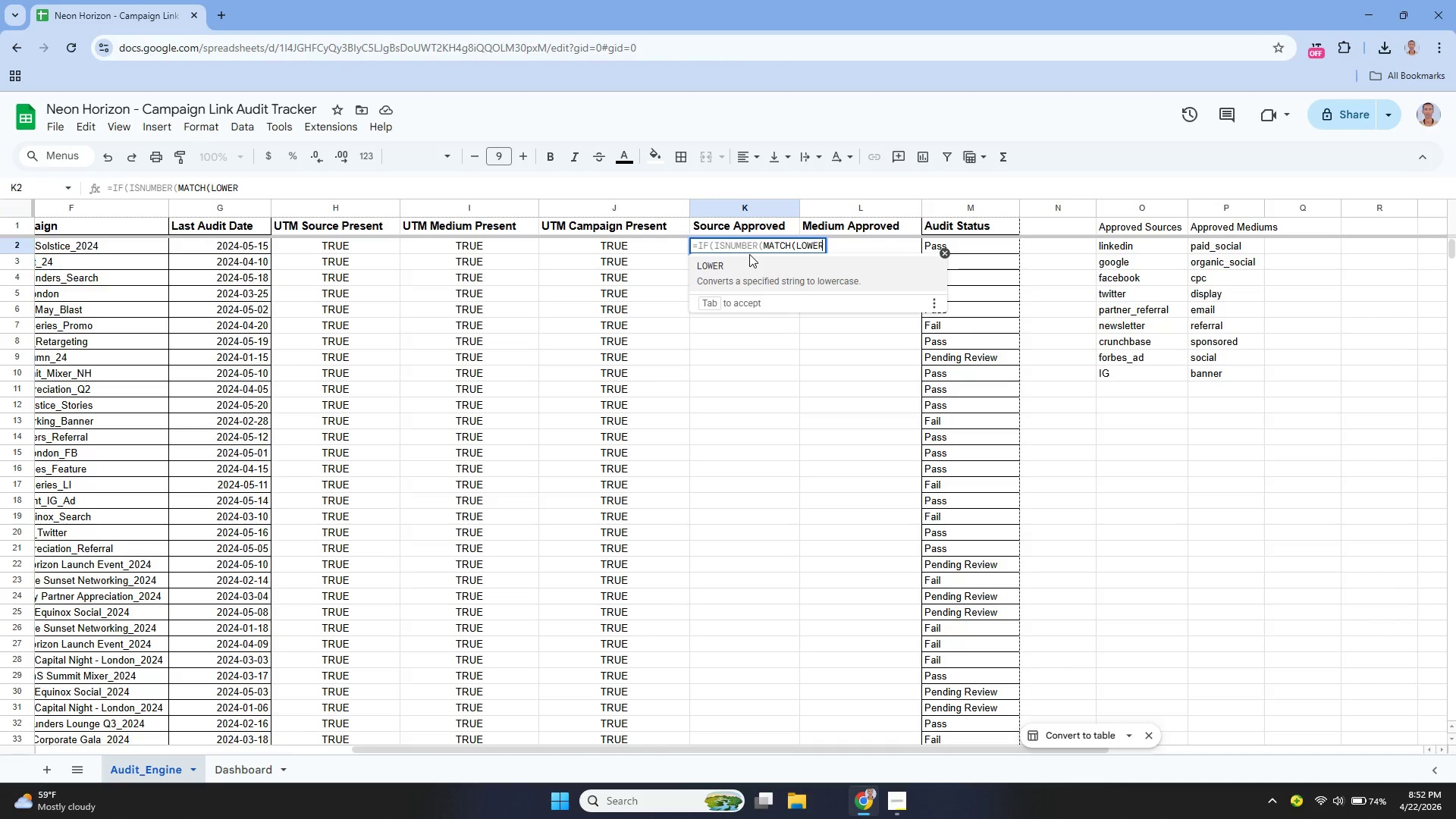 
key(Enter)
 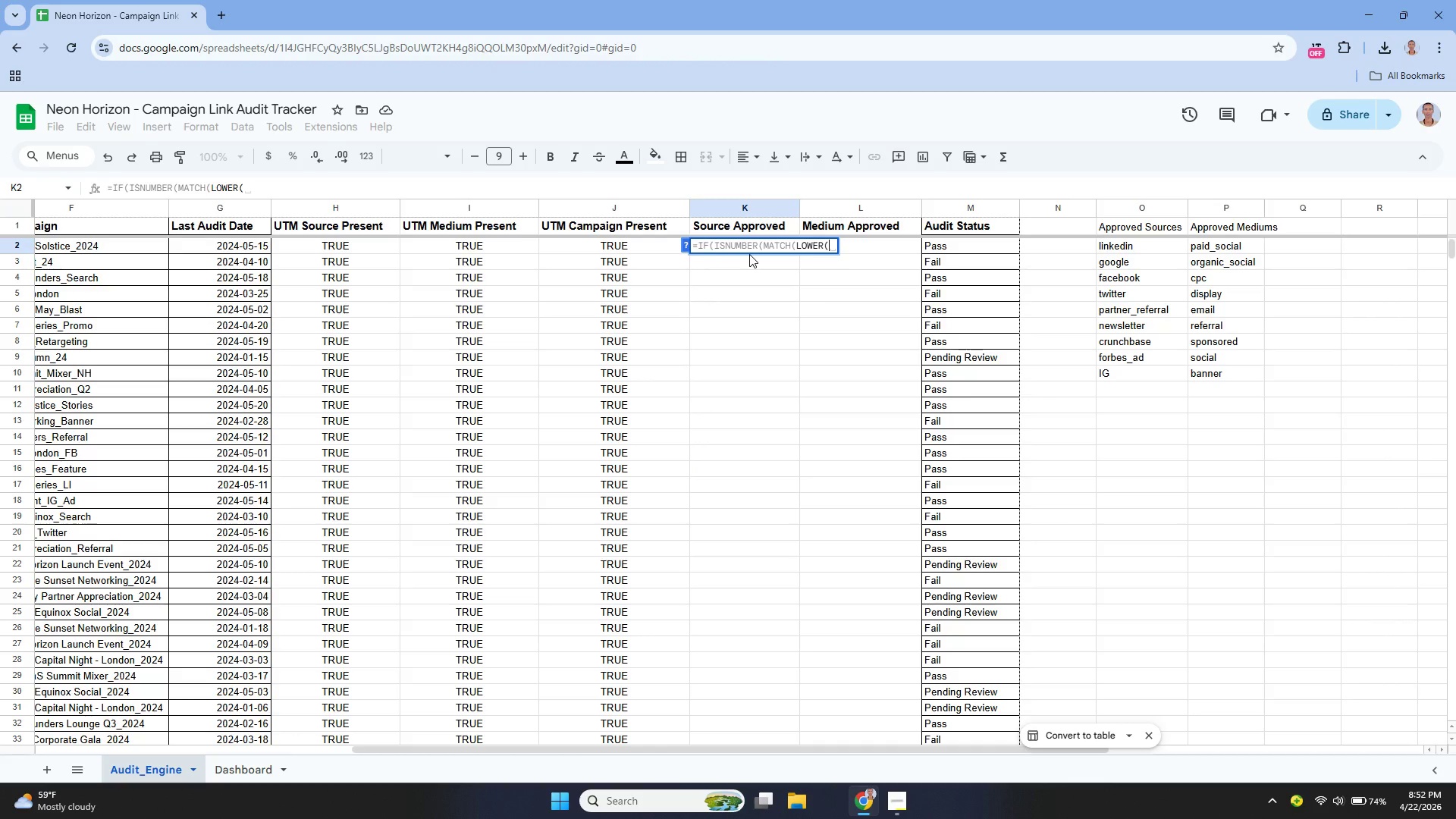 
type(TR)
 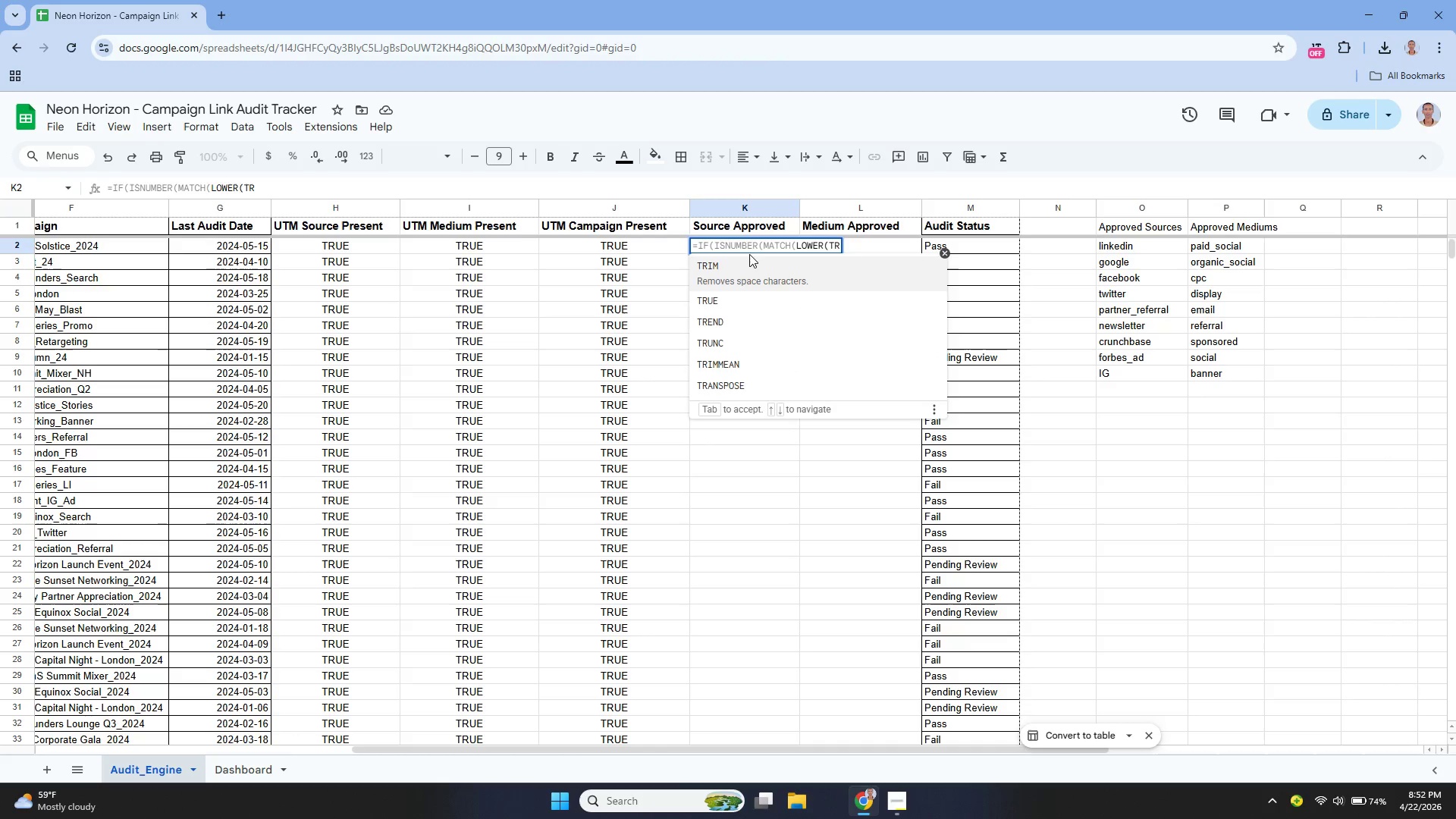 
key(Enter)
 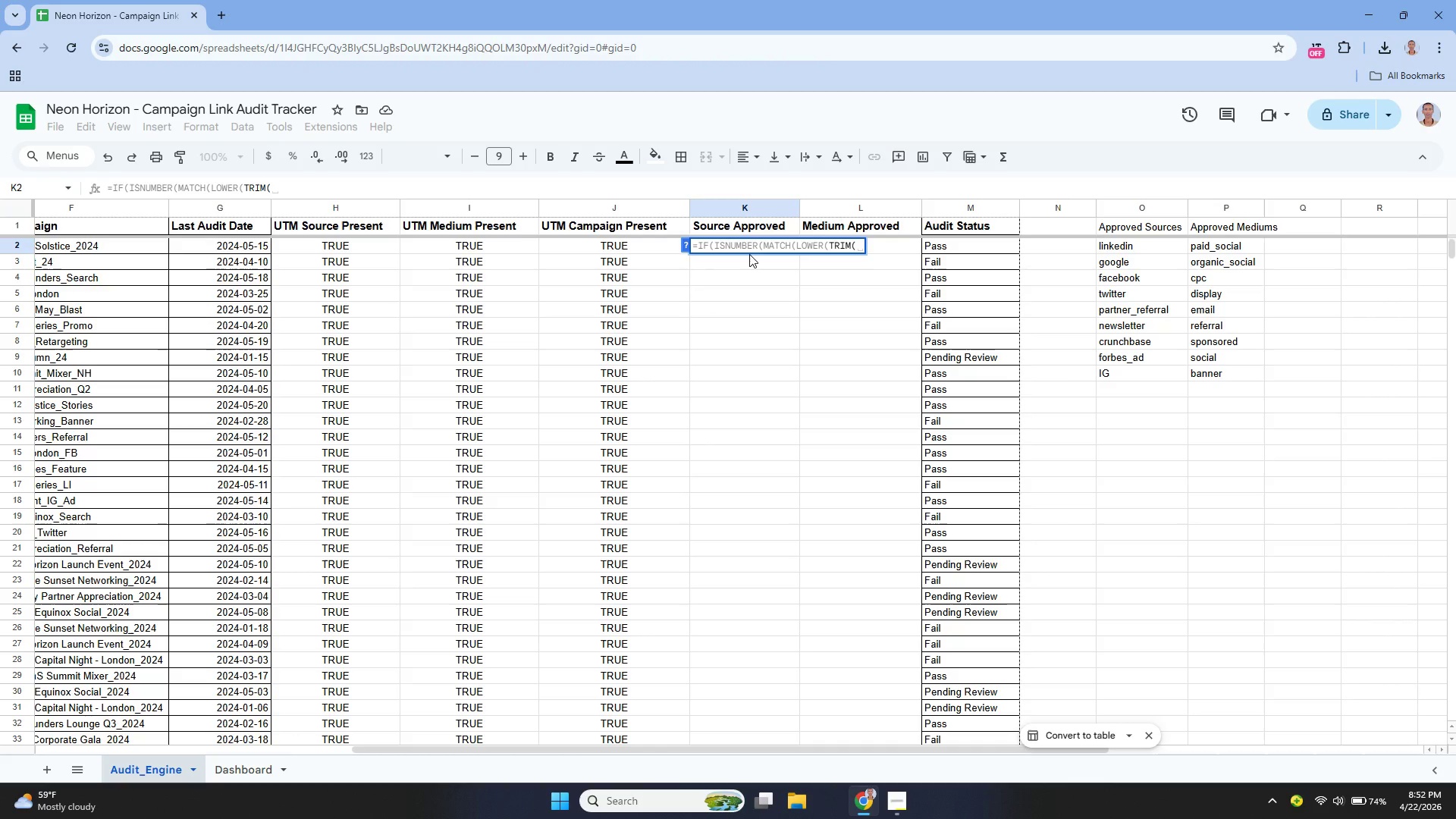 
type(D2)
 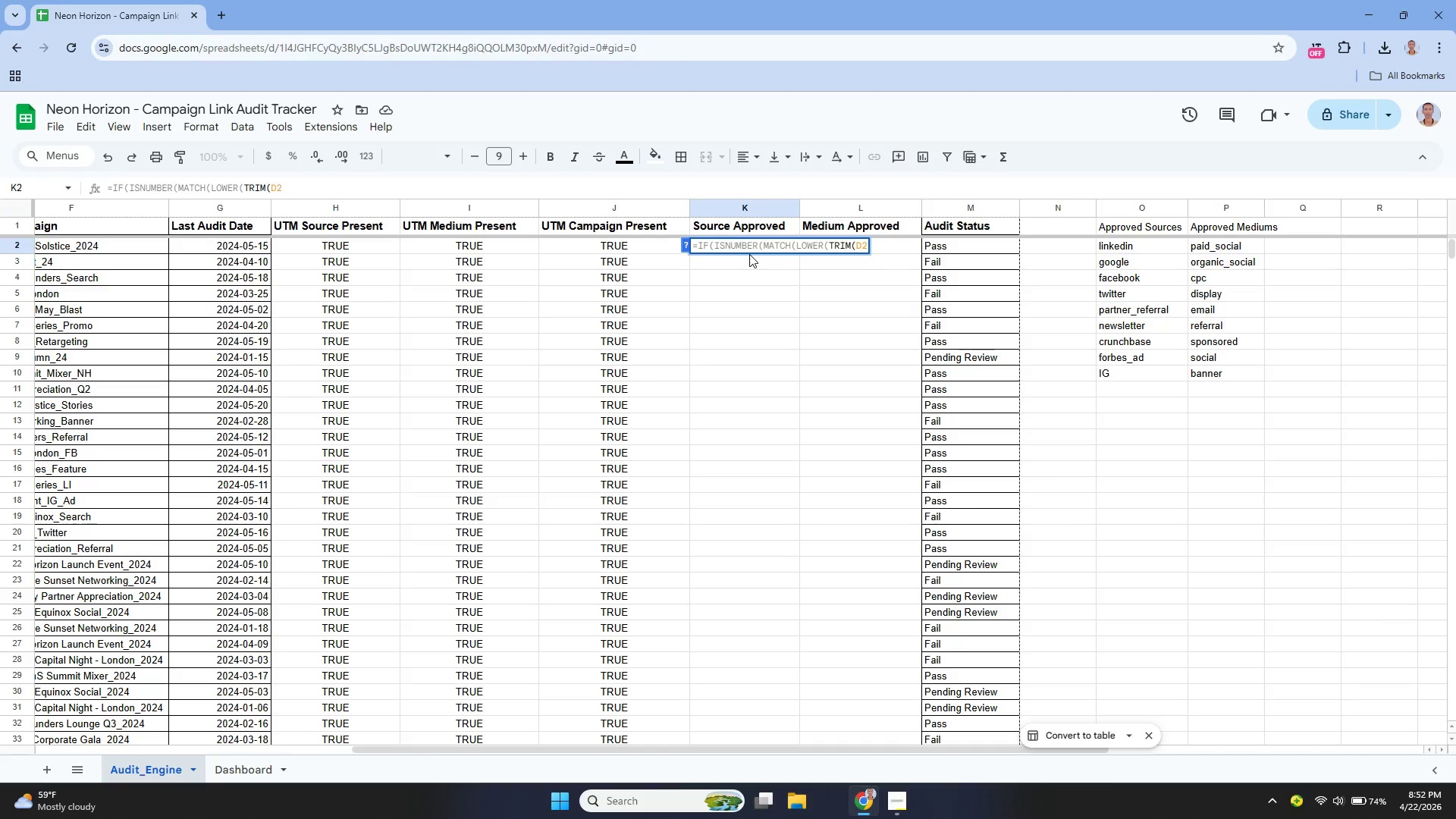 
wait(5.31)
 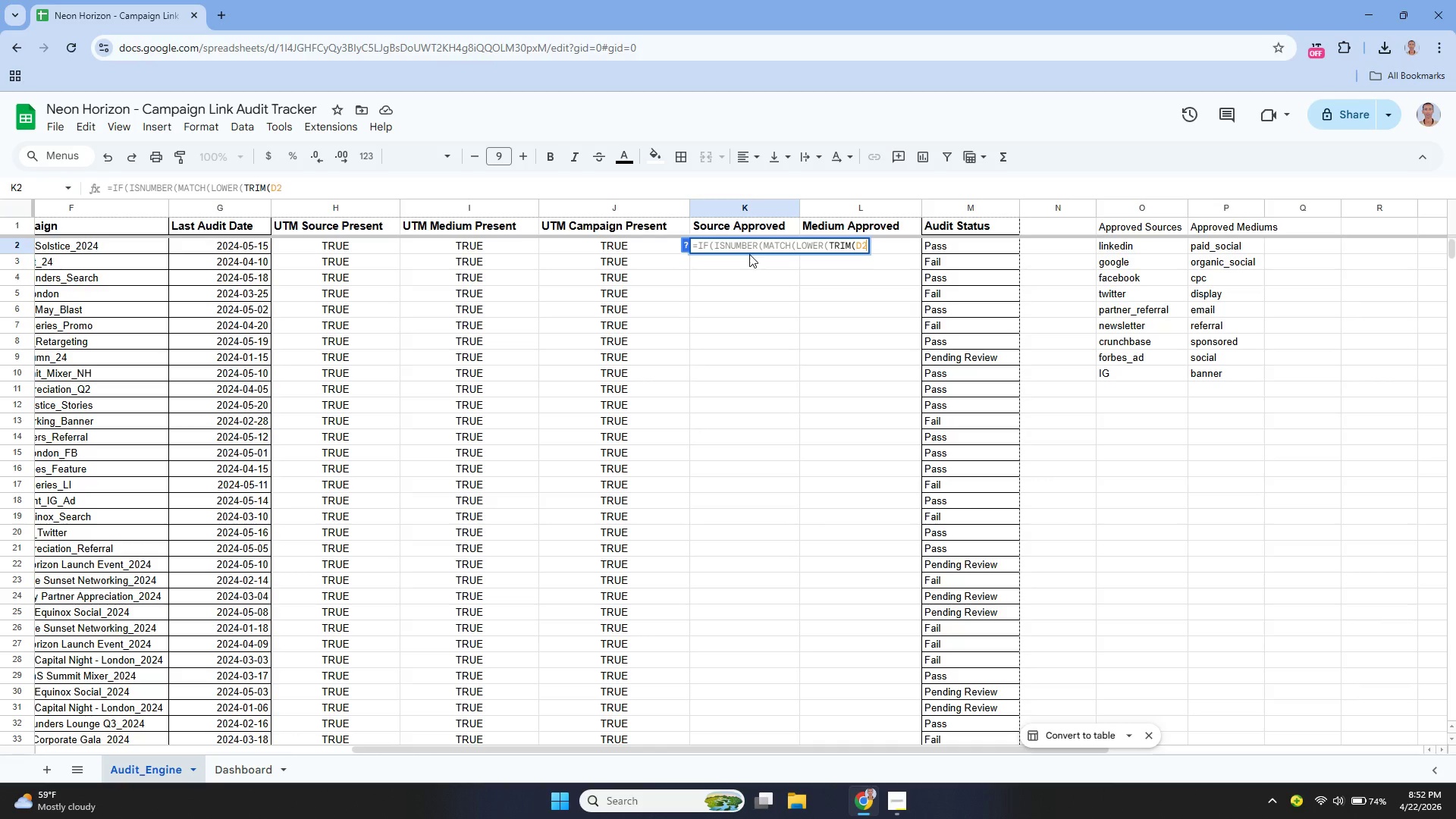 
type()), LOWE)
 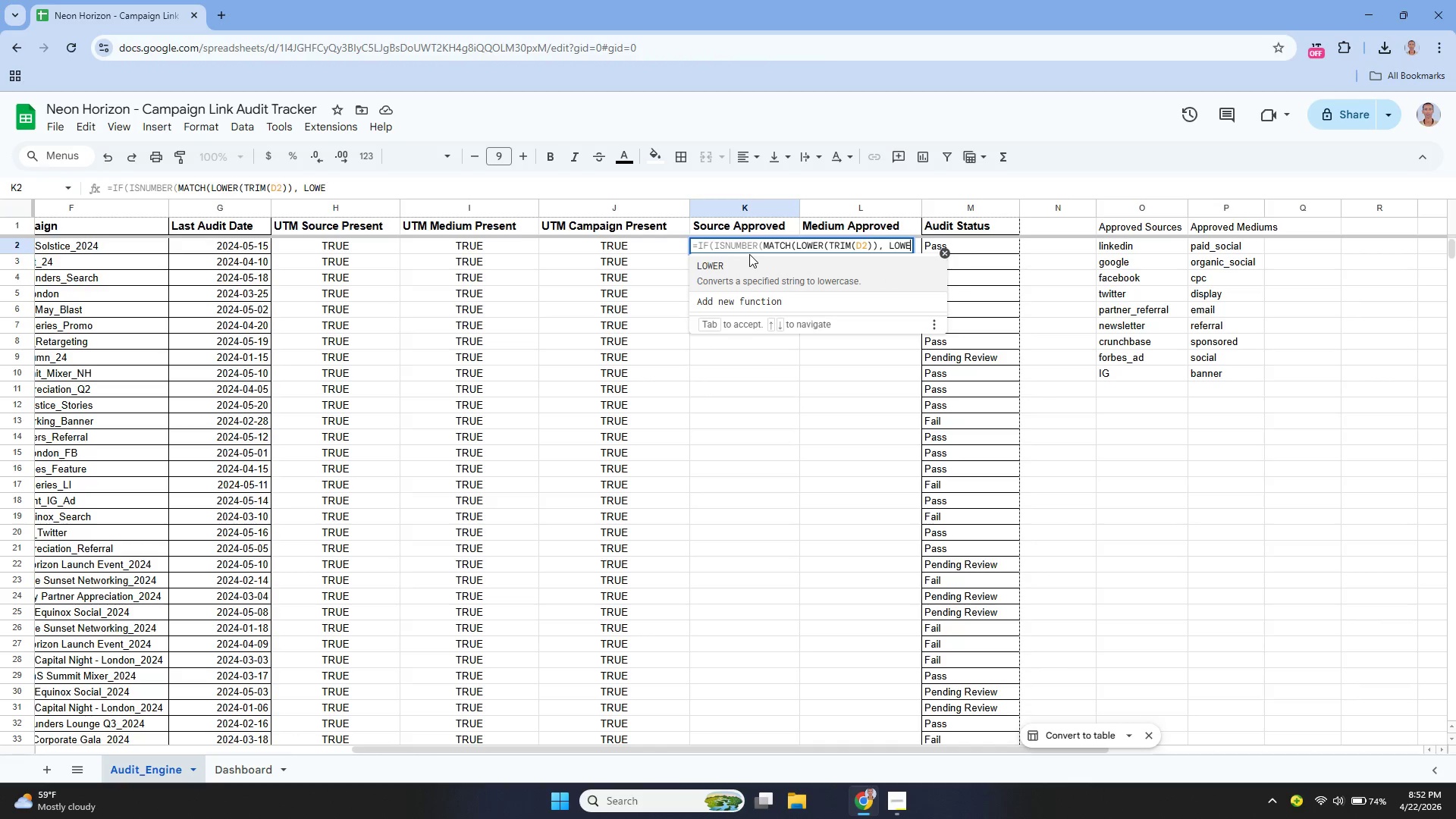 
key(Enter)
 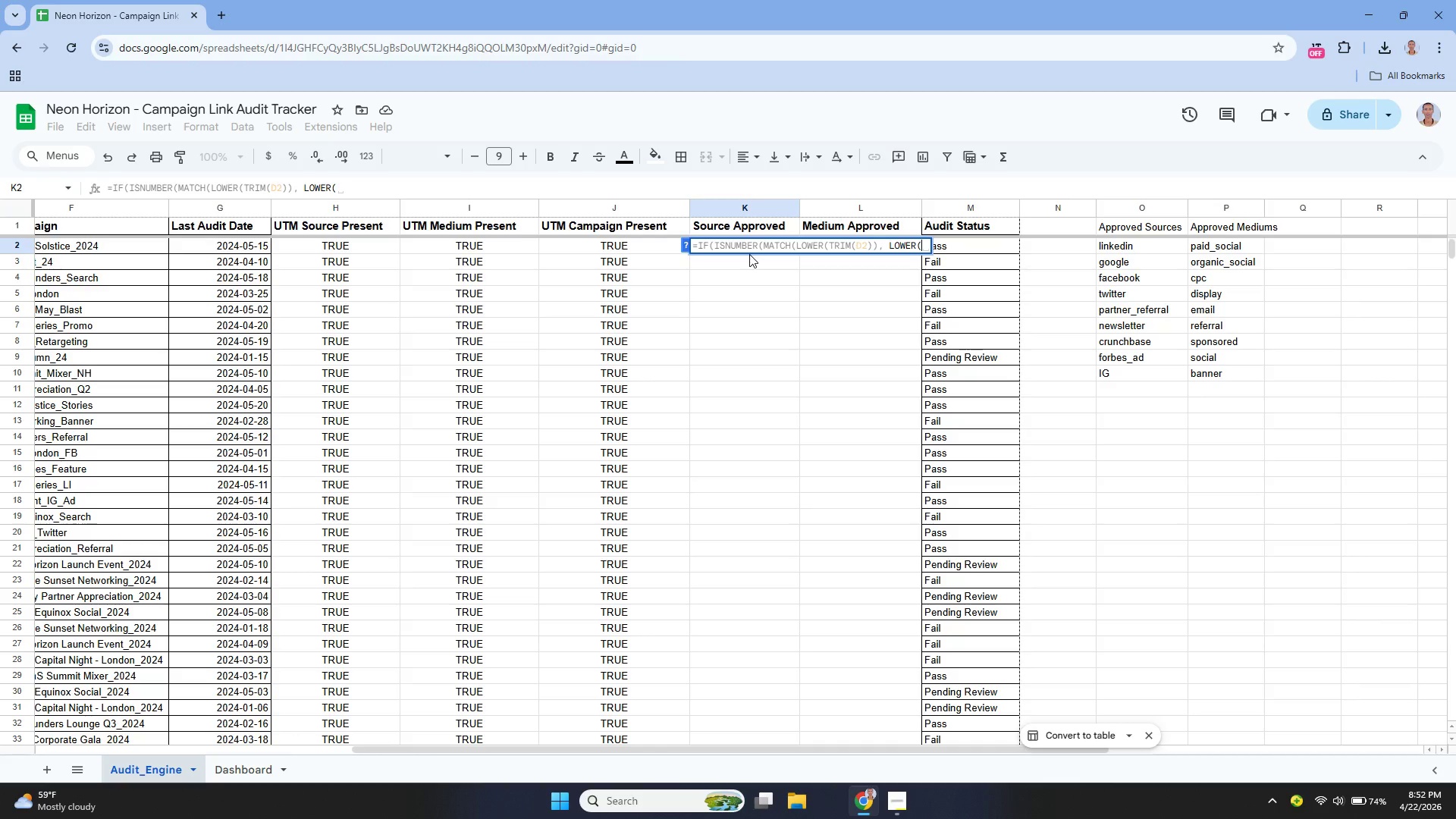 
type(O)
key(Backspace)
type(o$2)
 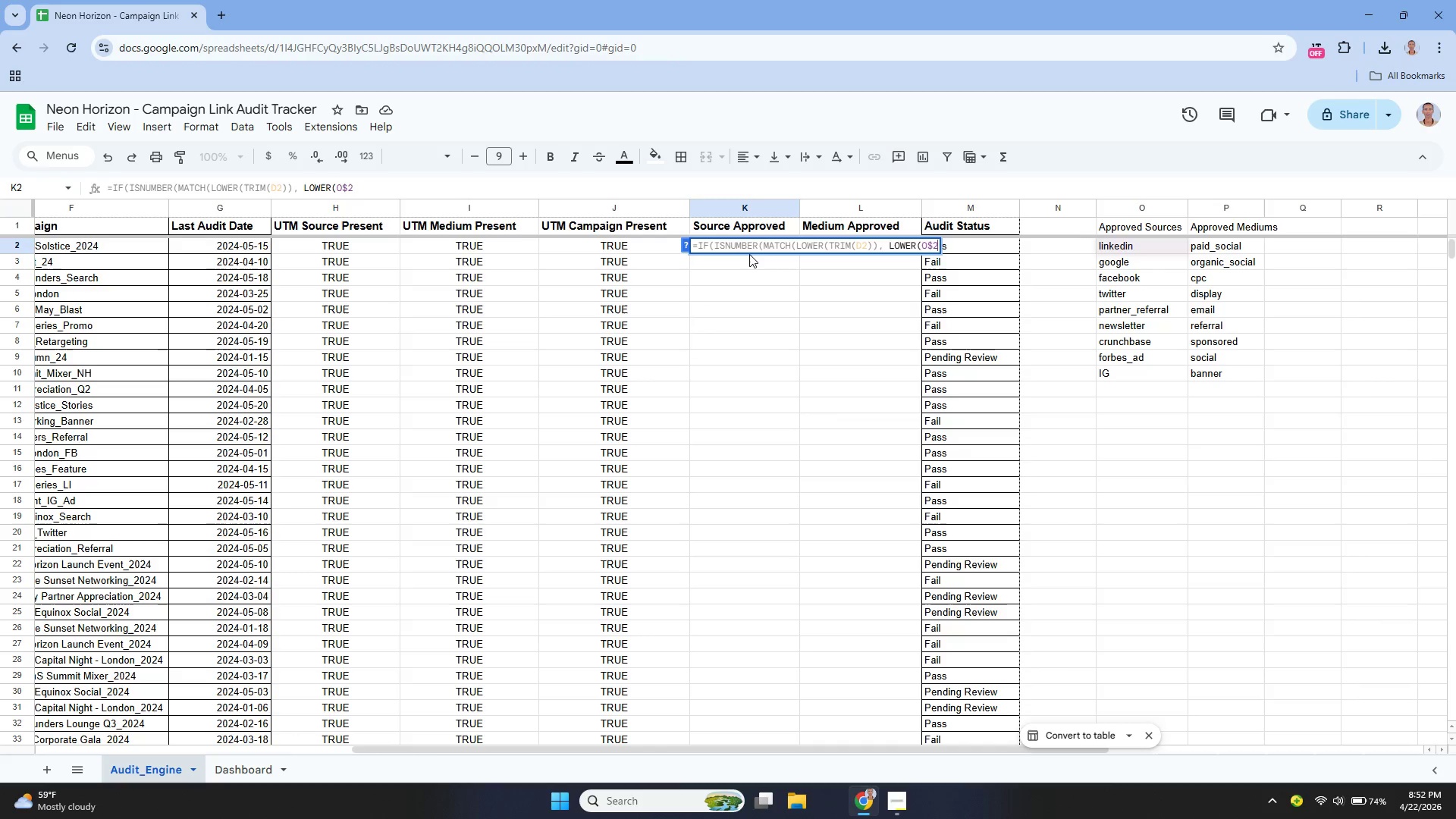 
type(:O$11)
 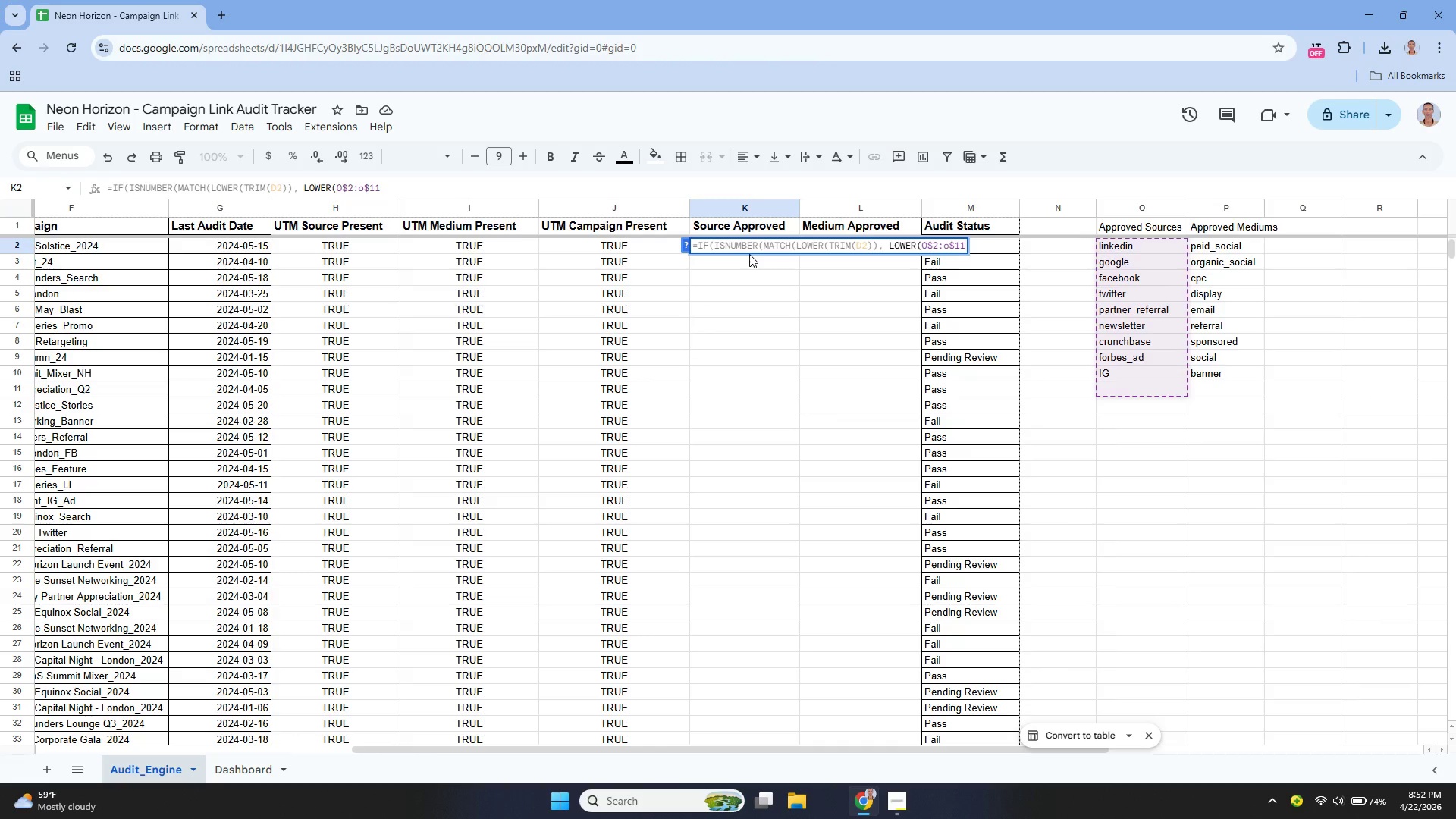 
key(ArrowLeft)
 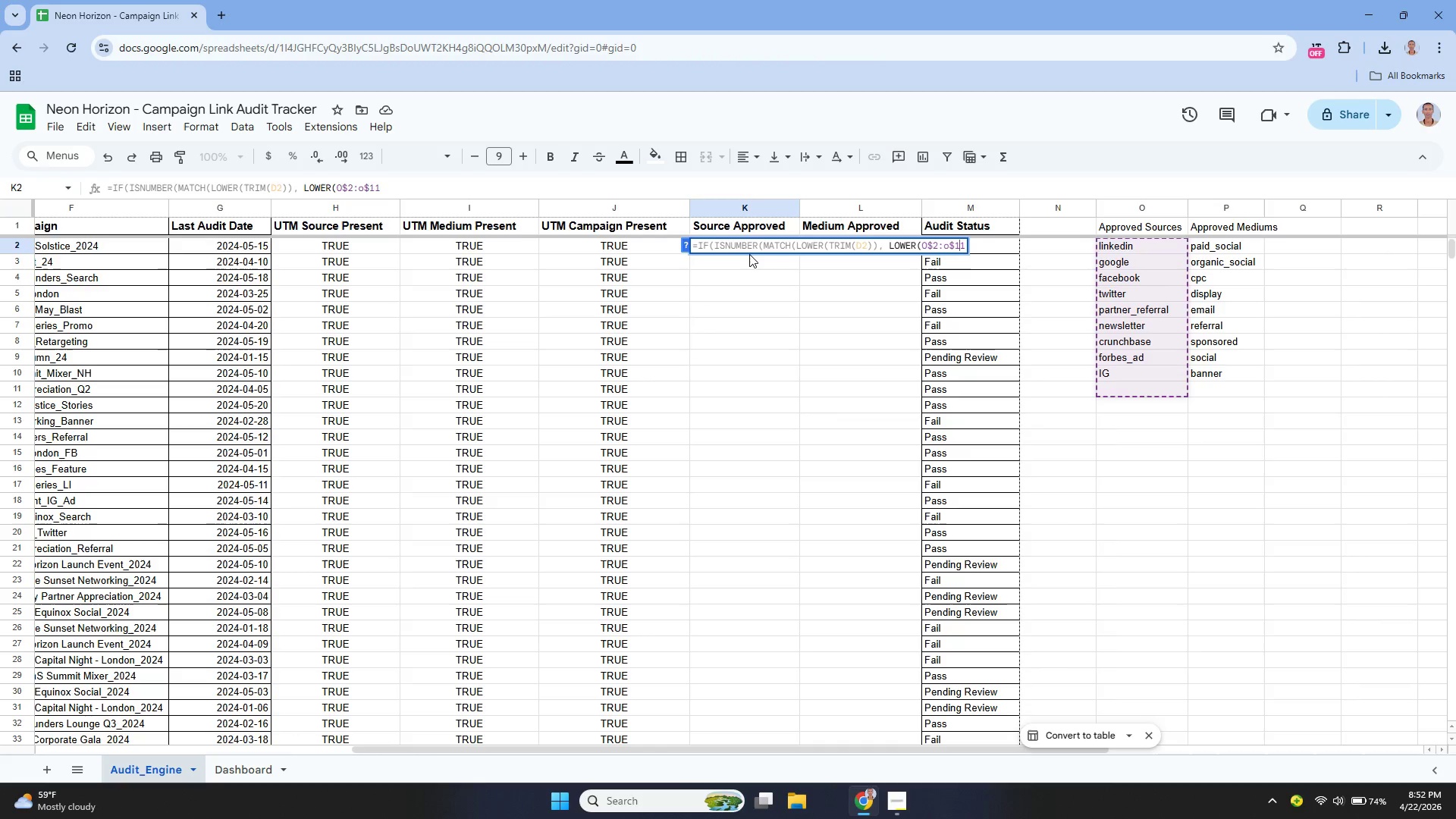 
key(ArrowLeft)
 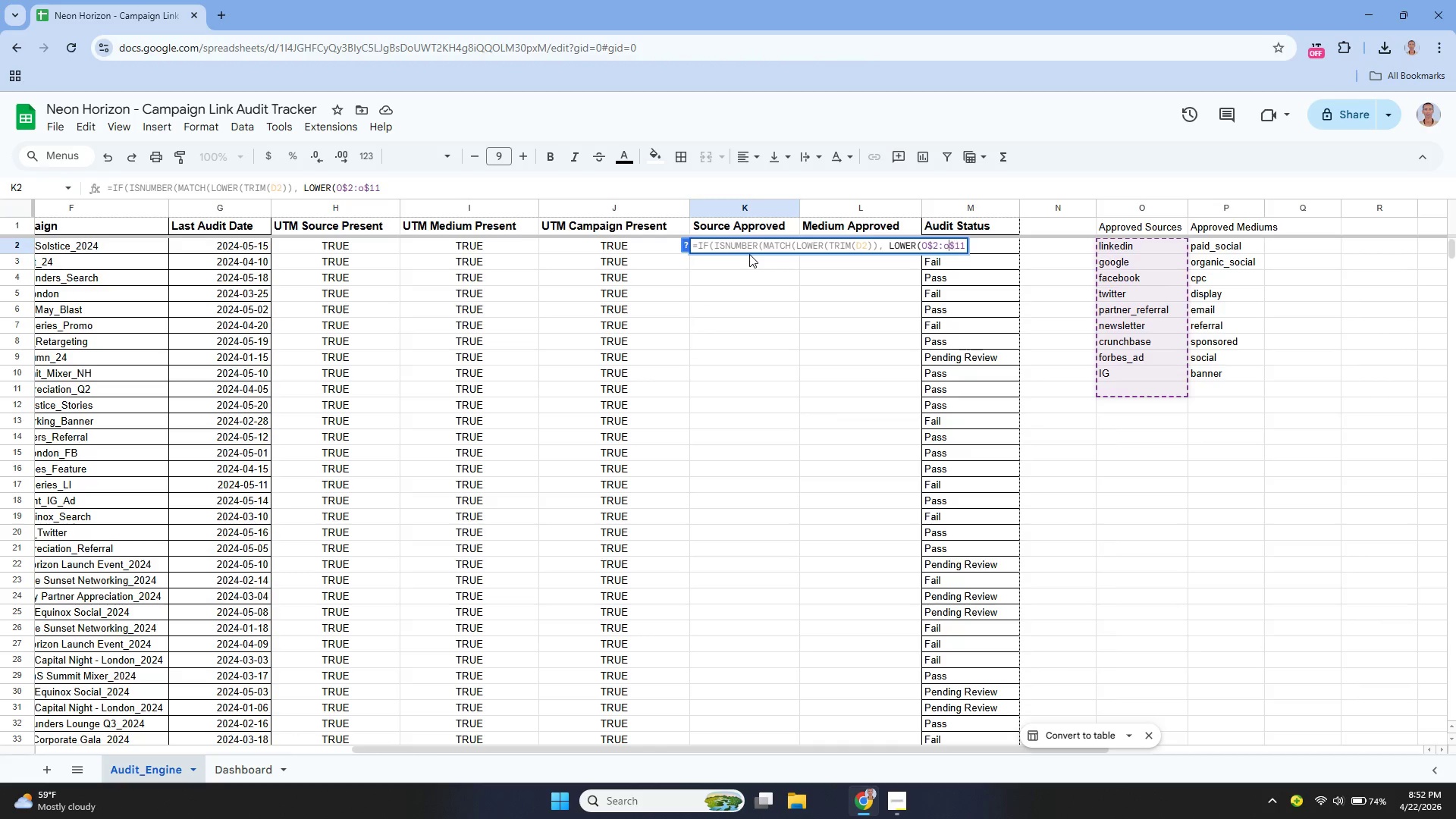 
key(ArrowLeft)
 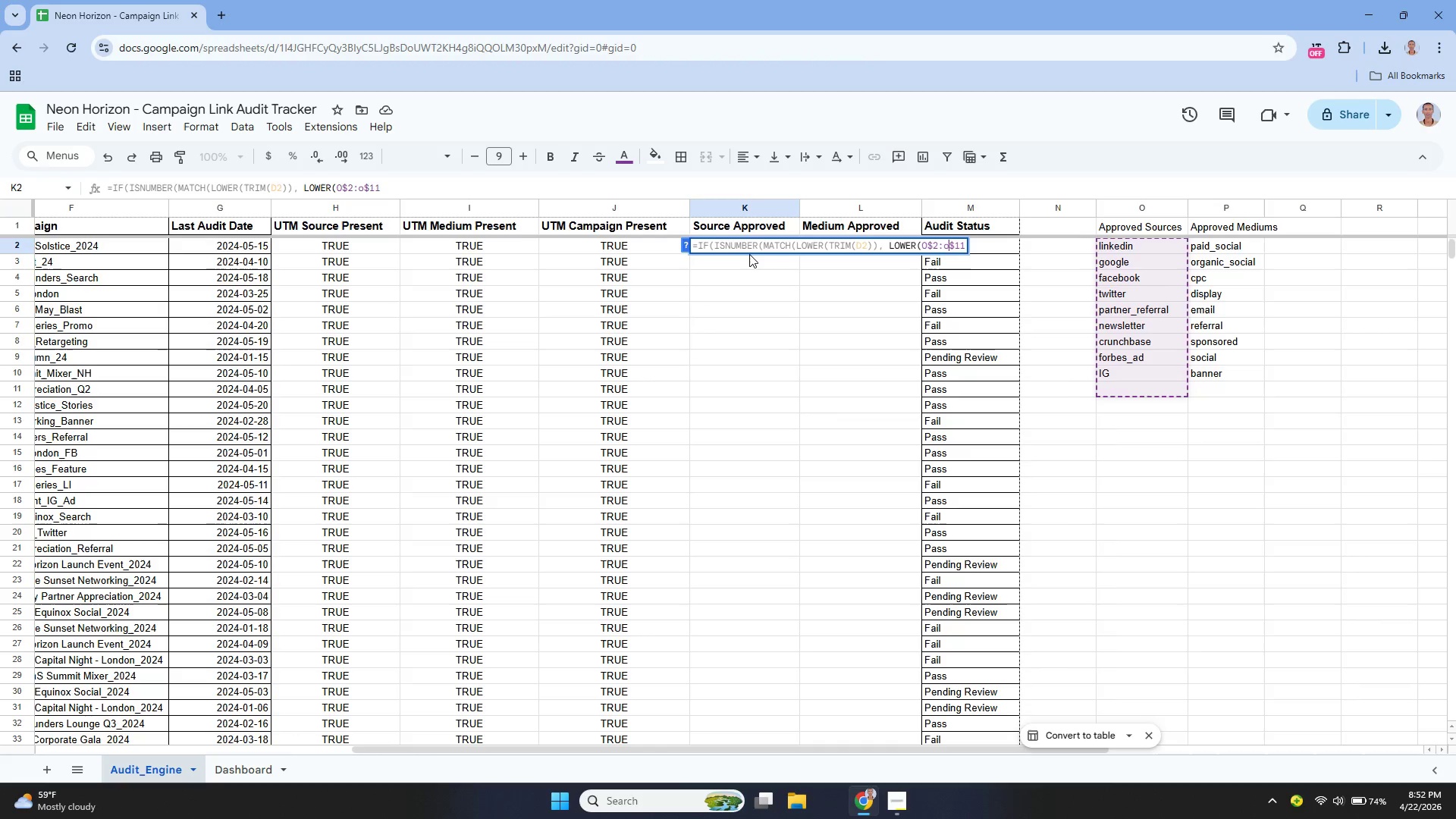 
key(Backspace)
 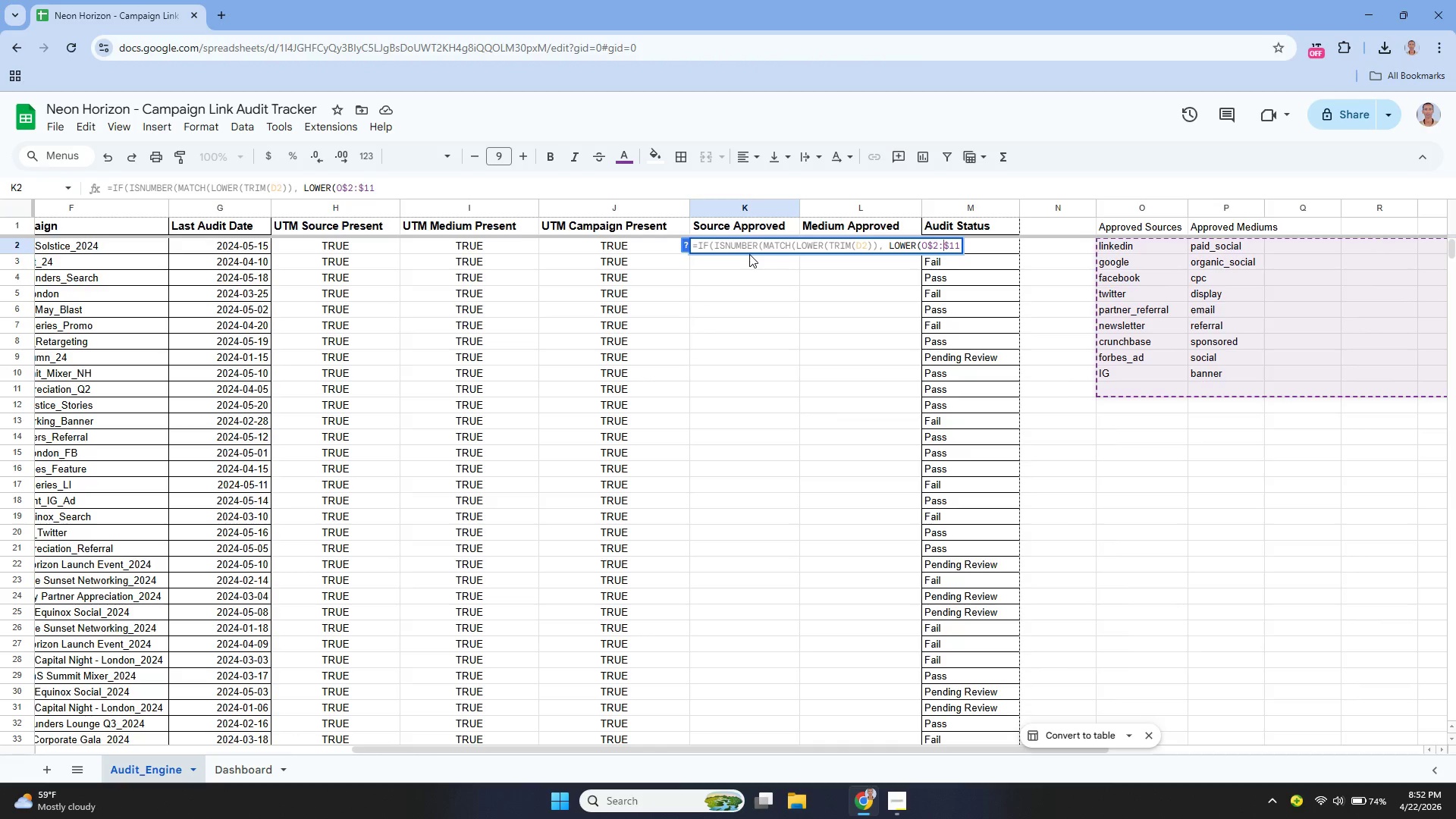 
key(O)
 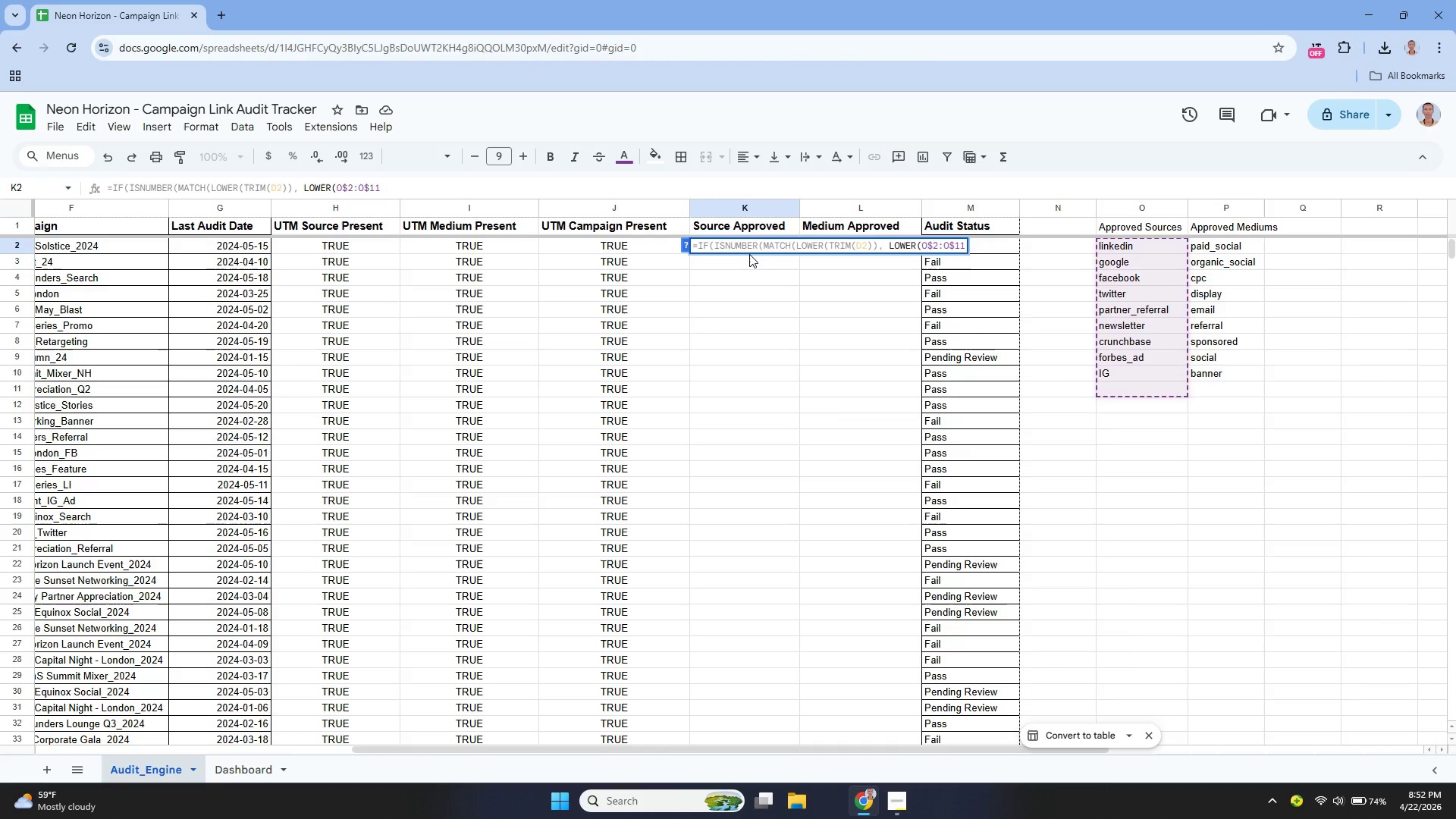 
key(ArrowDown)
 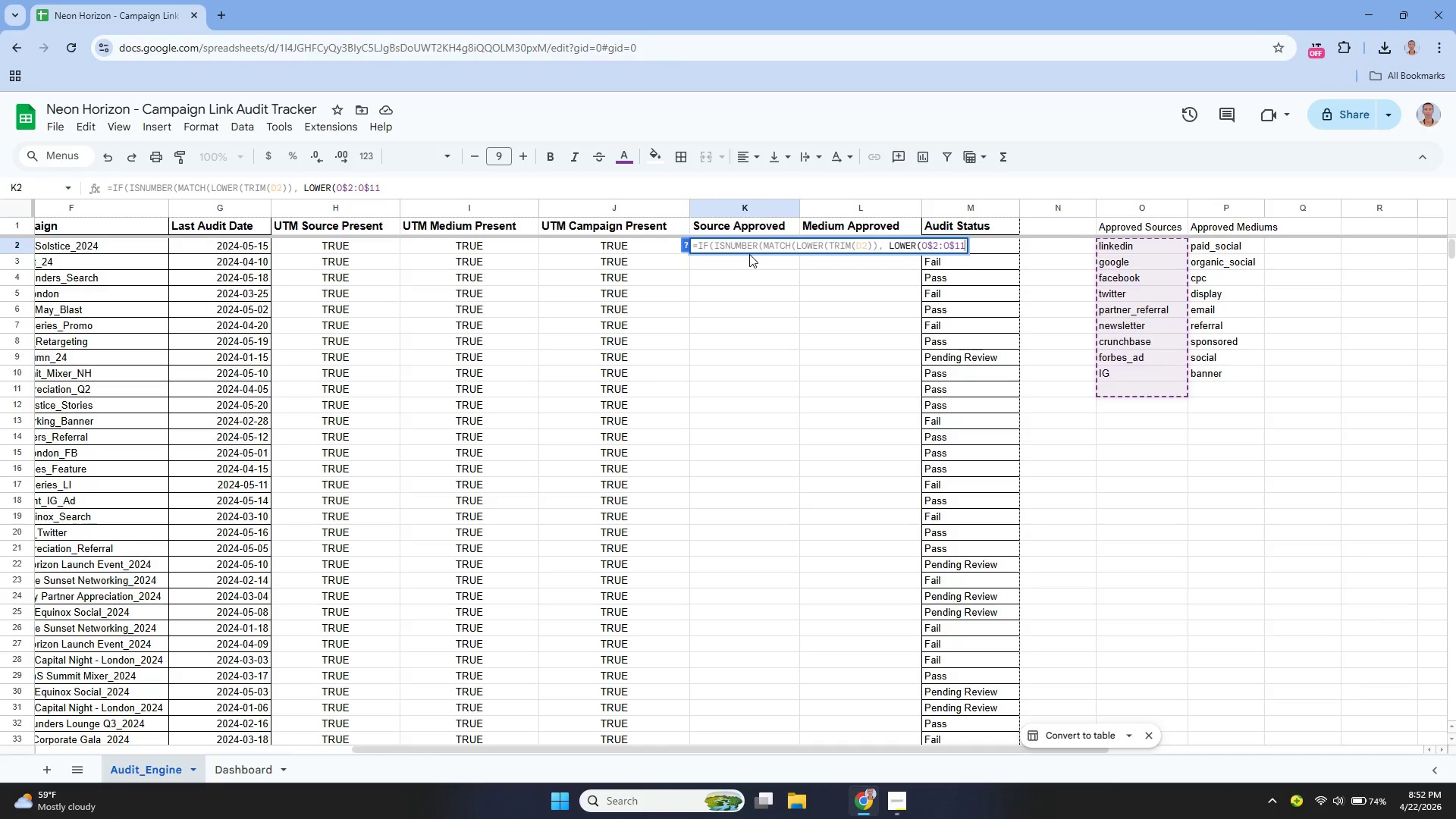 
type(), 0)), TRUE)
key(Backspace)
key(Backspace)
key(Backspace)
key(Backspace)
type(true, false))
 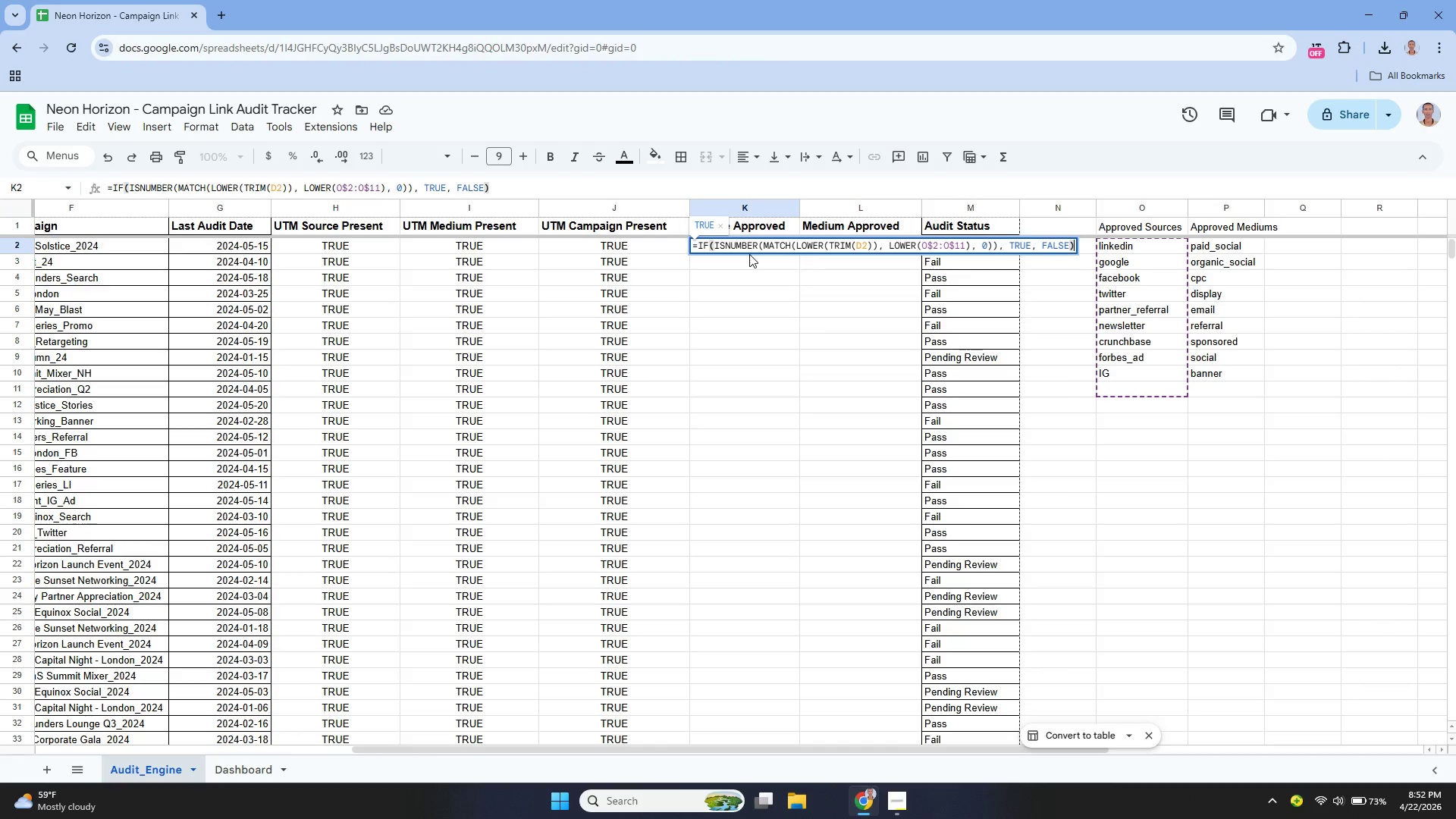 
key(Enter)
 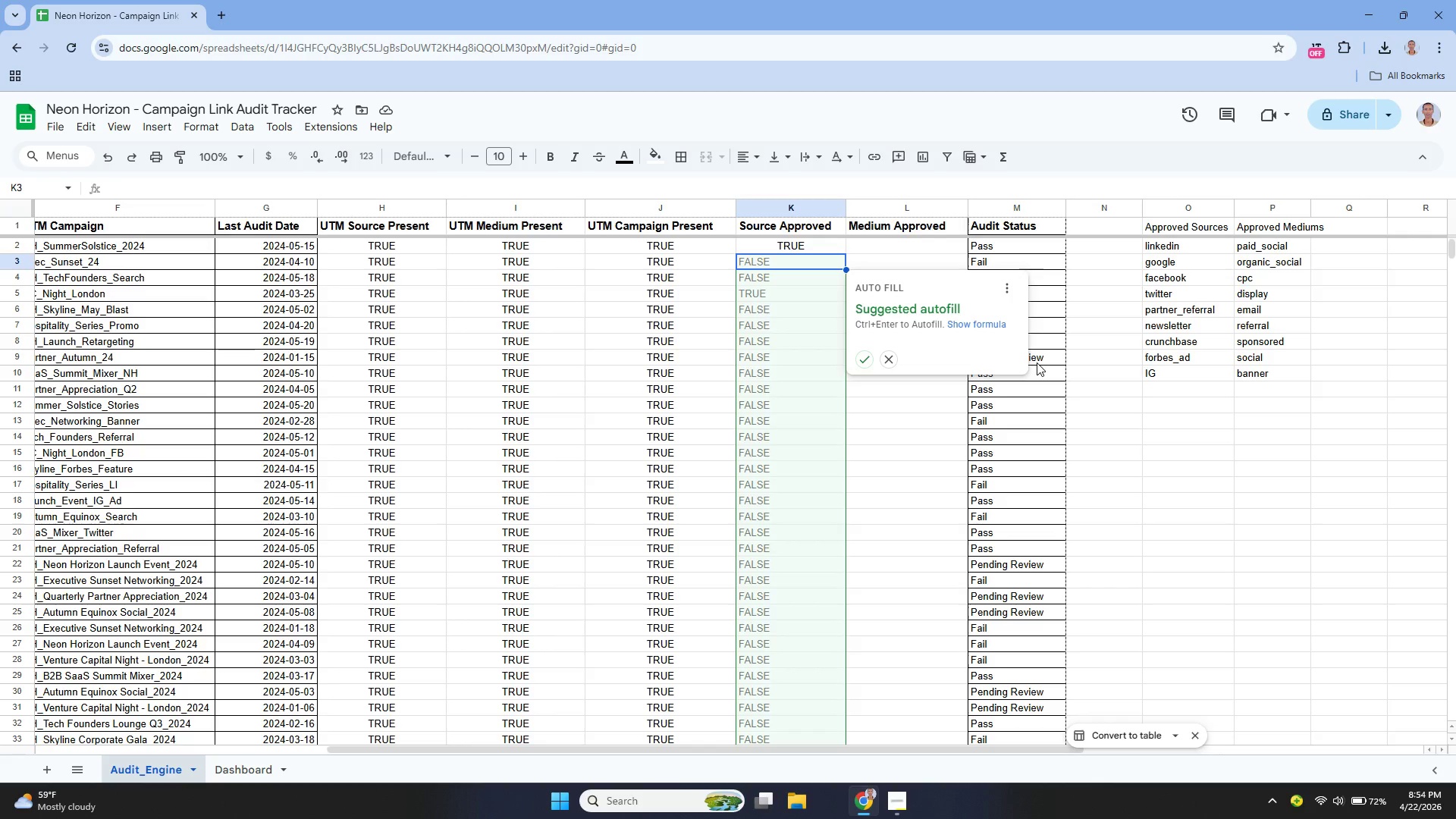 
wait(121.84)
 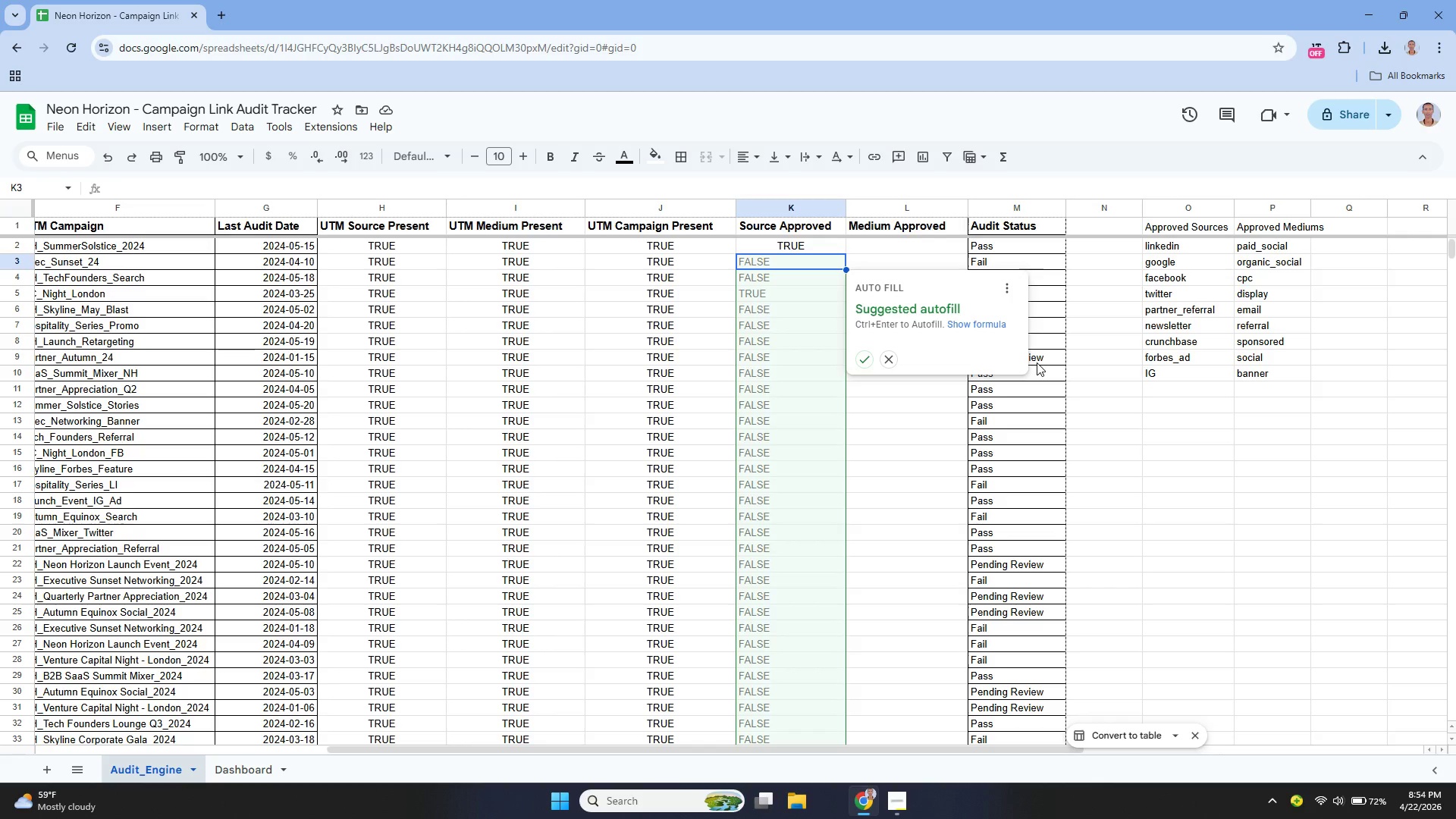 
left_click([883, 353])
 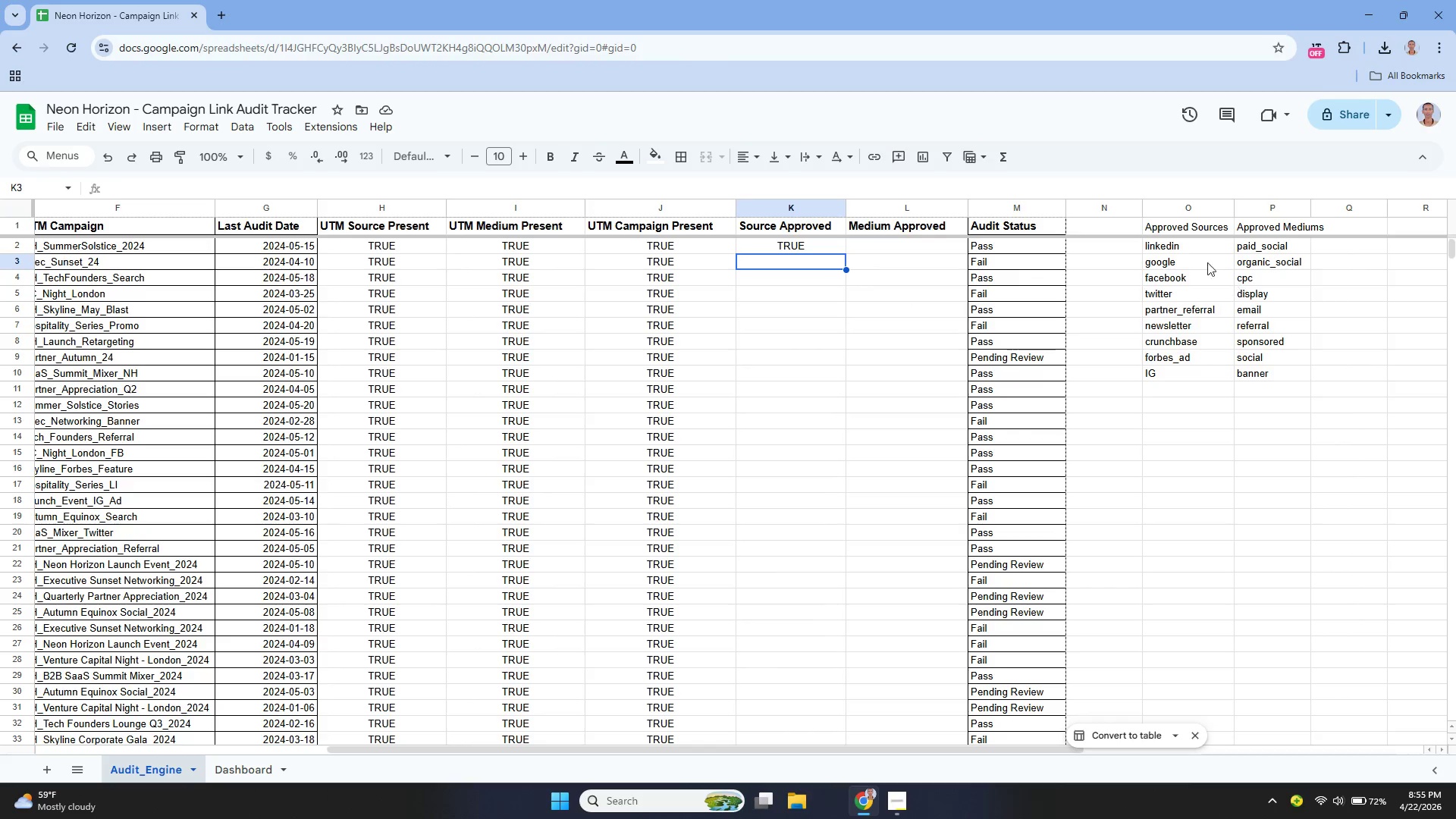 
left_click([1200, 251])
 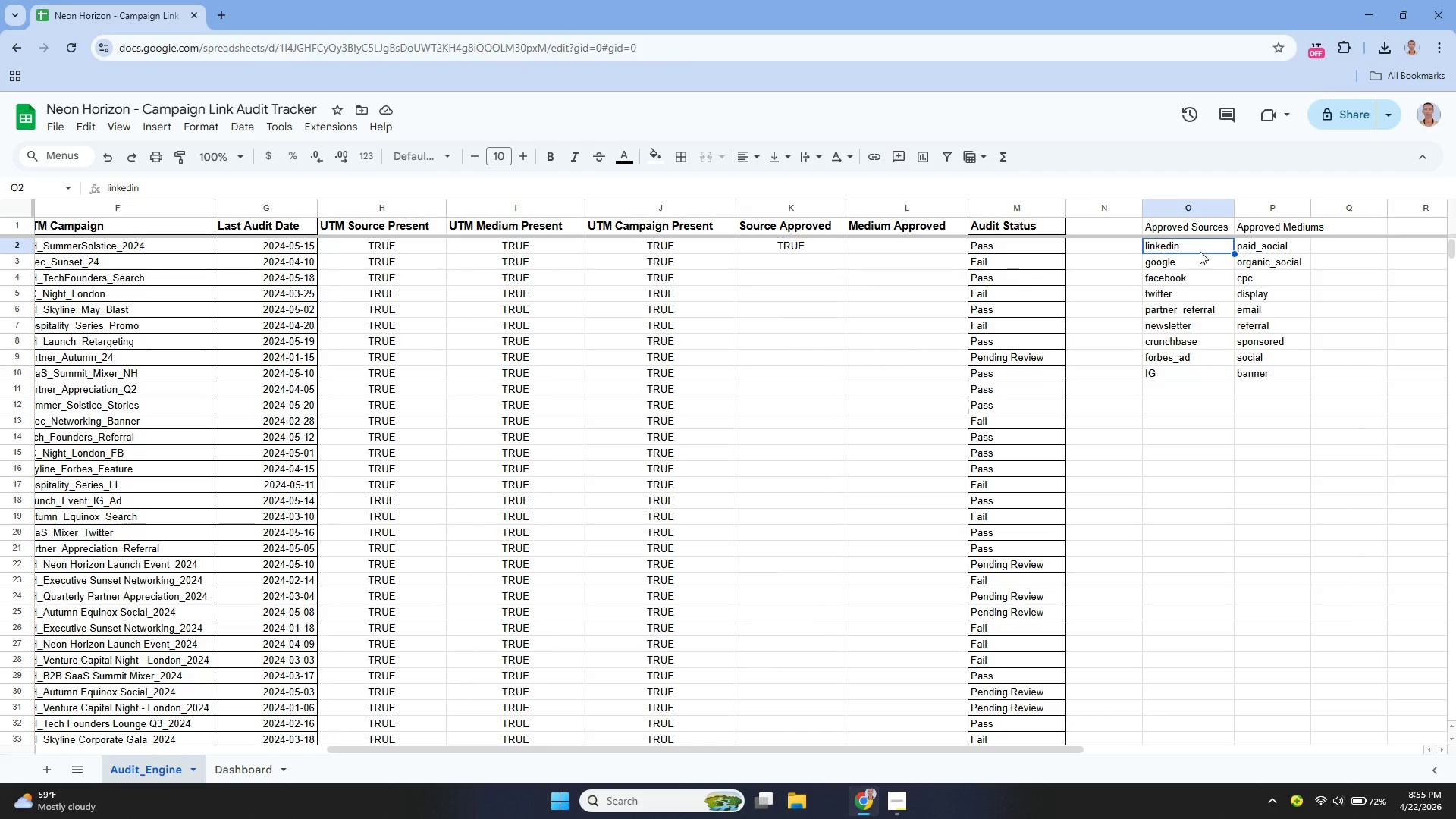 
key(Enter)
 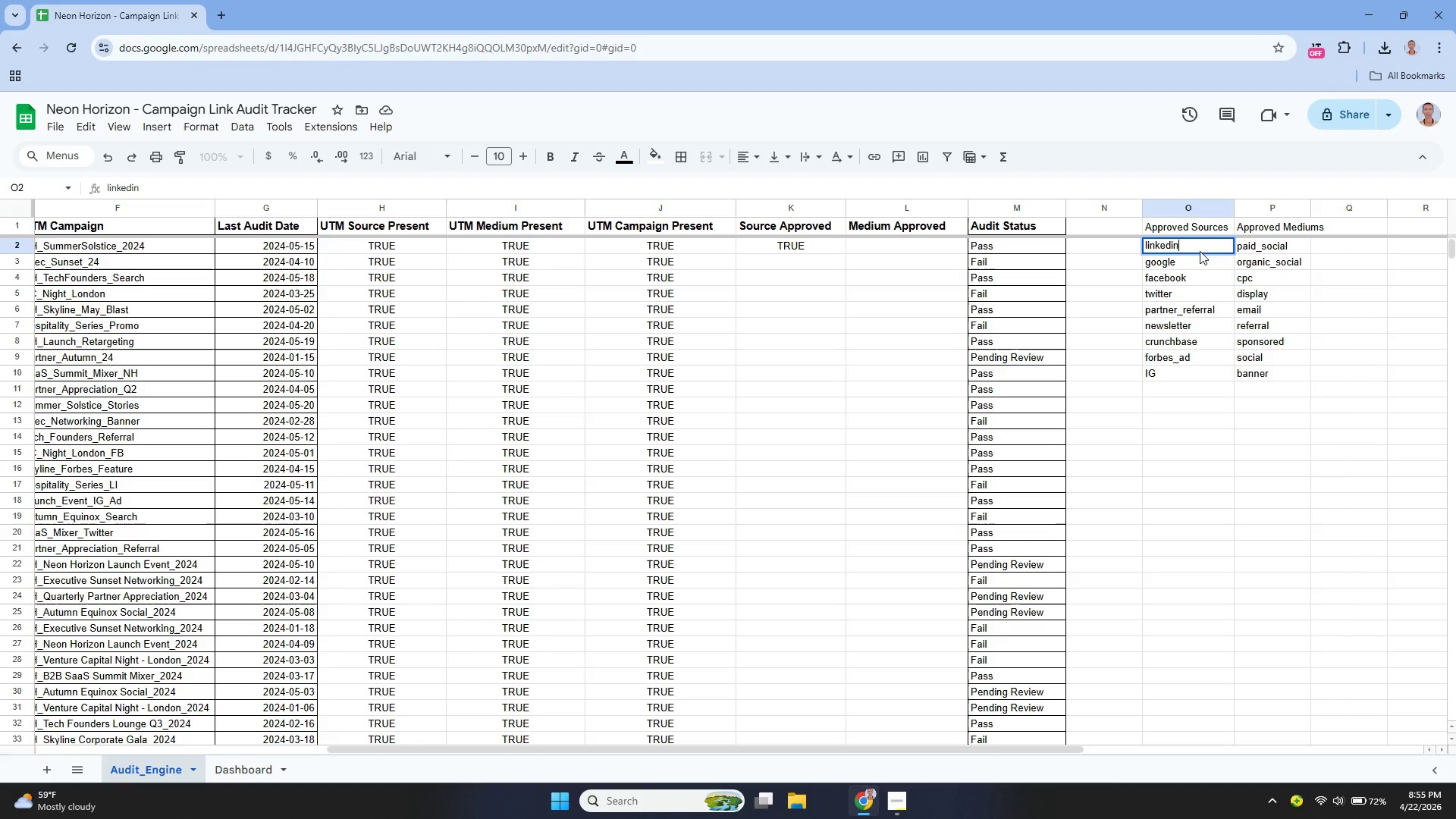 
hold_key(key=ControlLeft, duration=0.38)
 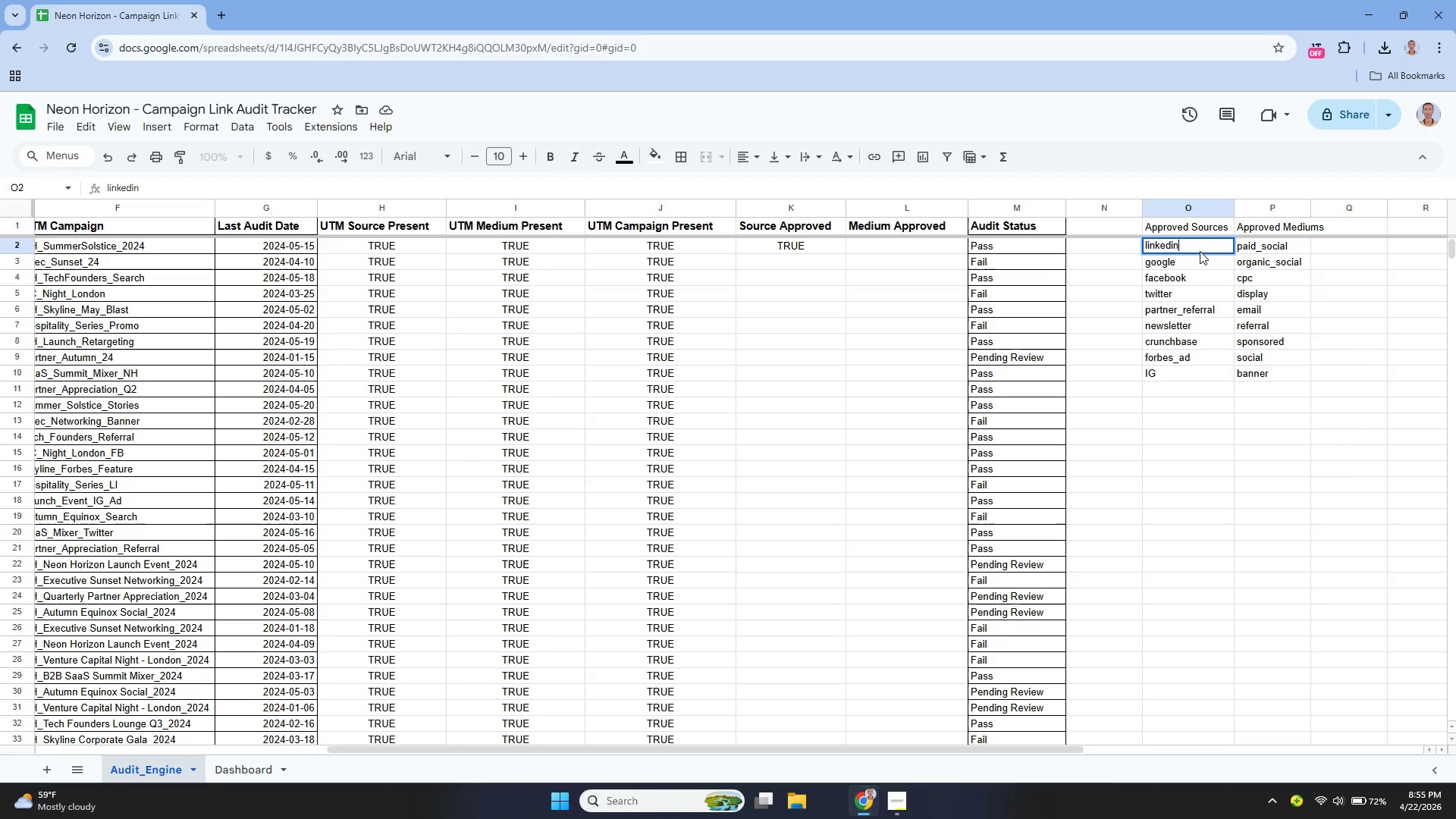 
key(Backspace)
key(Backspace)
key(Backspace)
key(Backspace)
key(Backspace)
key(Backspace)
key(Backspace)
key(Backspace)
type(=unique)
 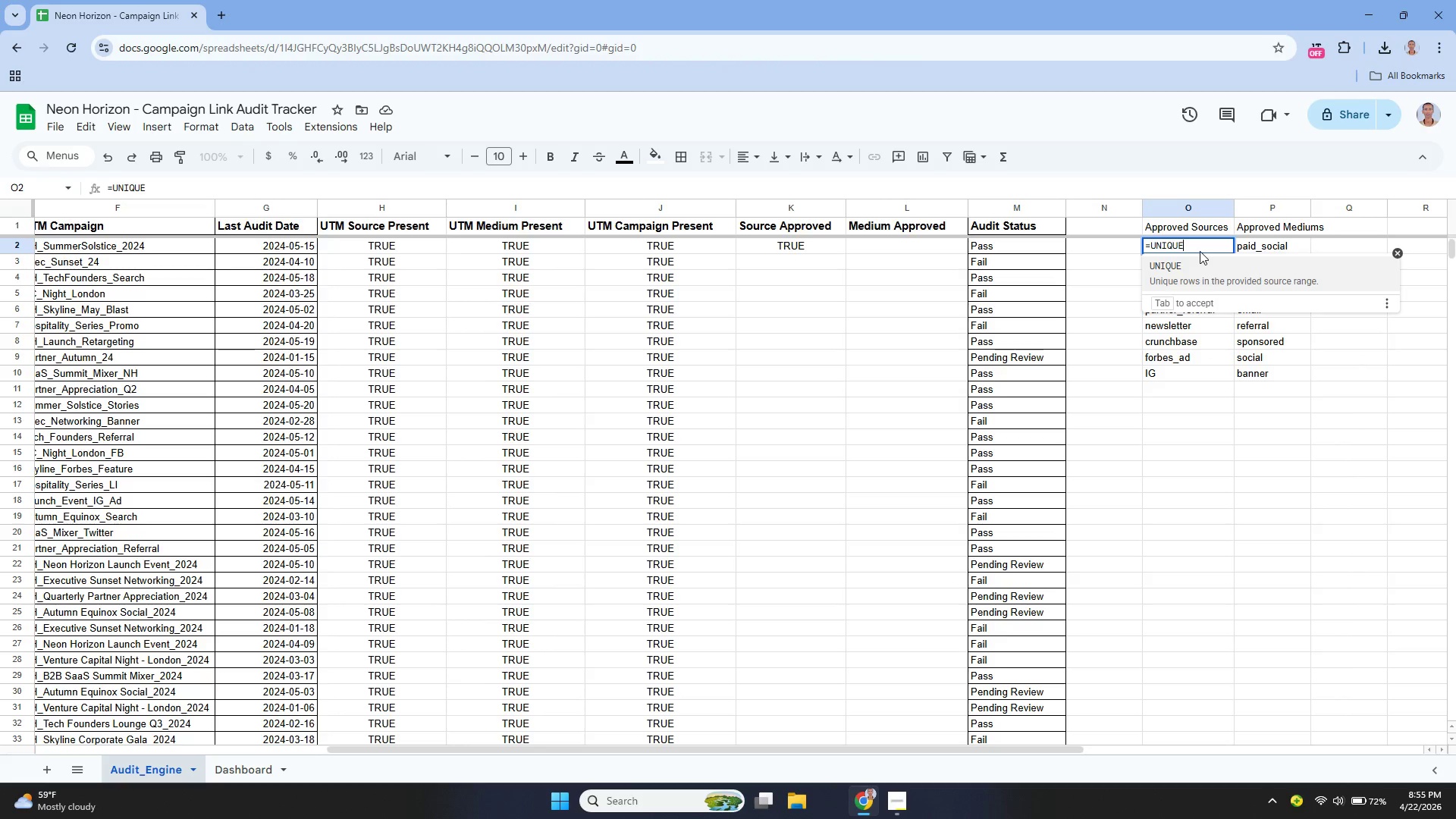 
key(Enter)
 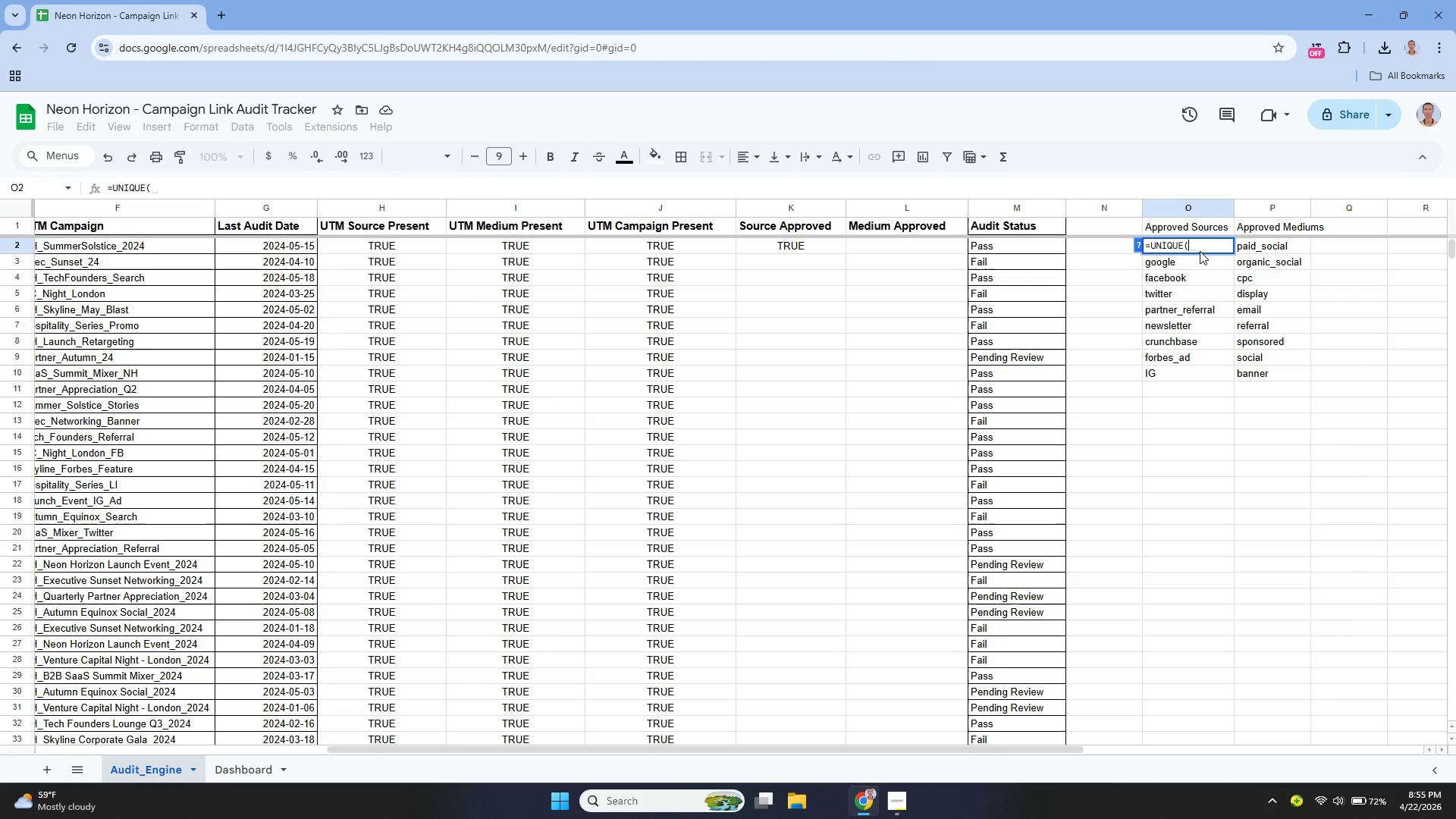 
type(D2:D)
key(Backspace)
key(Backspace)
key(Backspace)
key(Backspace)
type(d2:d))
 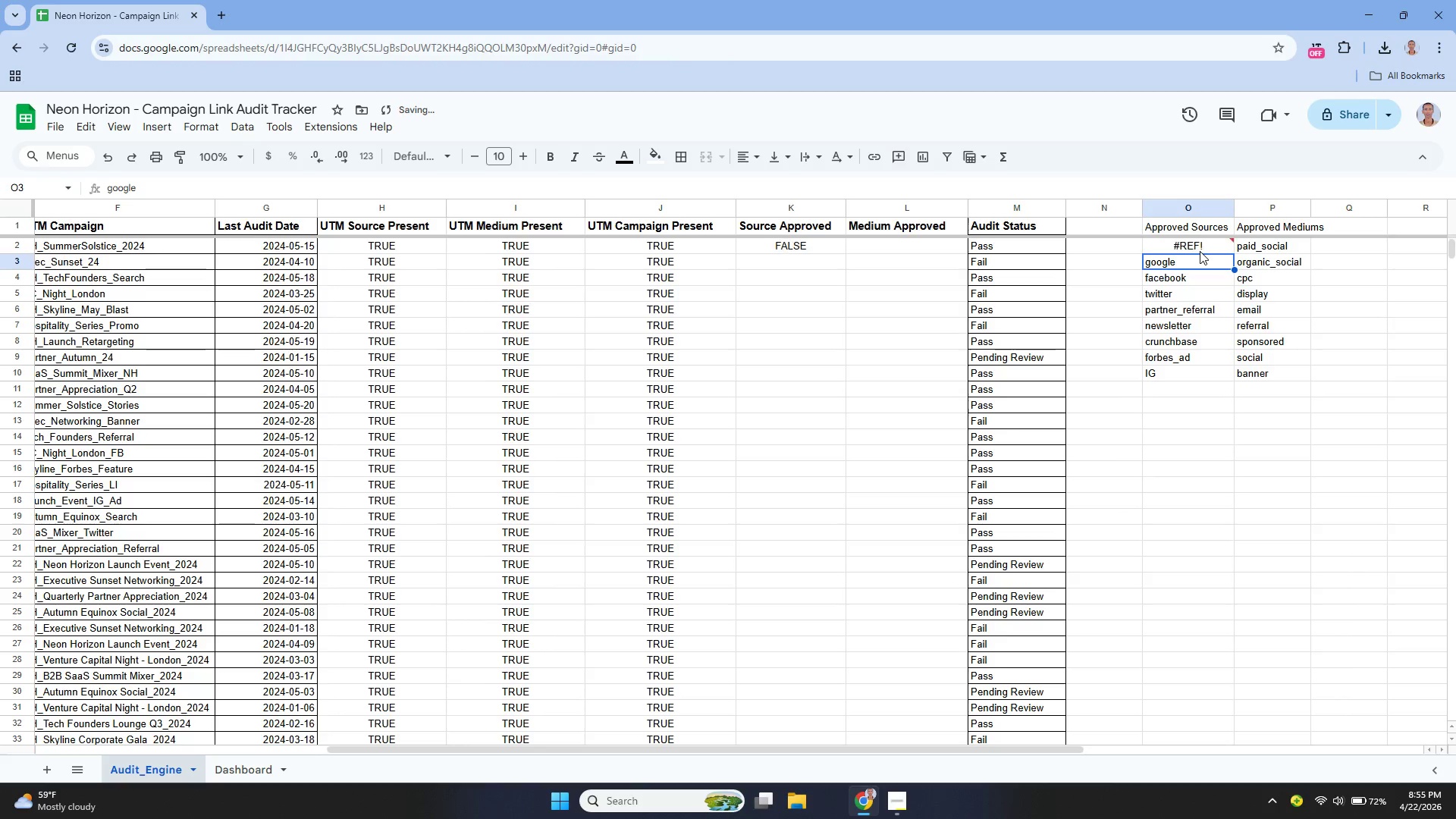 
 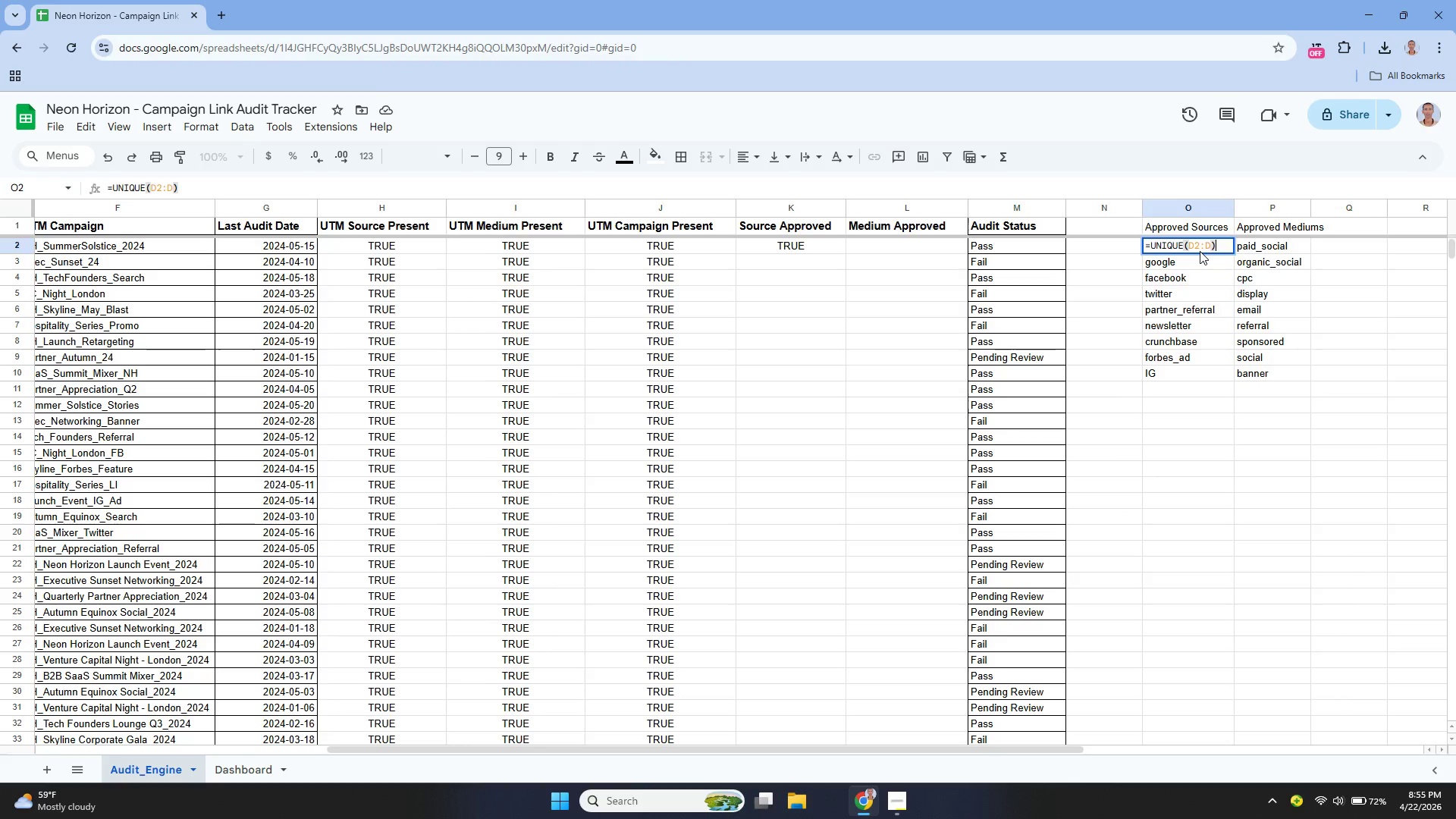 
key(Enter)
 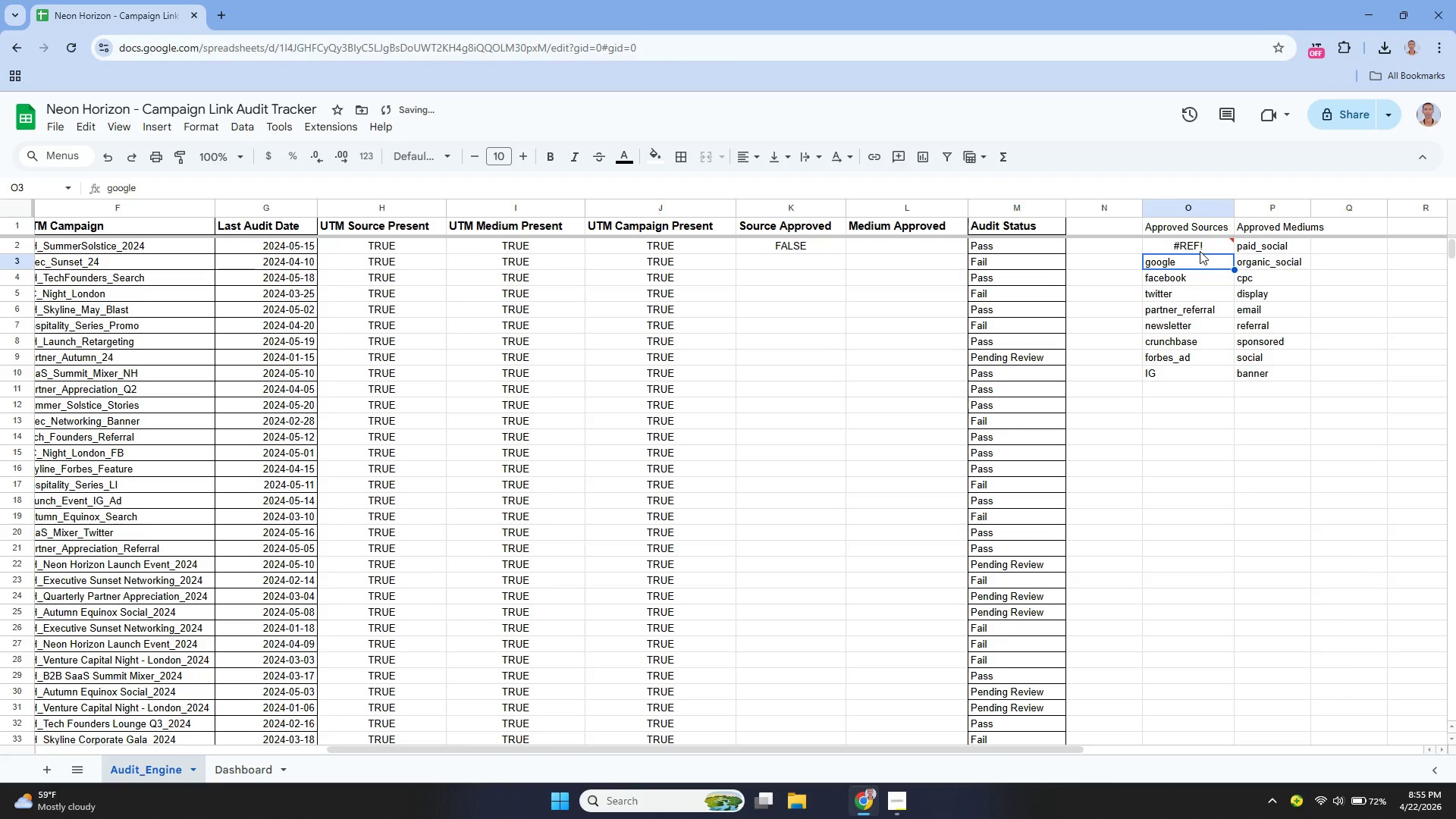 
key(ArrowDown)
 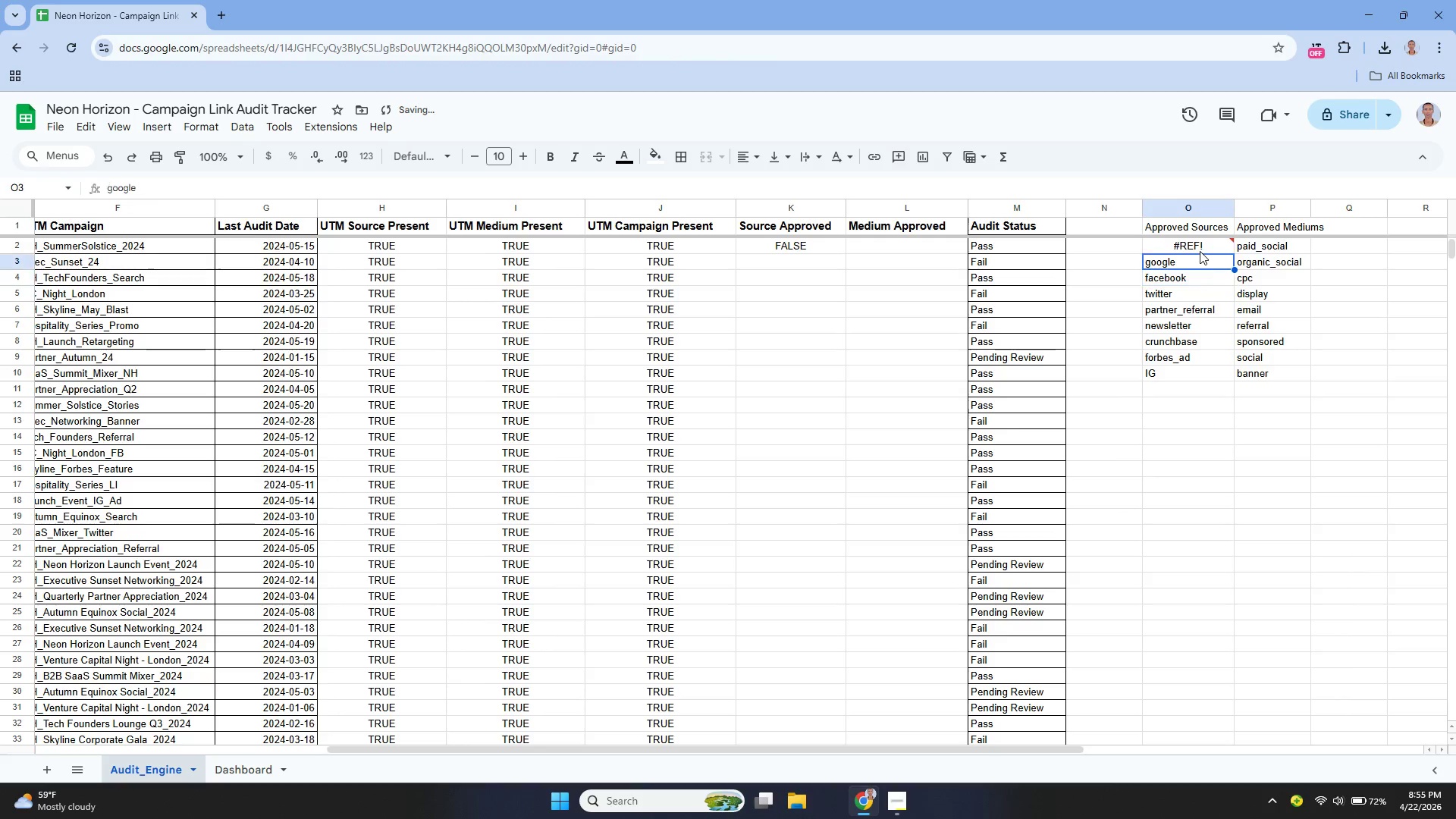 
key(ArrowUp)
 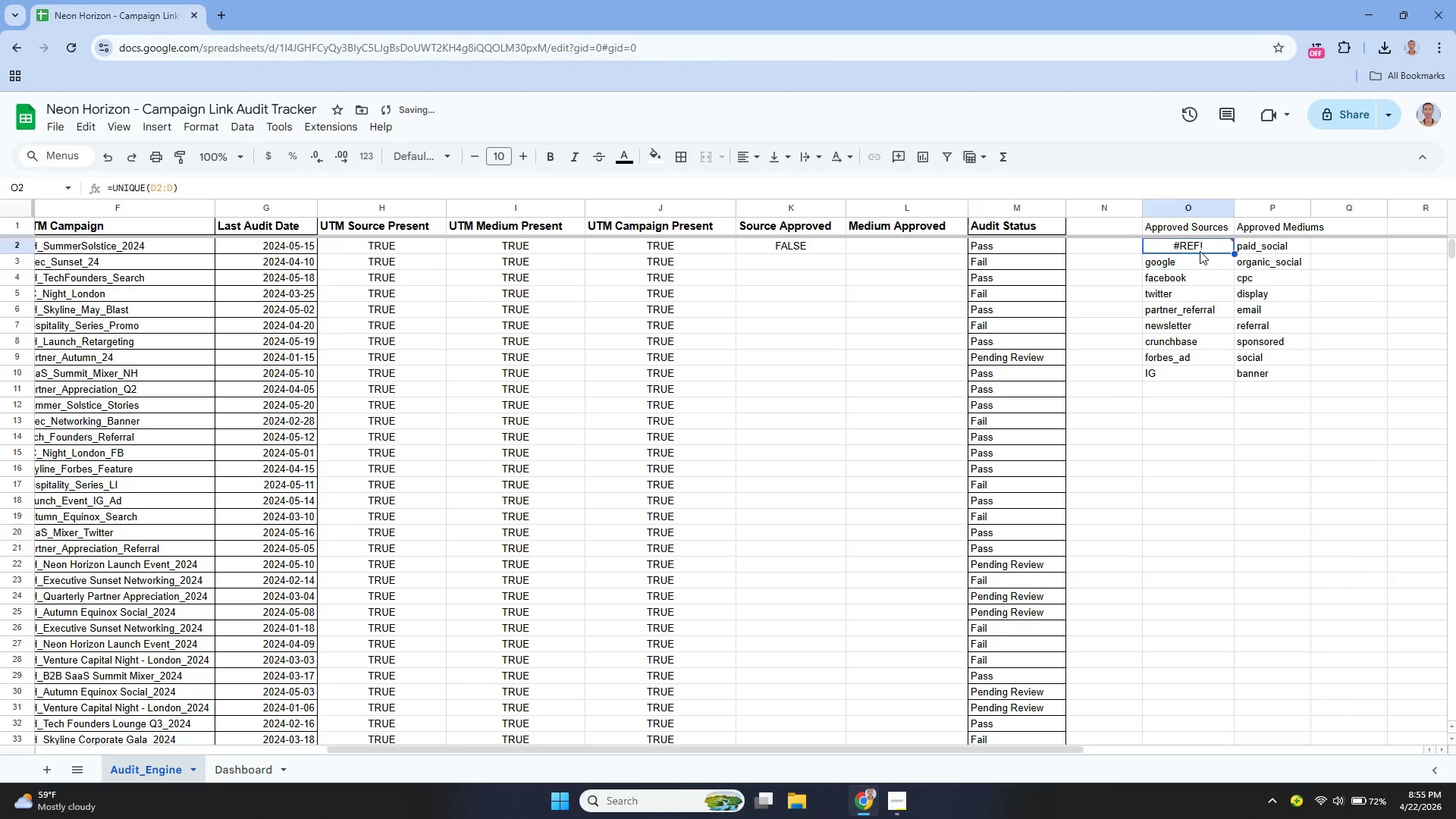 
key(ArrowUp)
 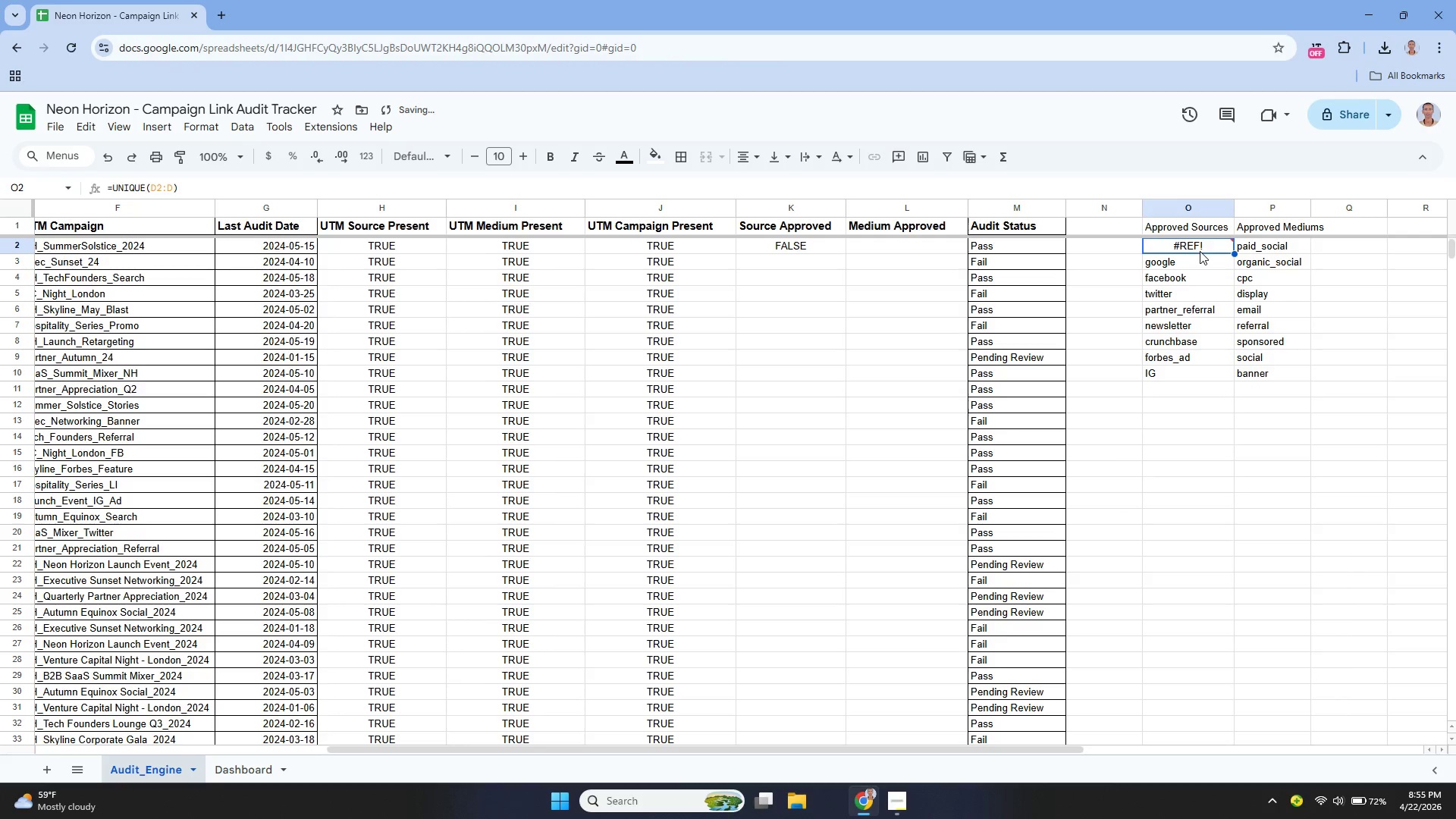 
key(Enter)
 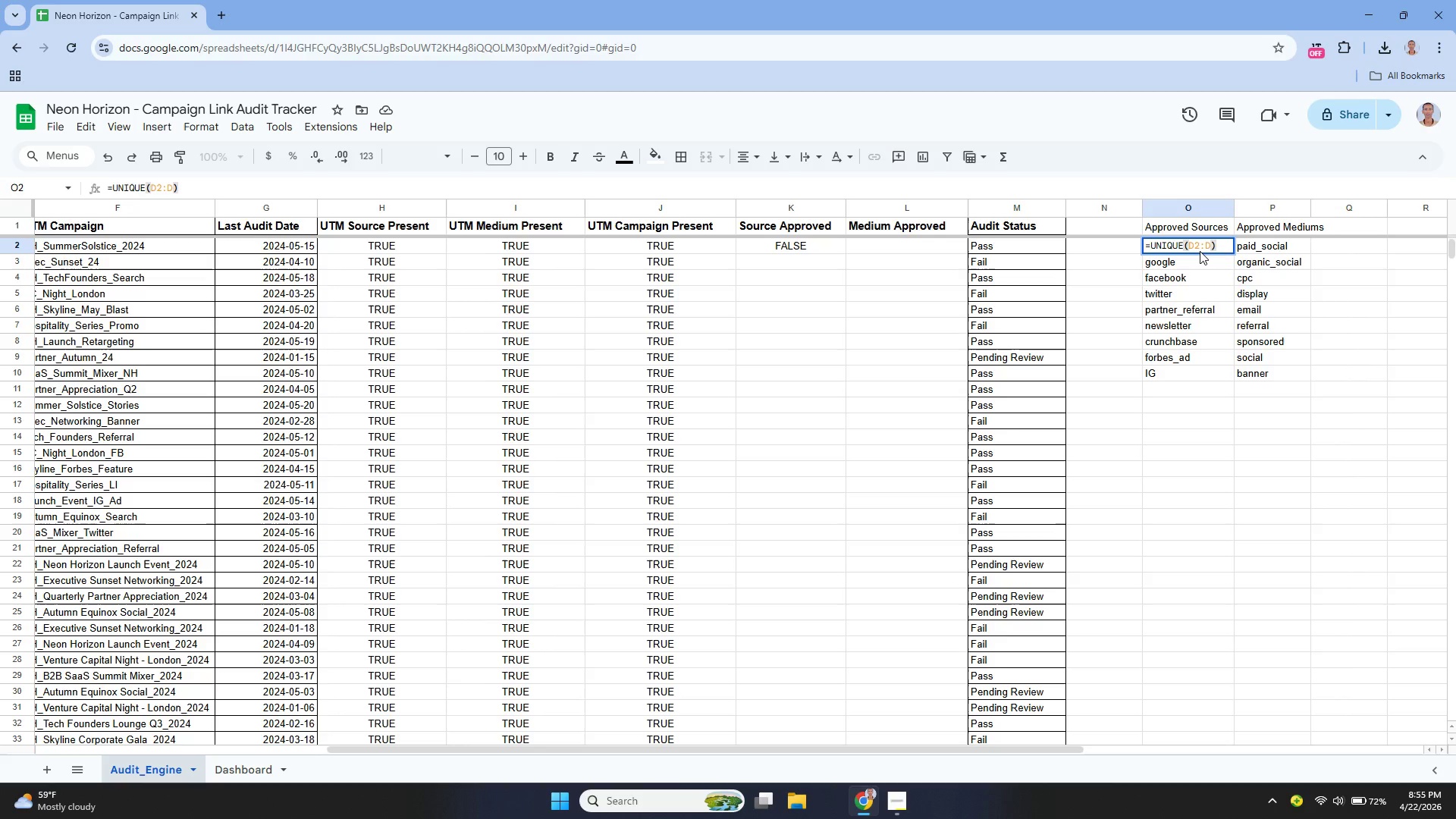 
wait(5.09)
 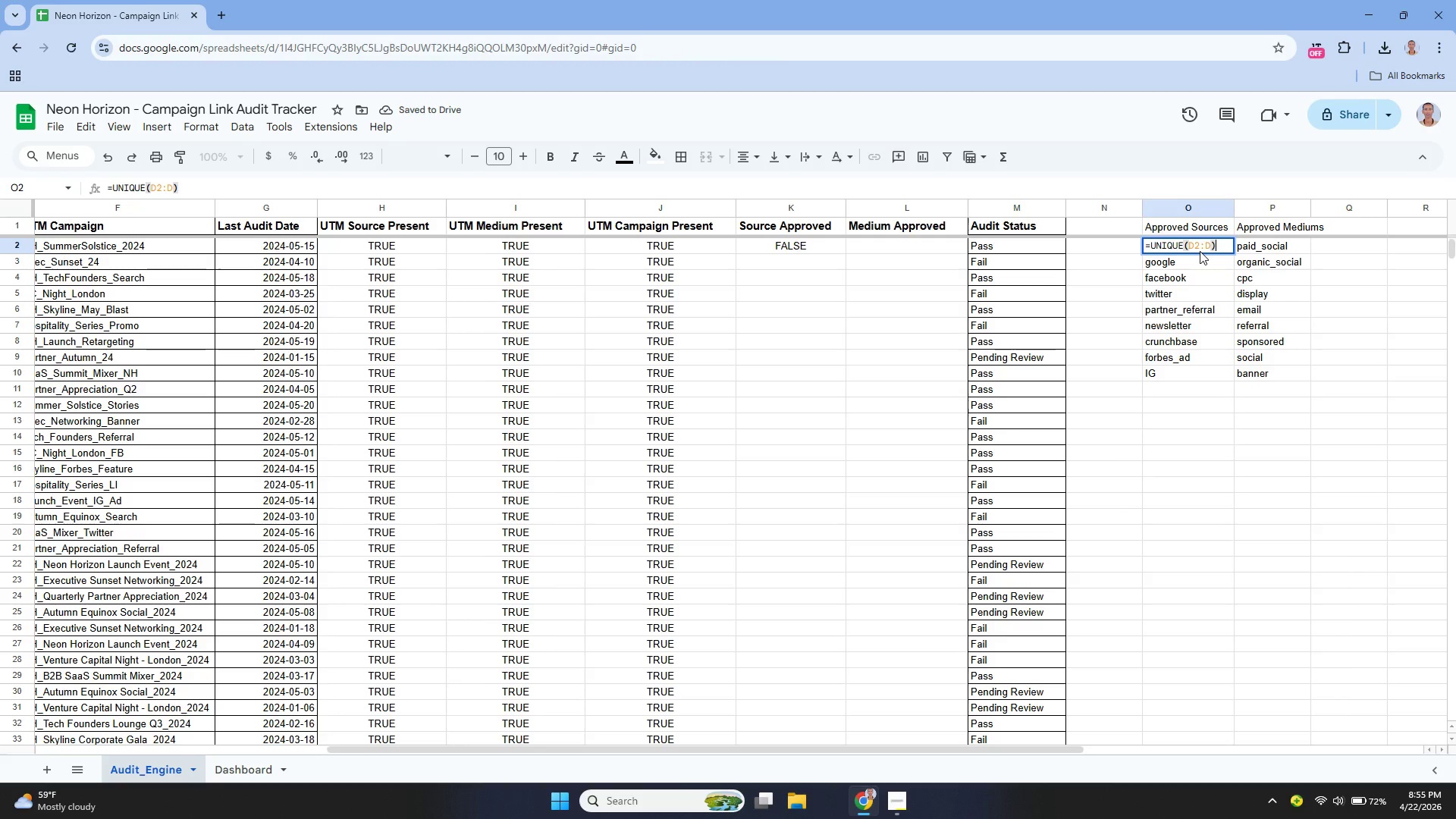 
key(ArrowLeft)
 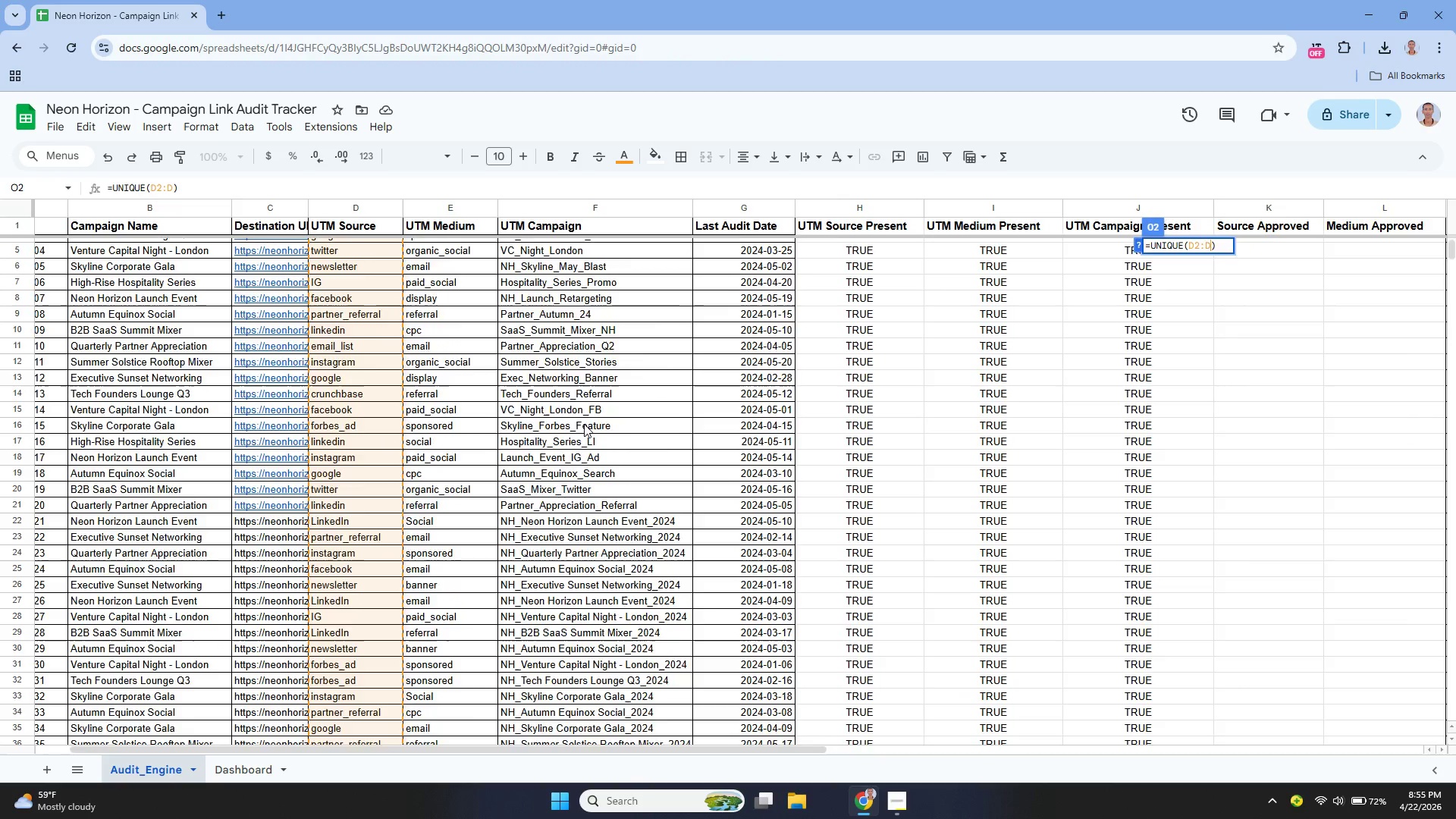 
wait(10.45)
 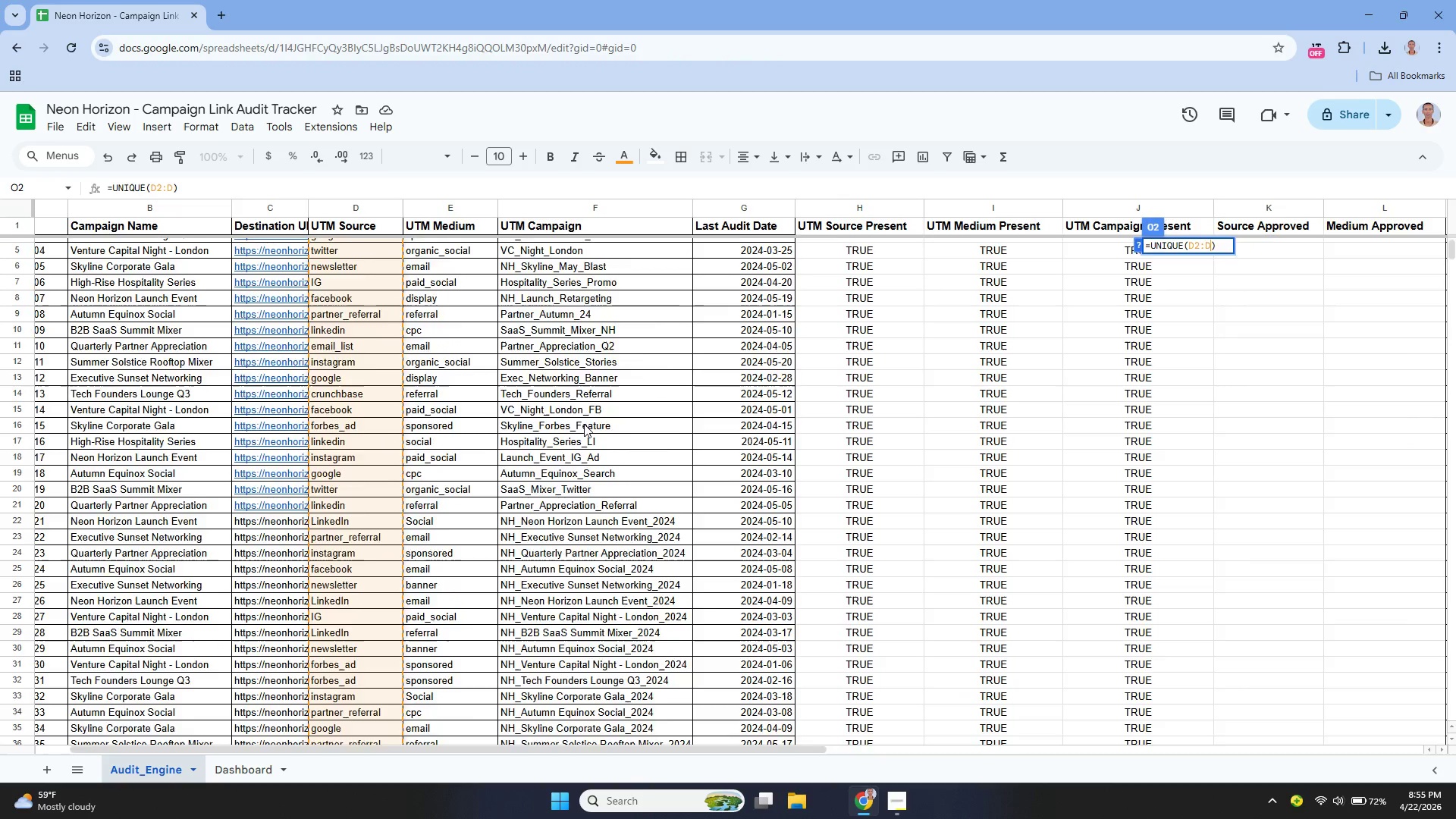 
type(81)
 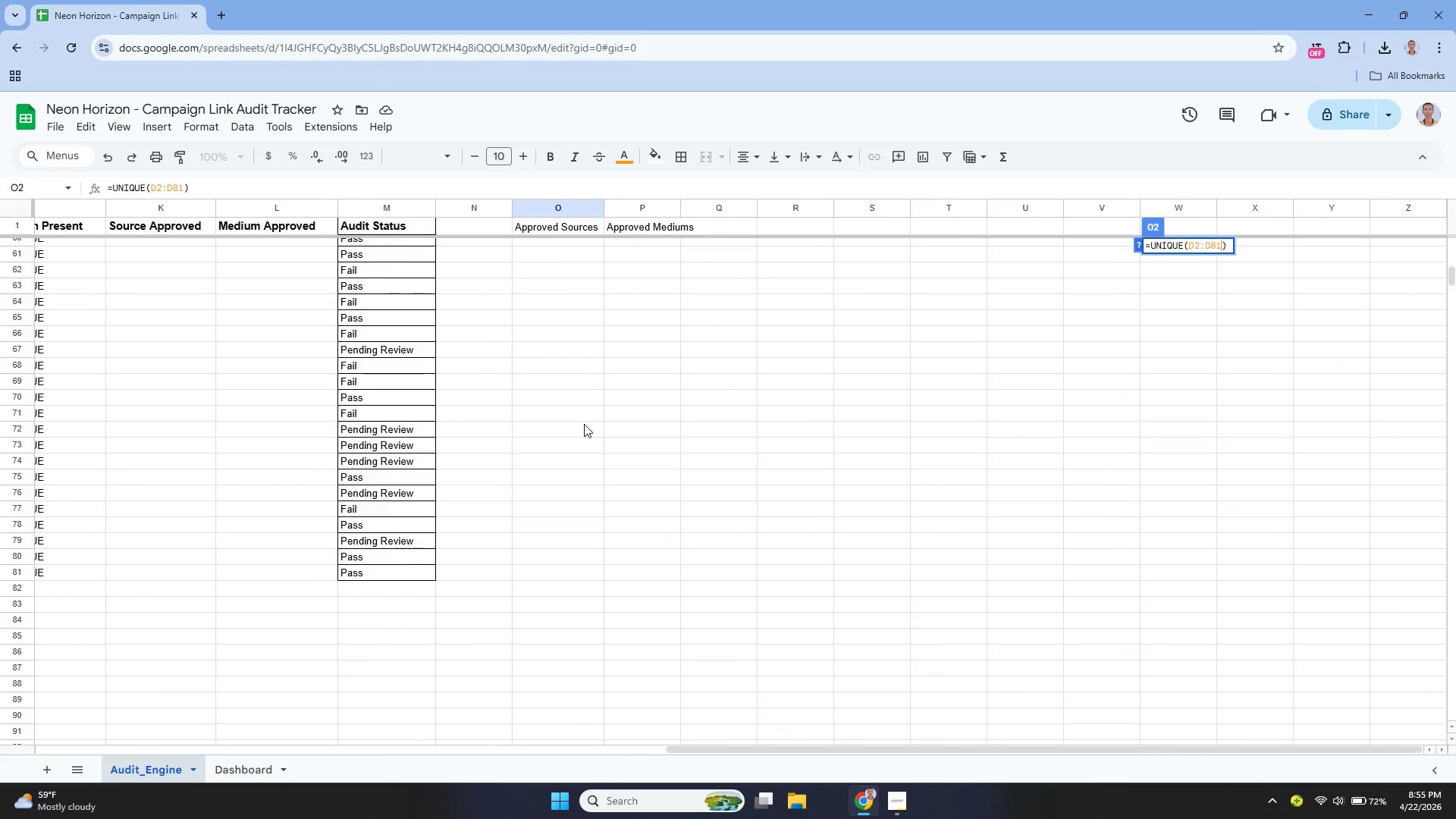 
key(Enter)
 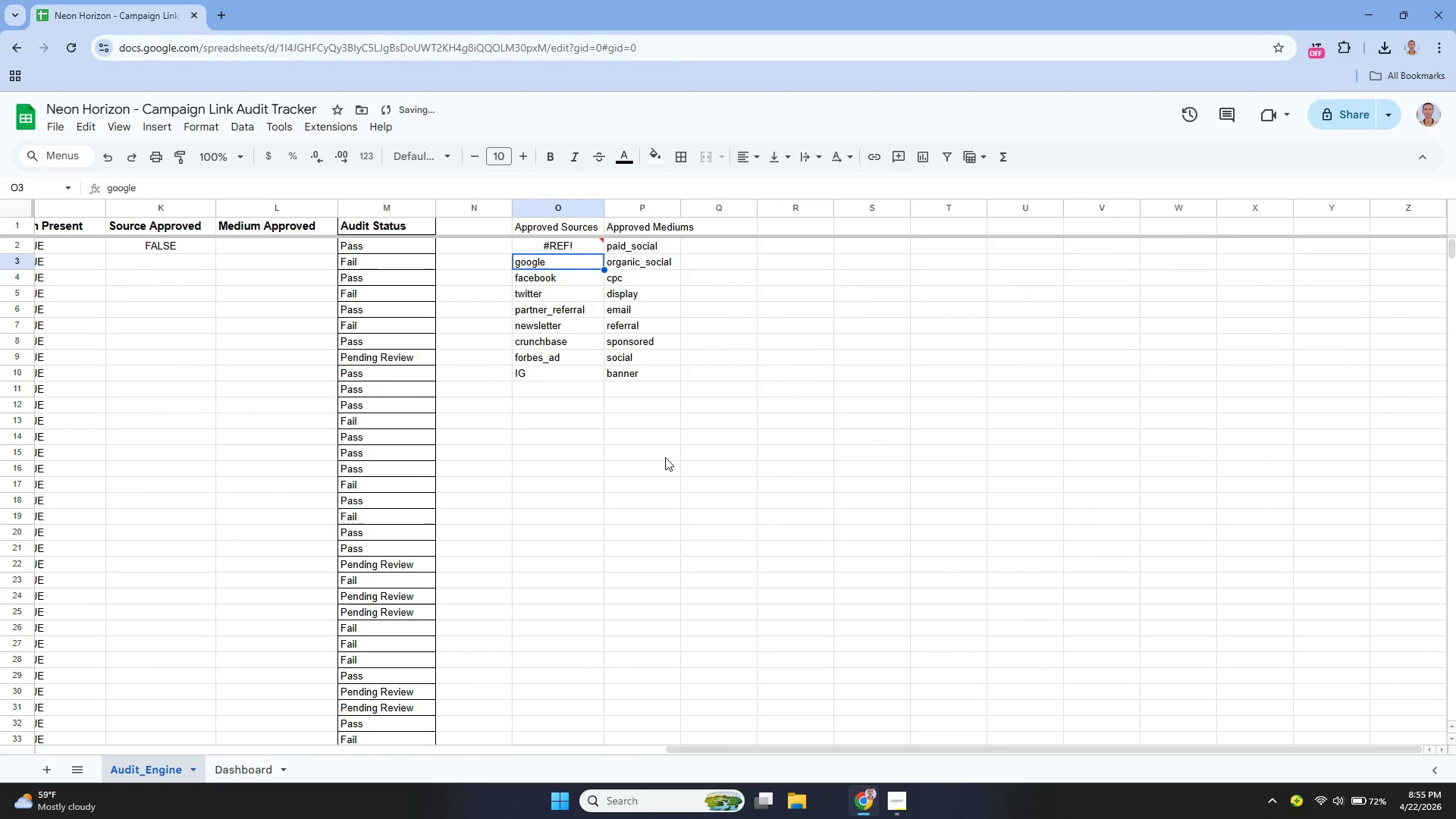 
key(ArrowUp)
 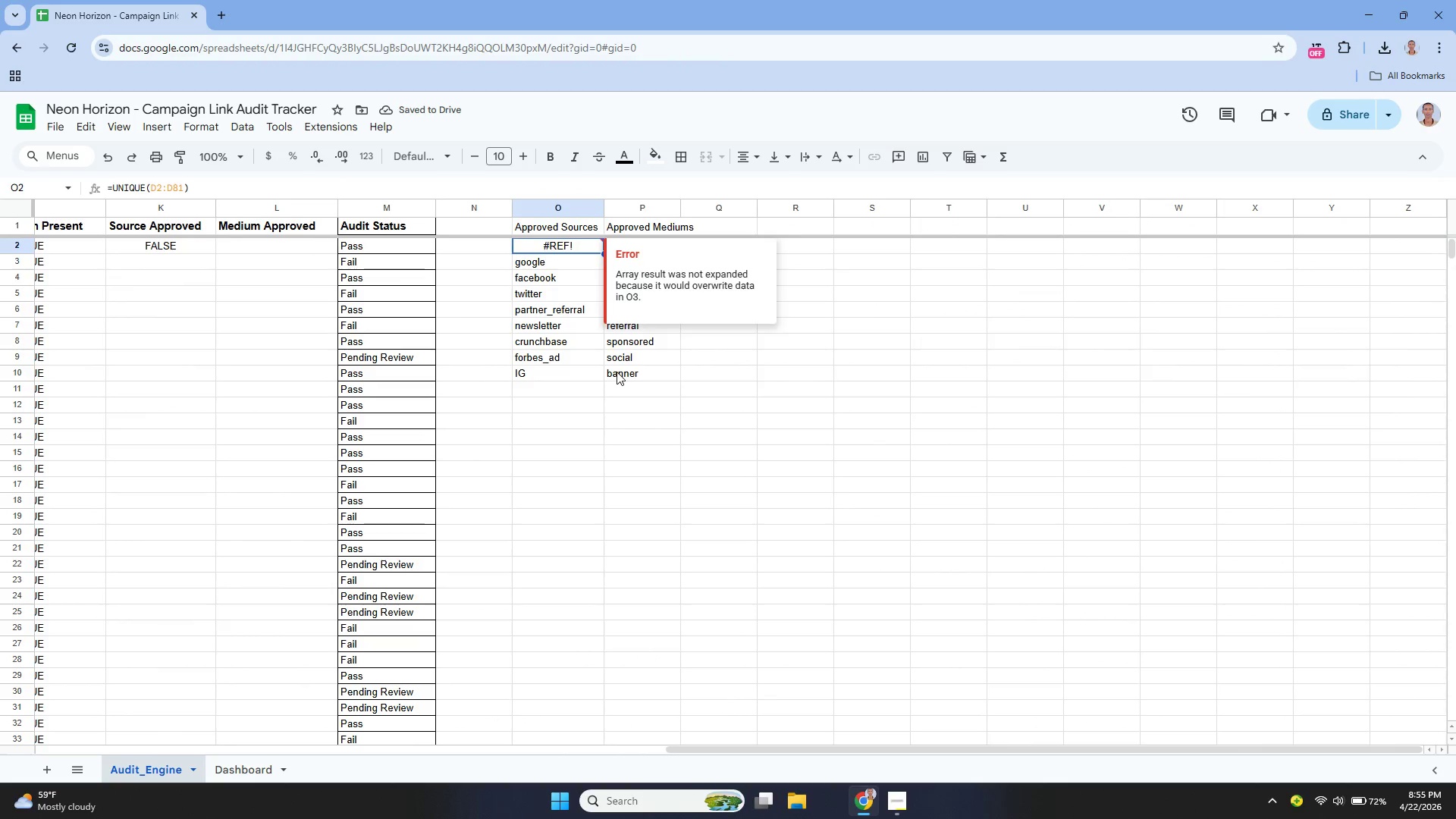 
key(Enter)
 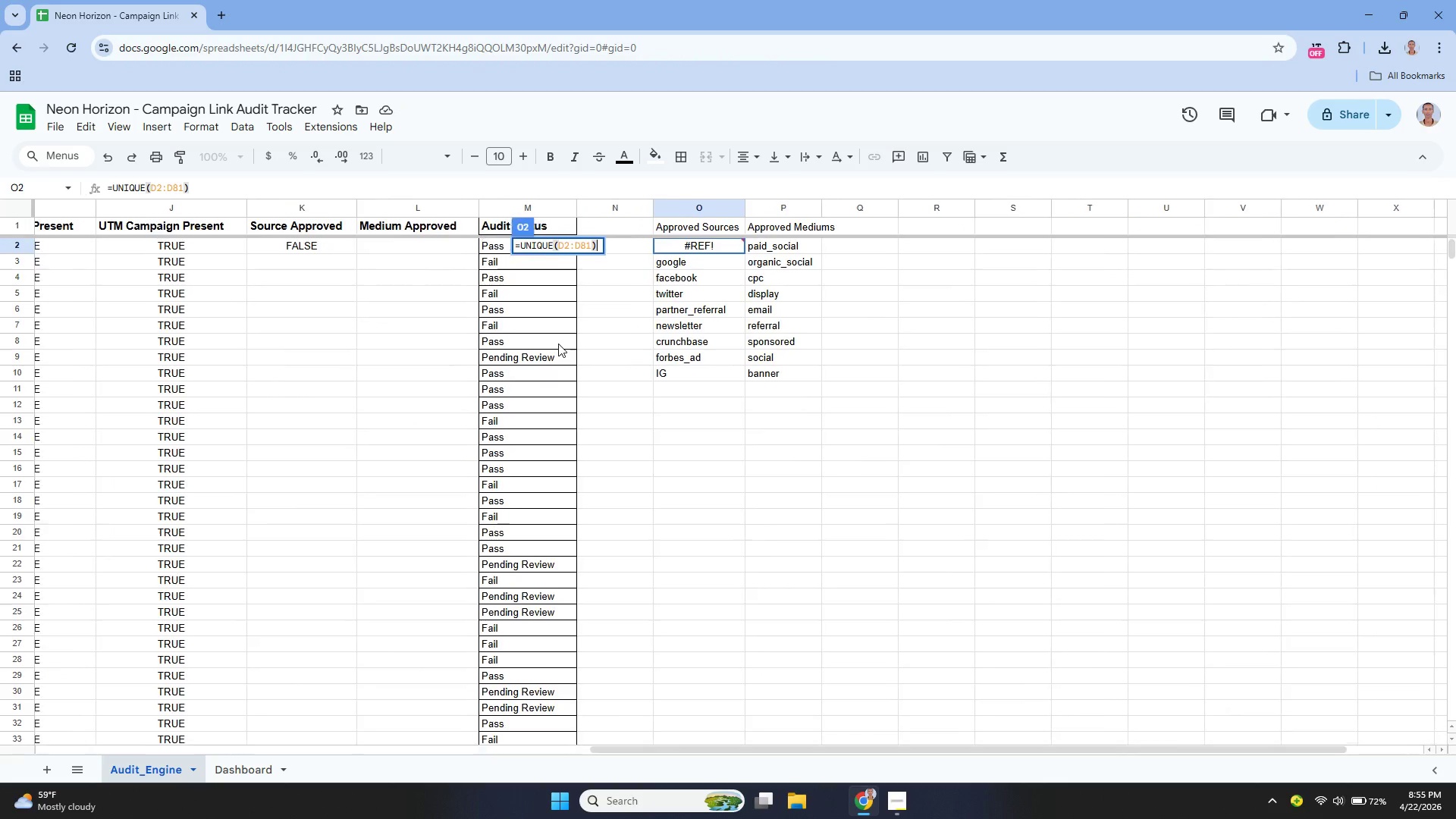 
key(Enter)
 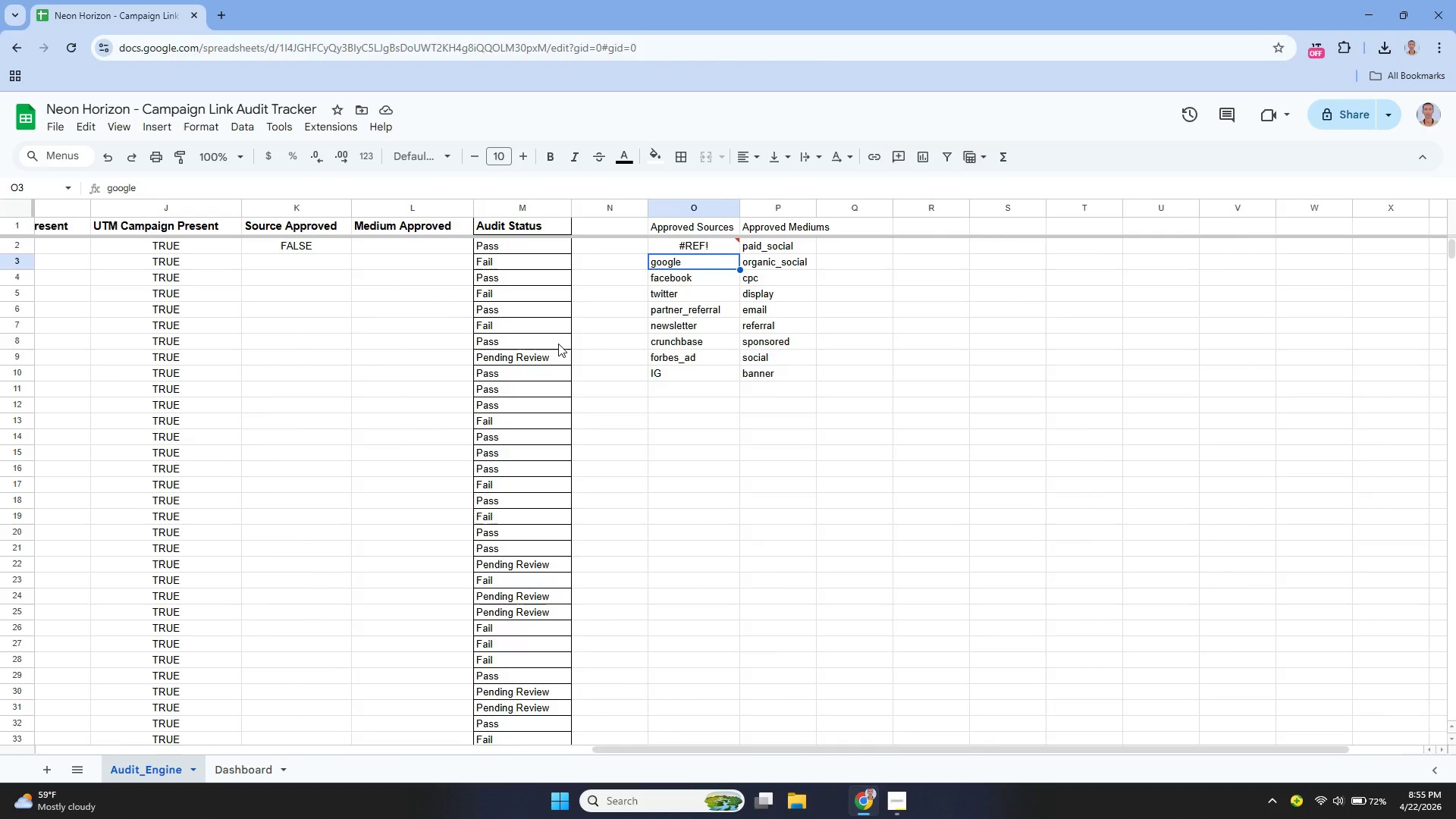 
key(ArrowUp)
 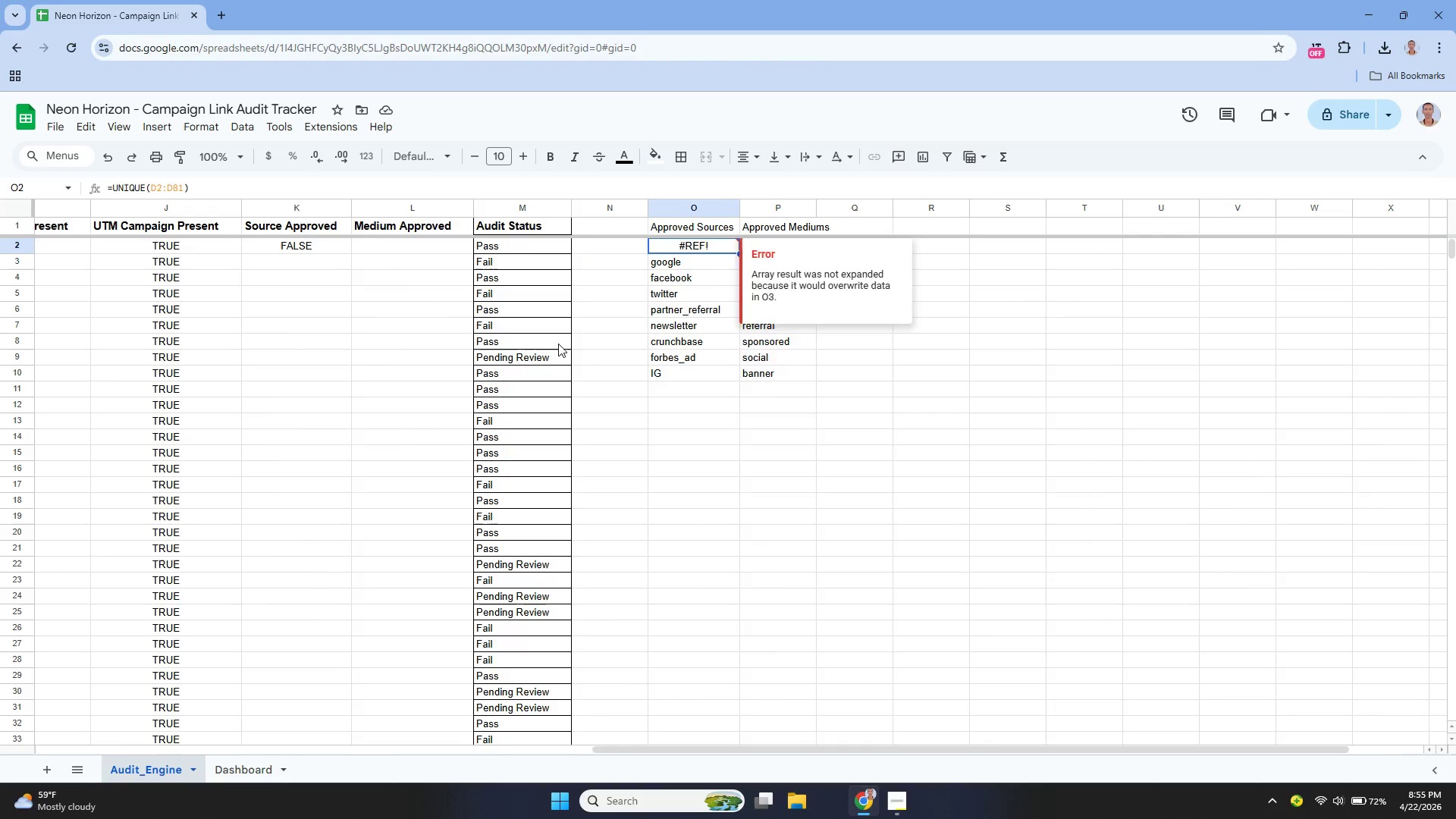 
key(Enter)
 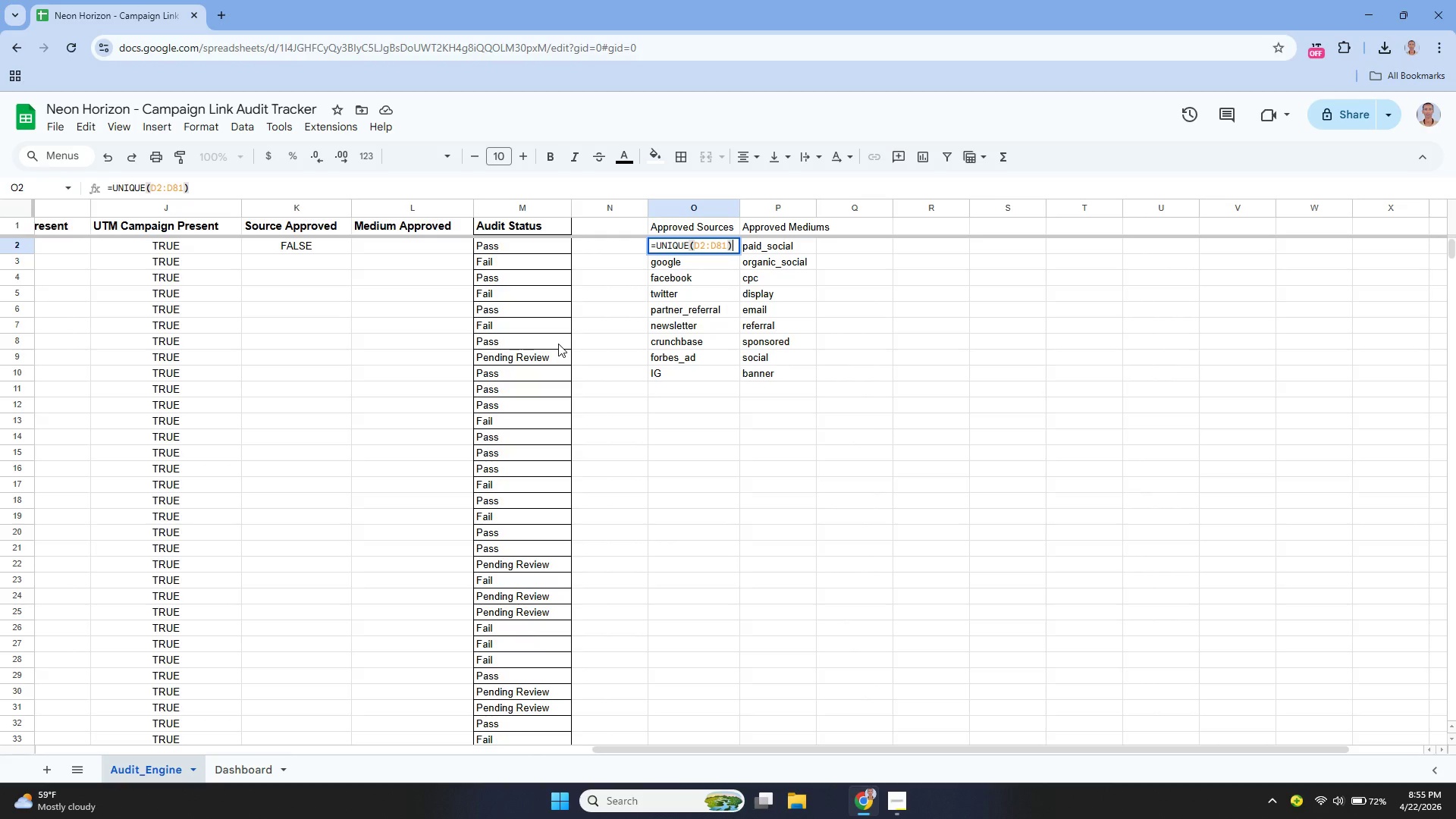 
wait(9.41)
 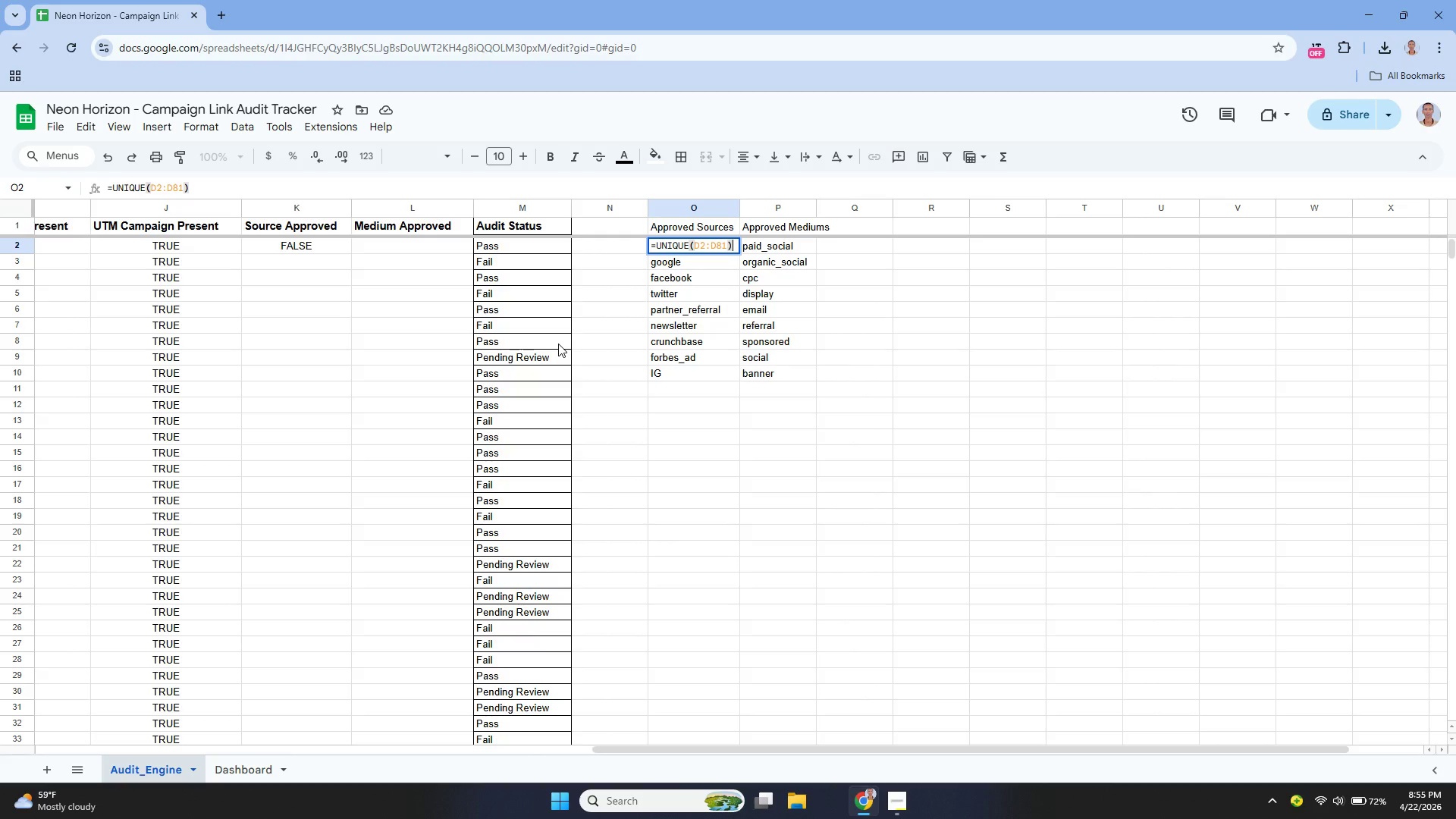 
key(ArrowRight)
 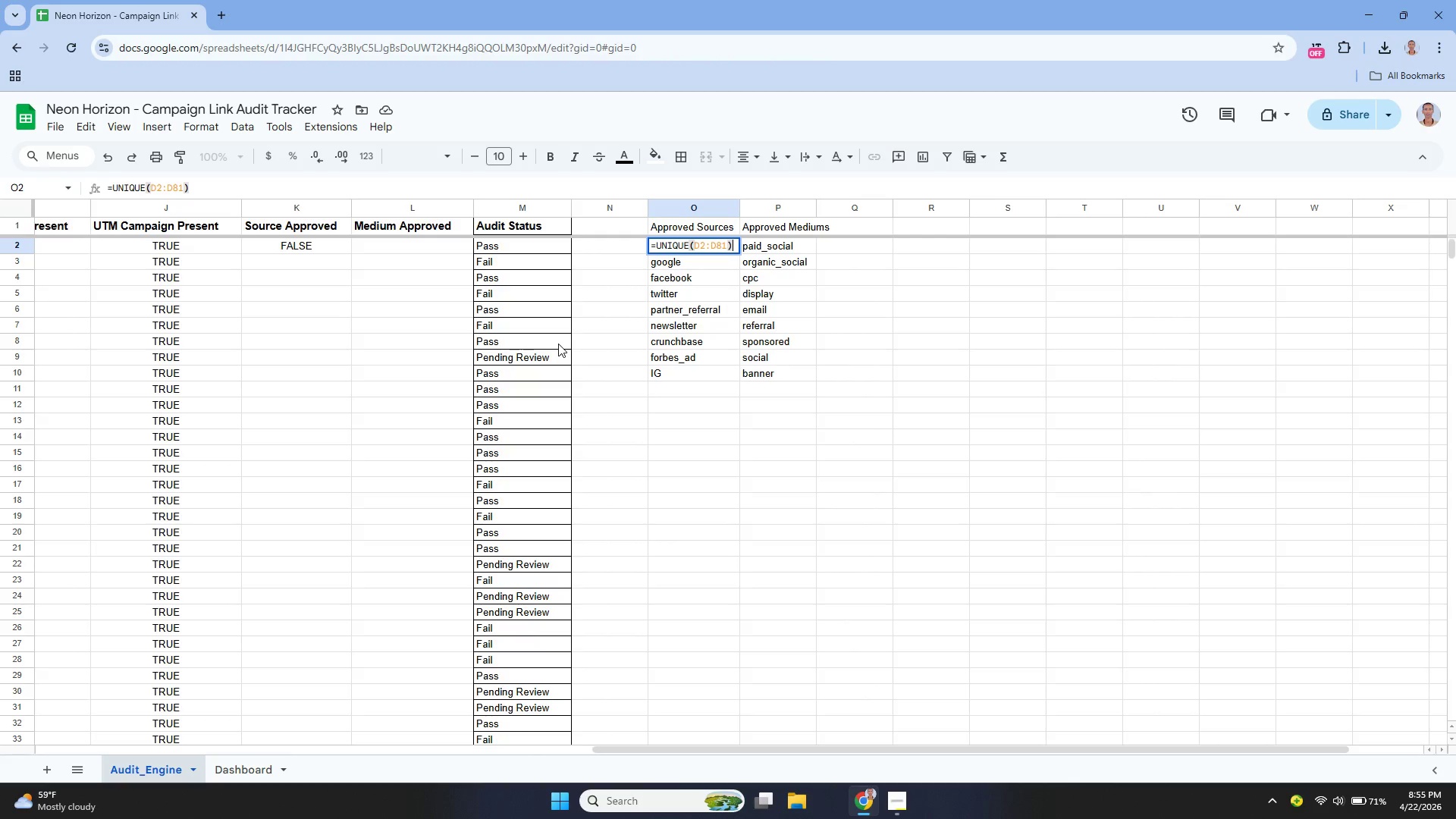 
key(Enter)
 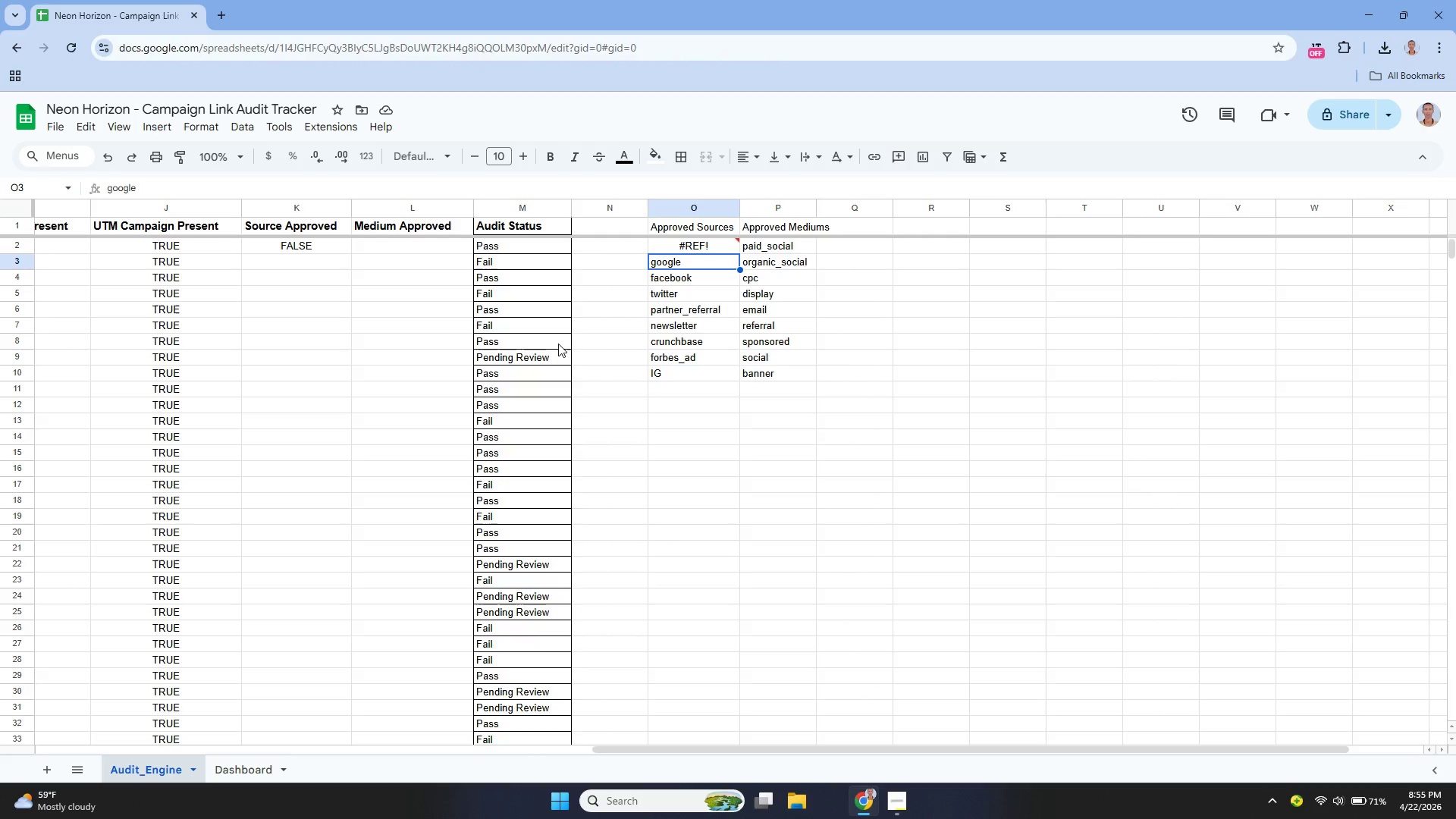 
key(ArrowUp)
 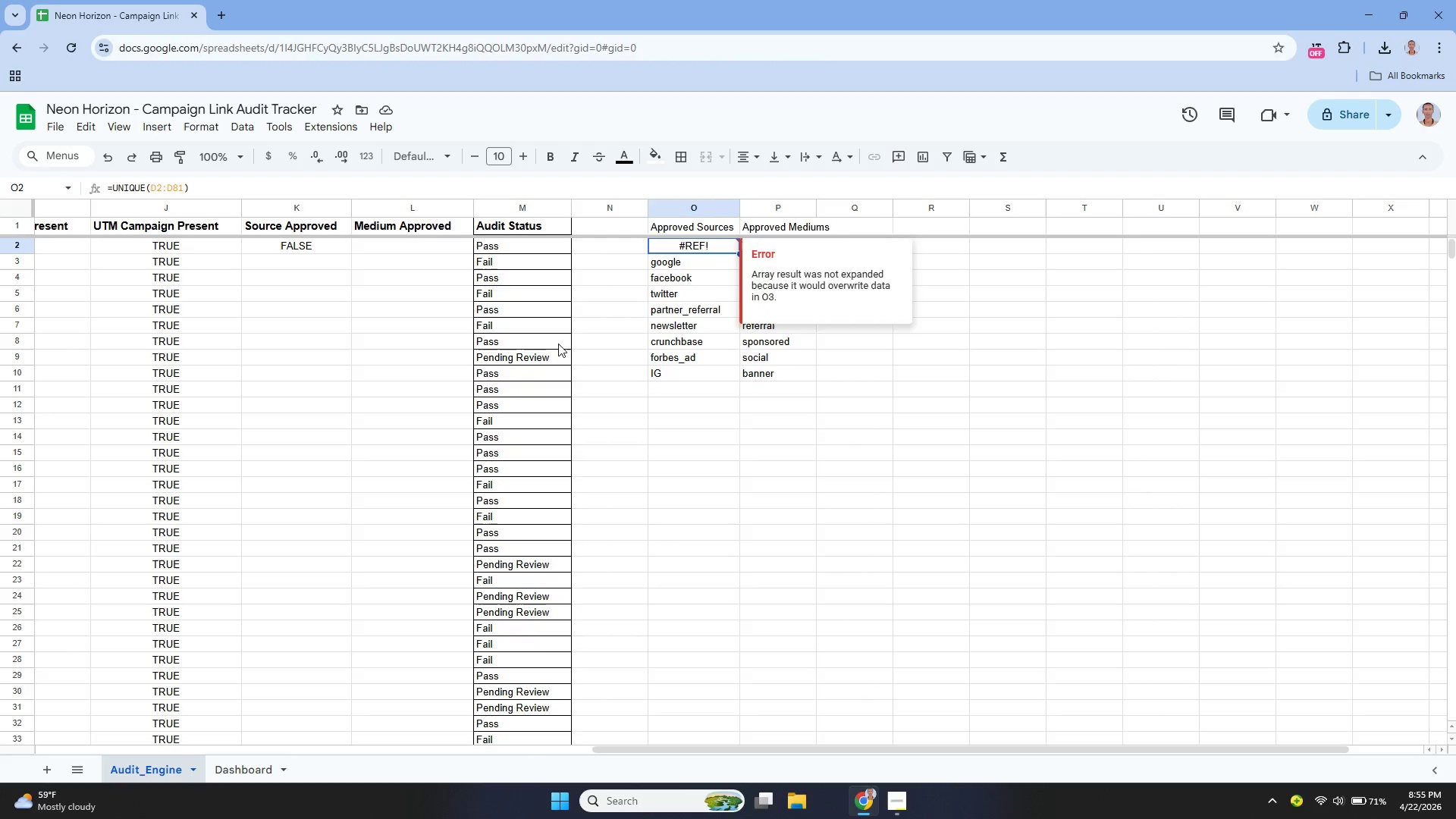 
key(ArrowRight)
 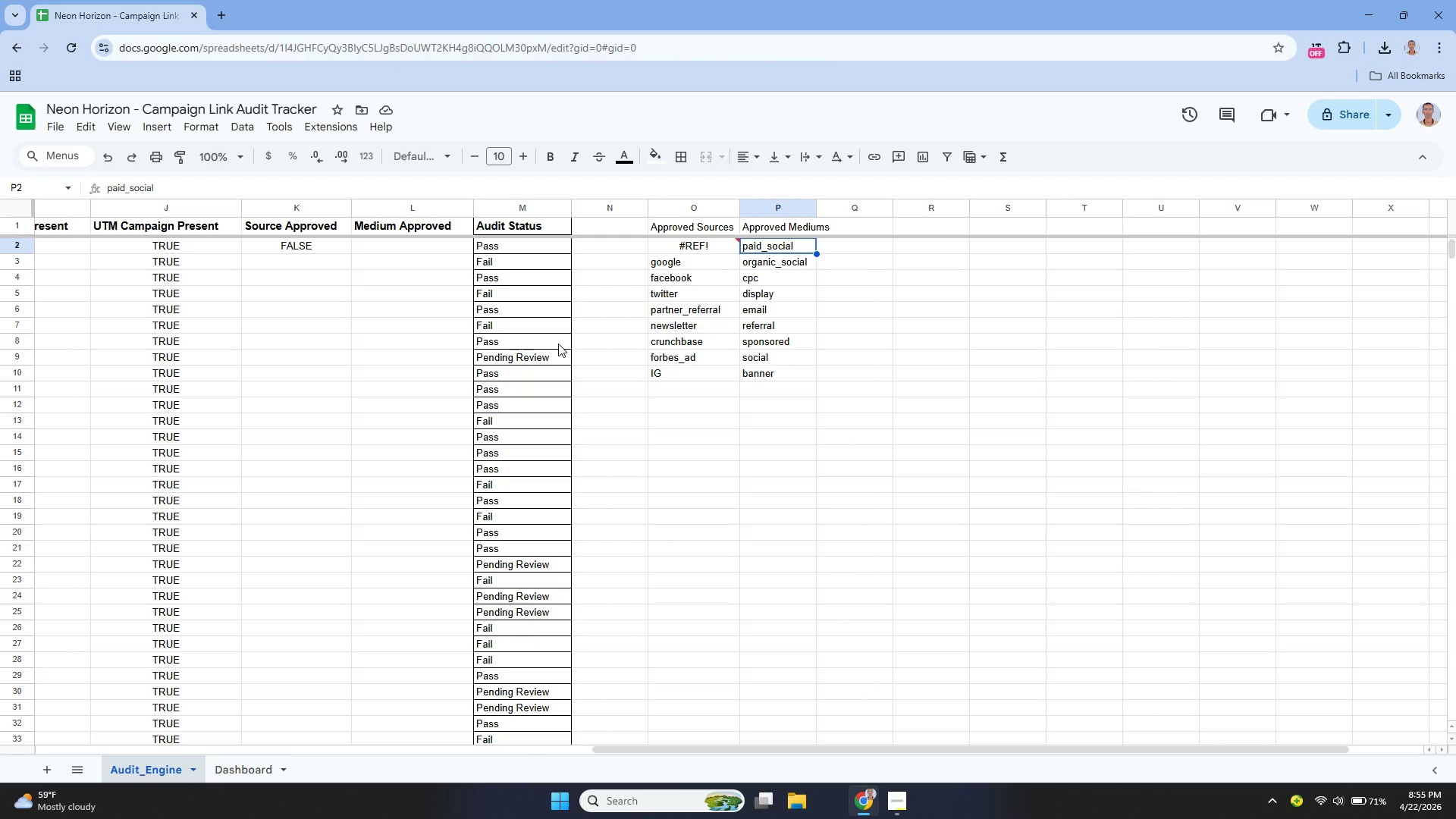 
key(Enter)
 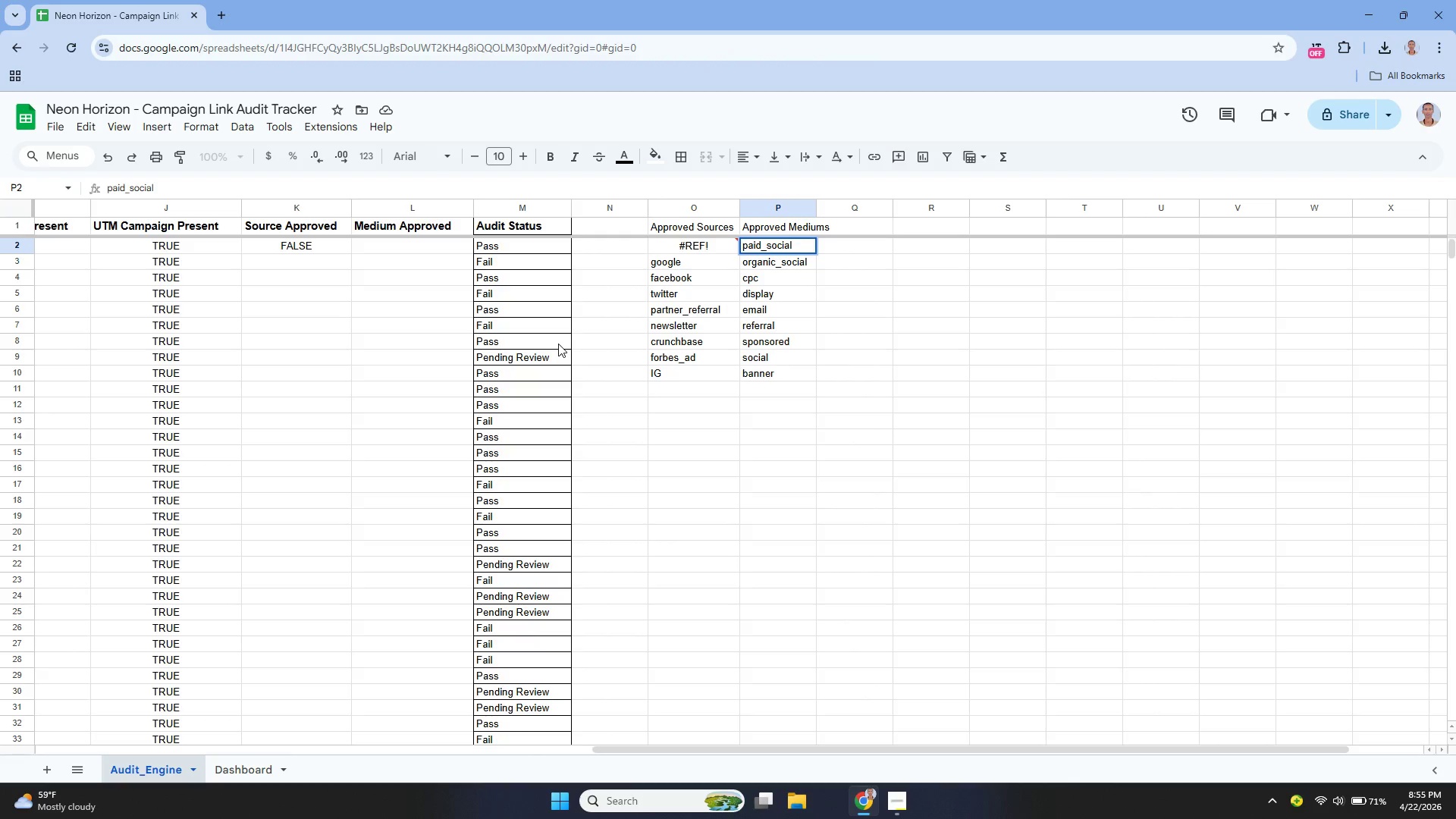 
hold_key(key=Backspace, duration=0.91)
 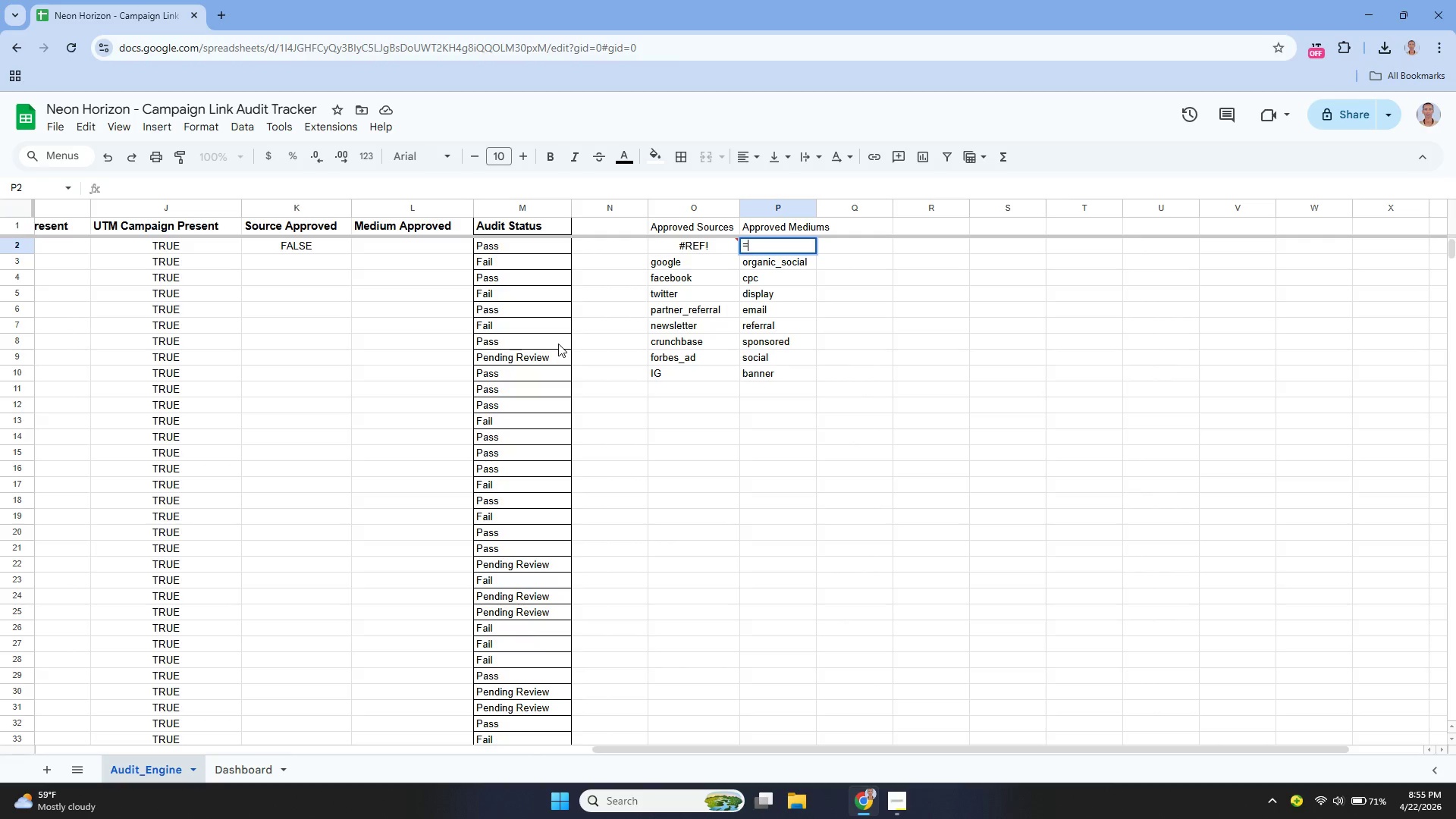 
type(=uniq)
 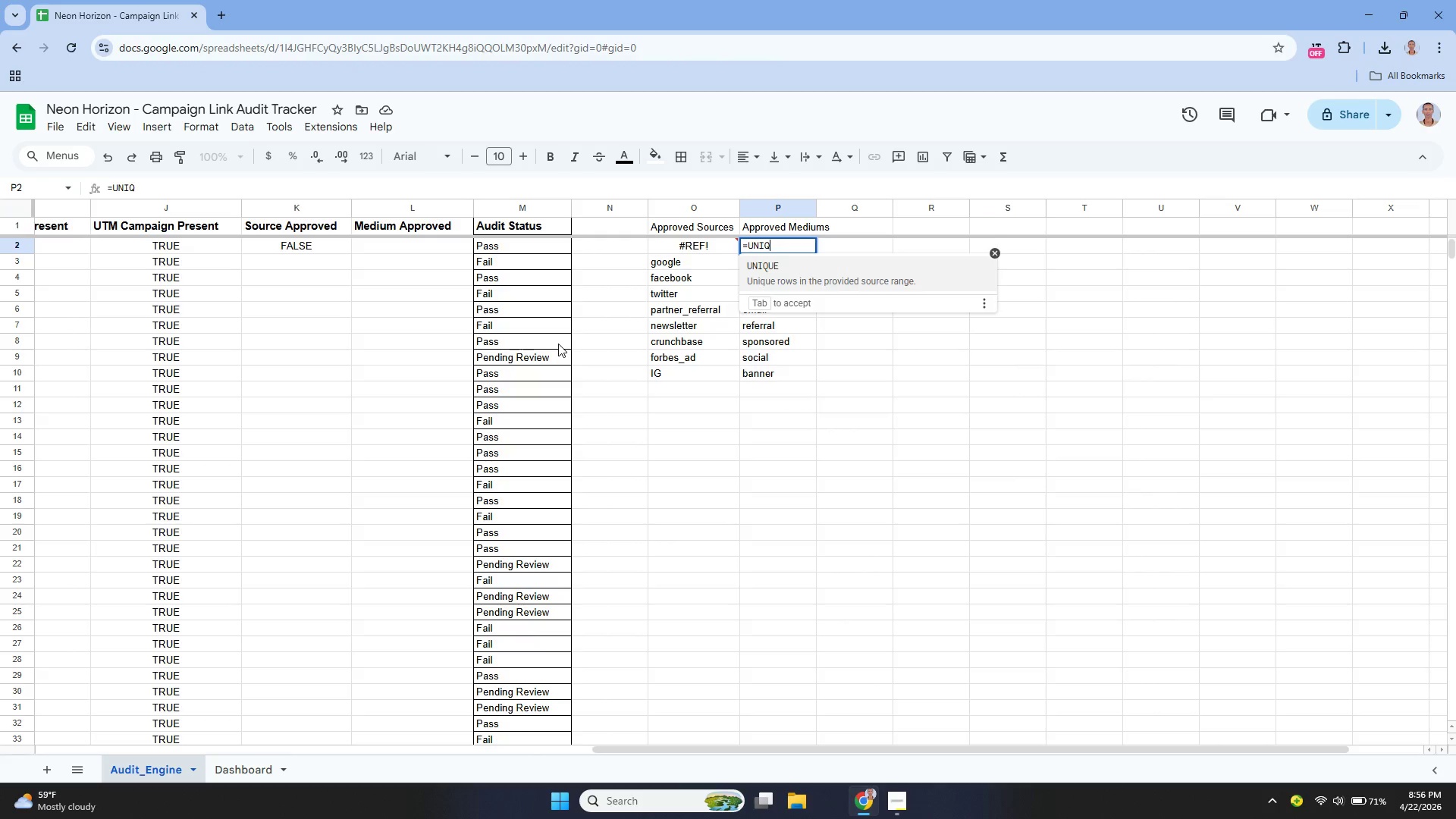 
key(Enter)
 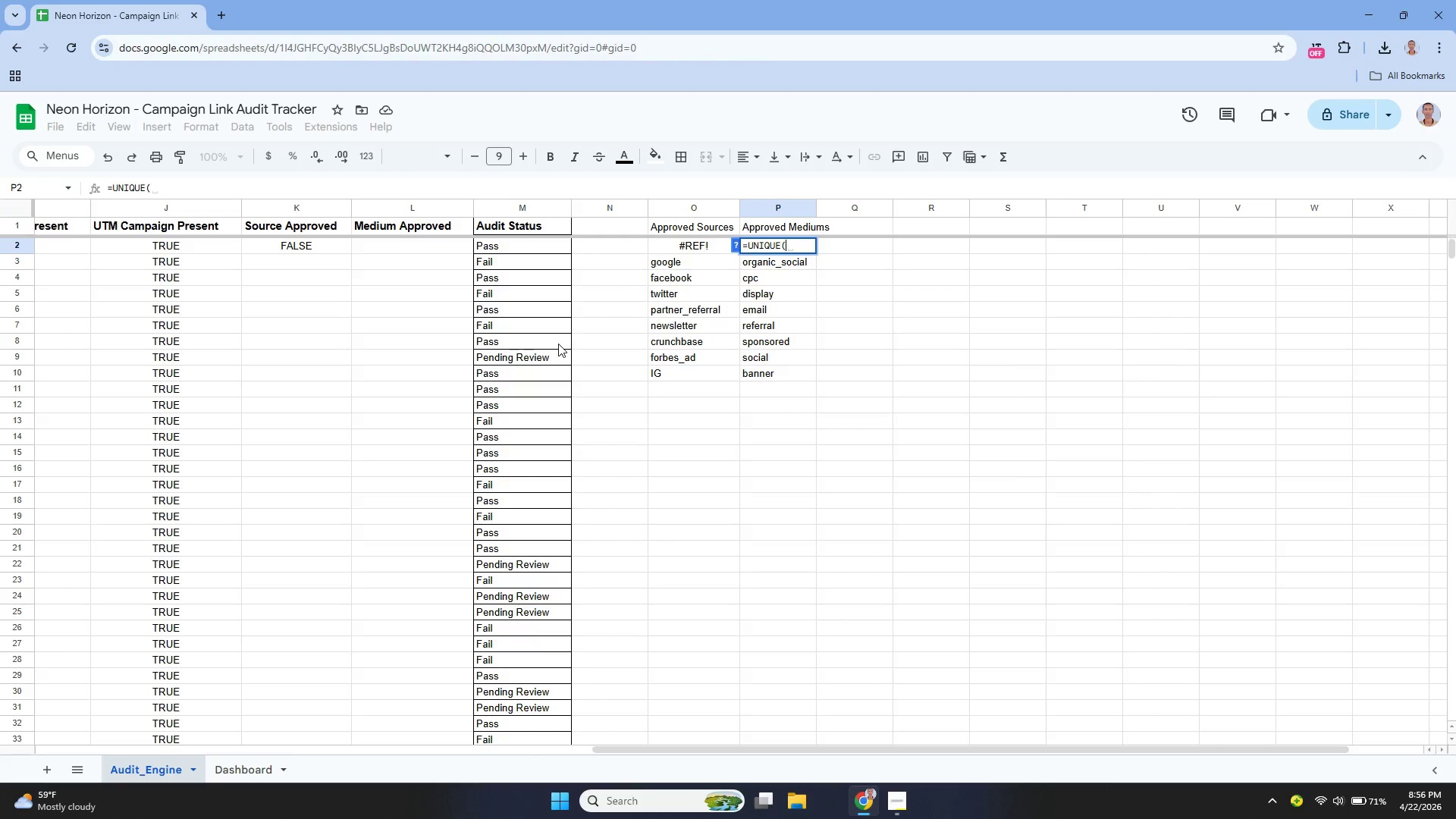 
type(E2)
key(Backspace)
key(Backspace)
type(e2:E)
key(Backspace)
type(e))
 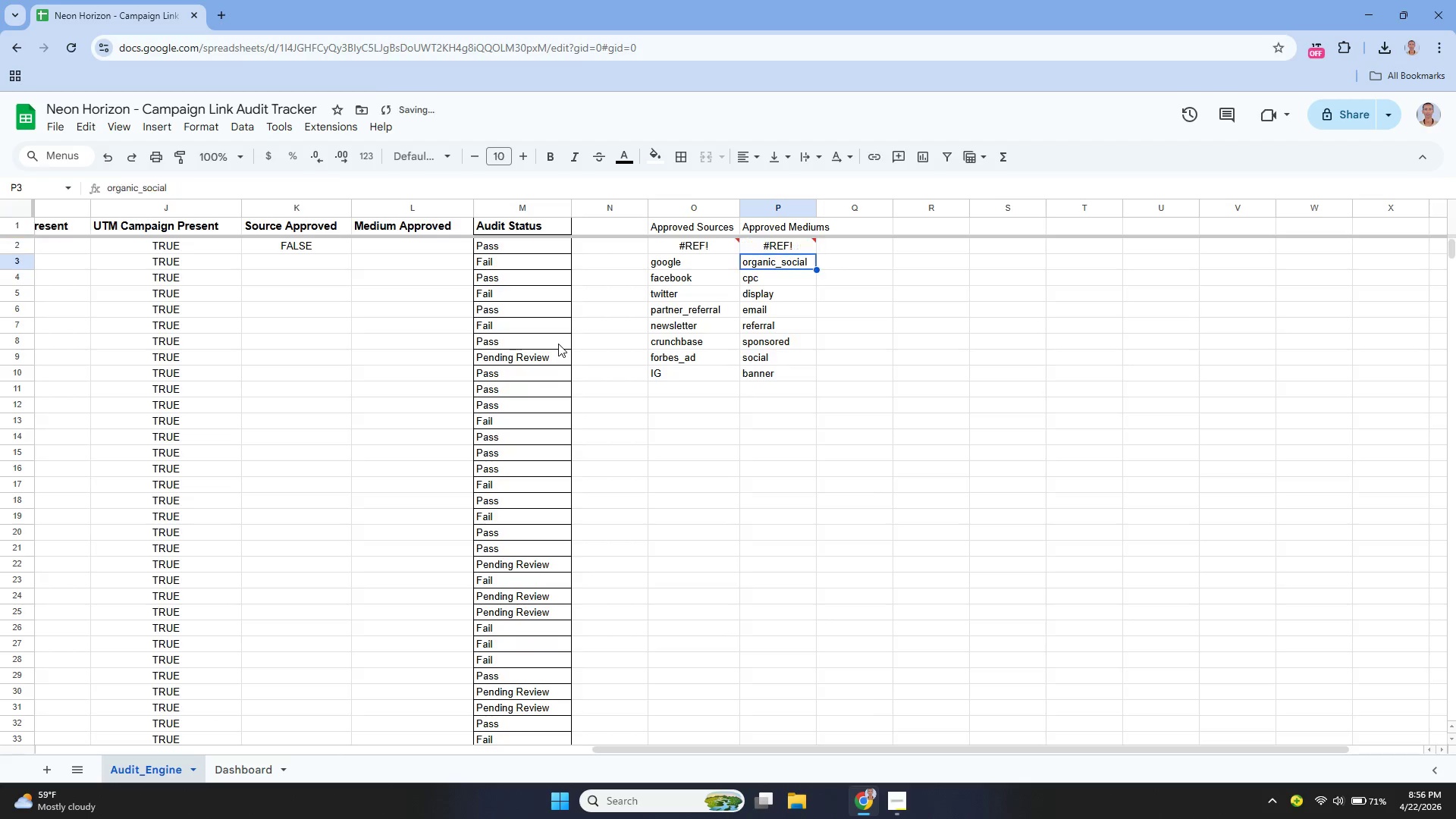 
 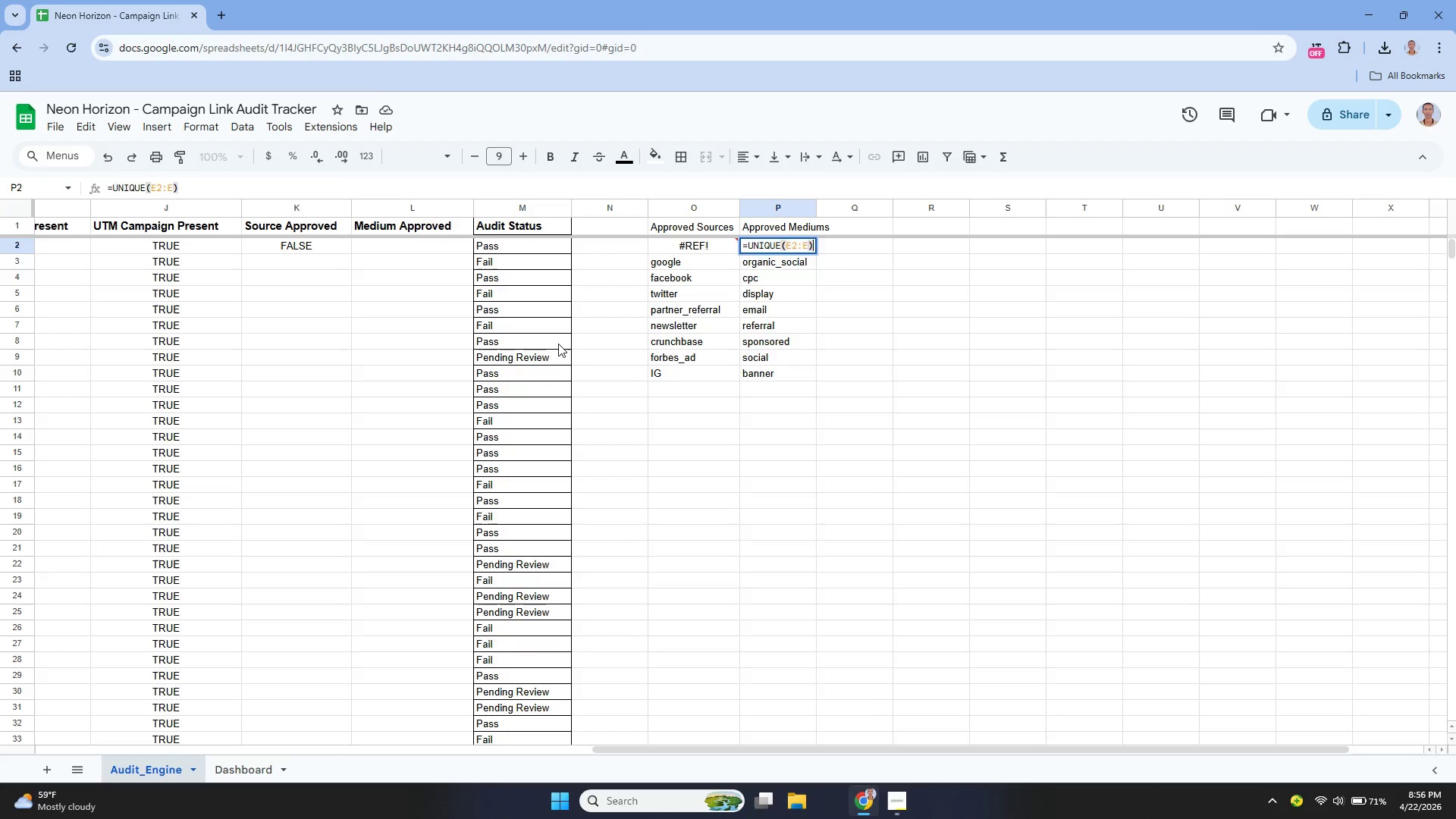 
key(Enter)
 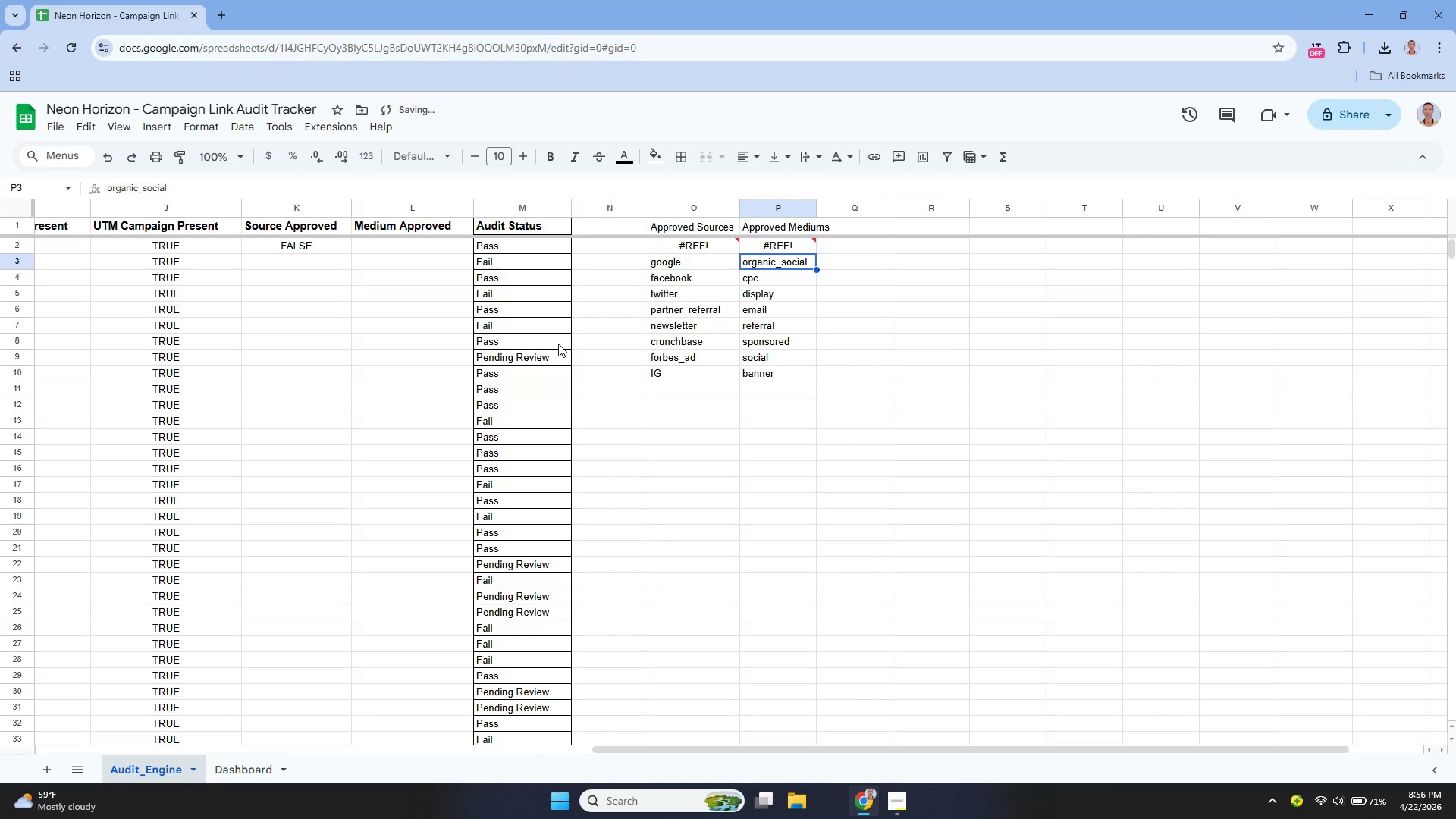 
key(ArrowUp)
 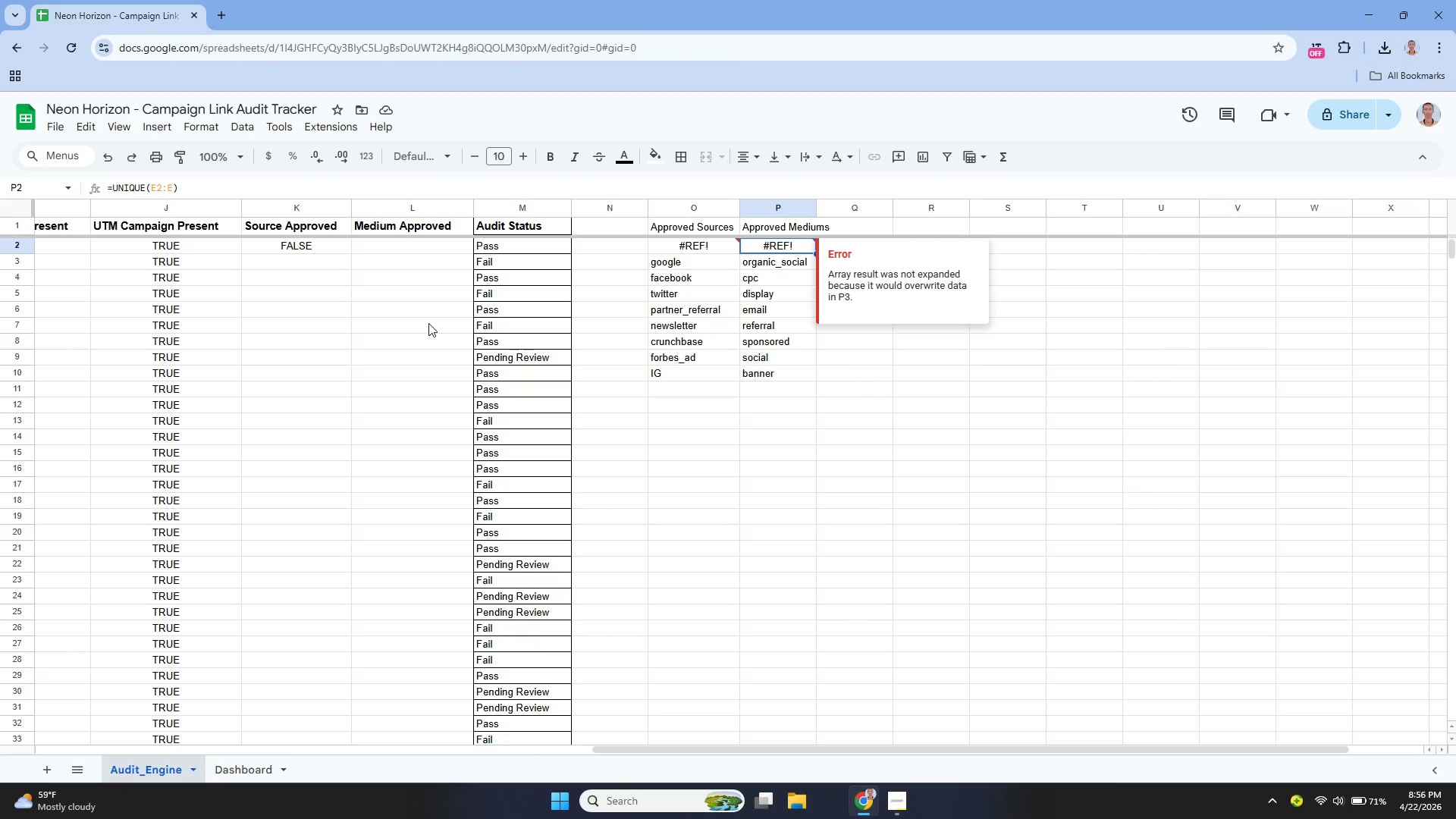 
wait(7.26)
 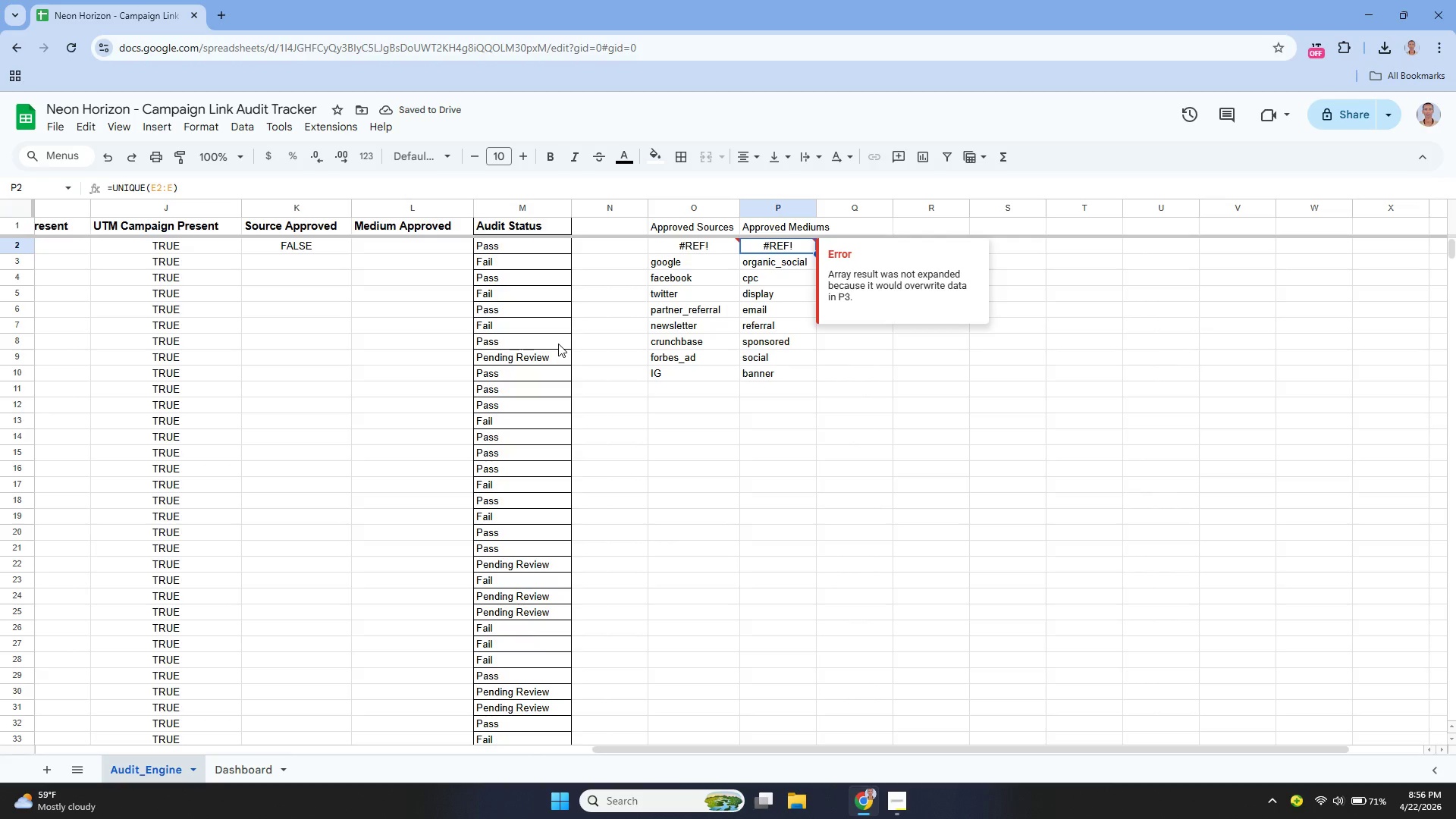 
left_click([690, 245])
 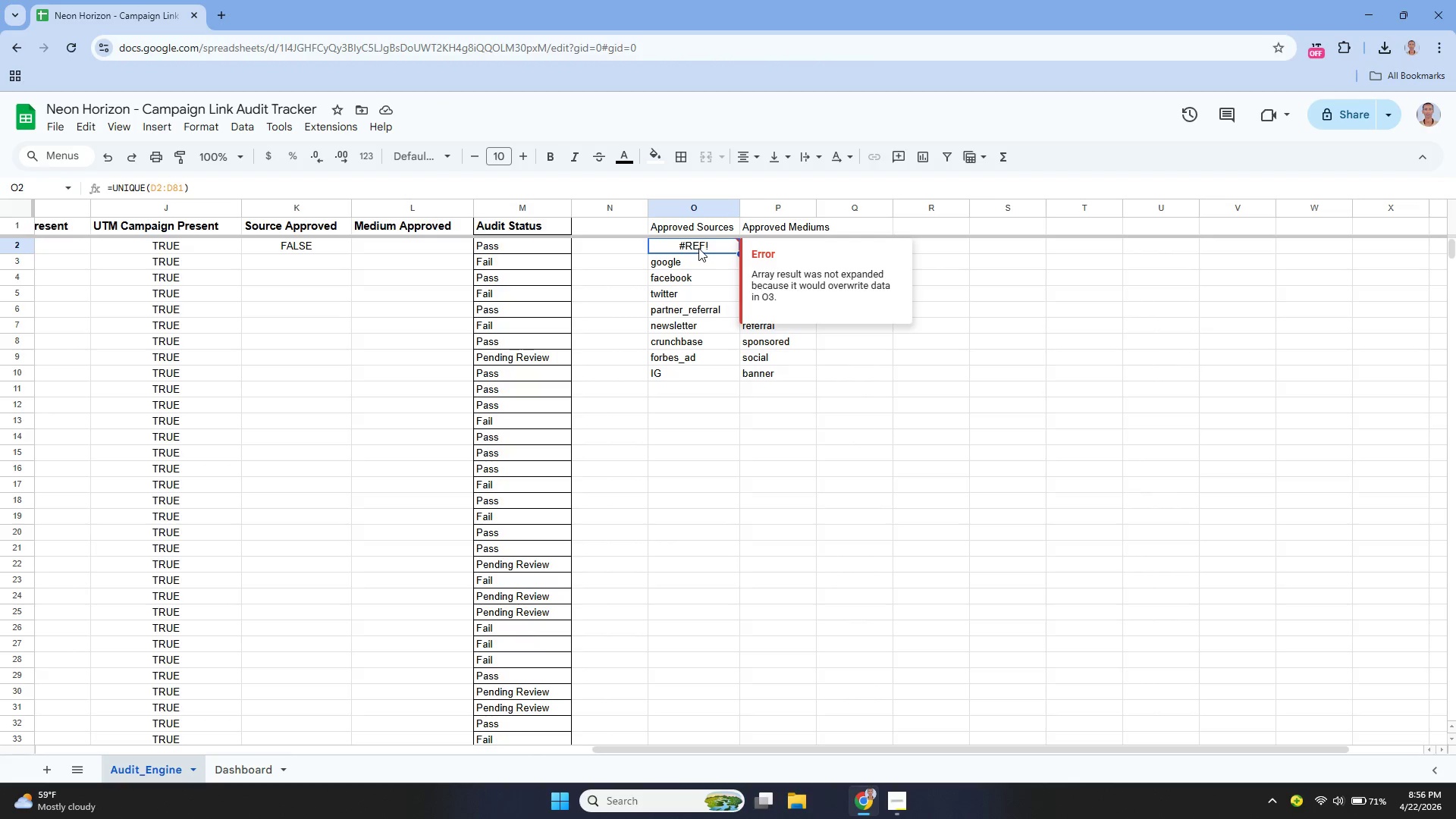 
left_click_drag(start_coordinate=[698, 248], to_coordinate=[700, 254])
 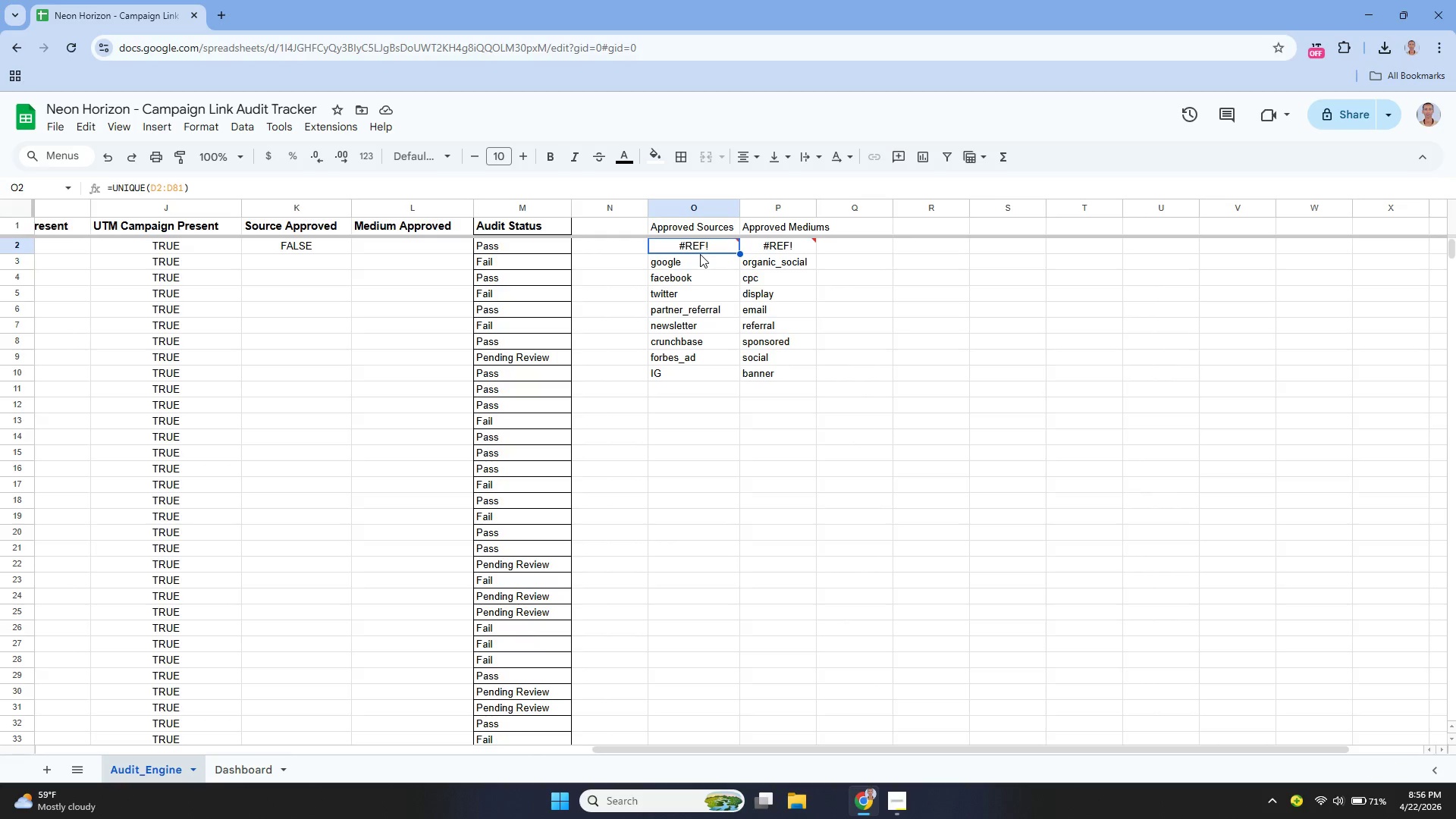 
left_click([700, 254])
 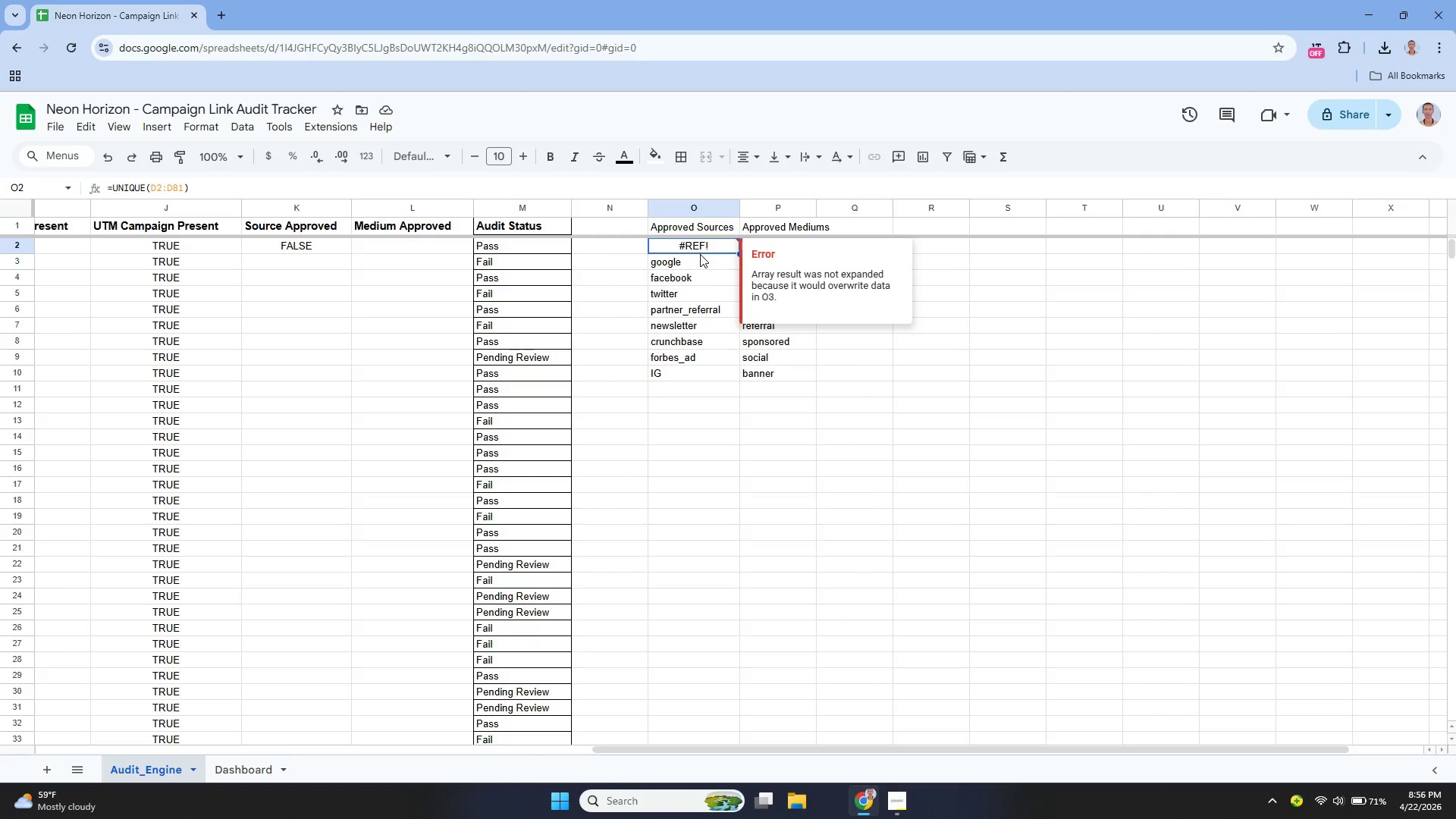 
key(Enter)
 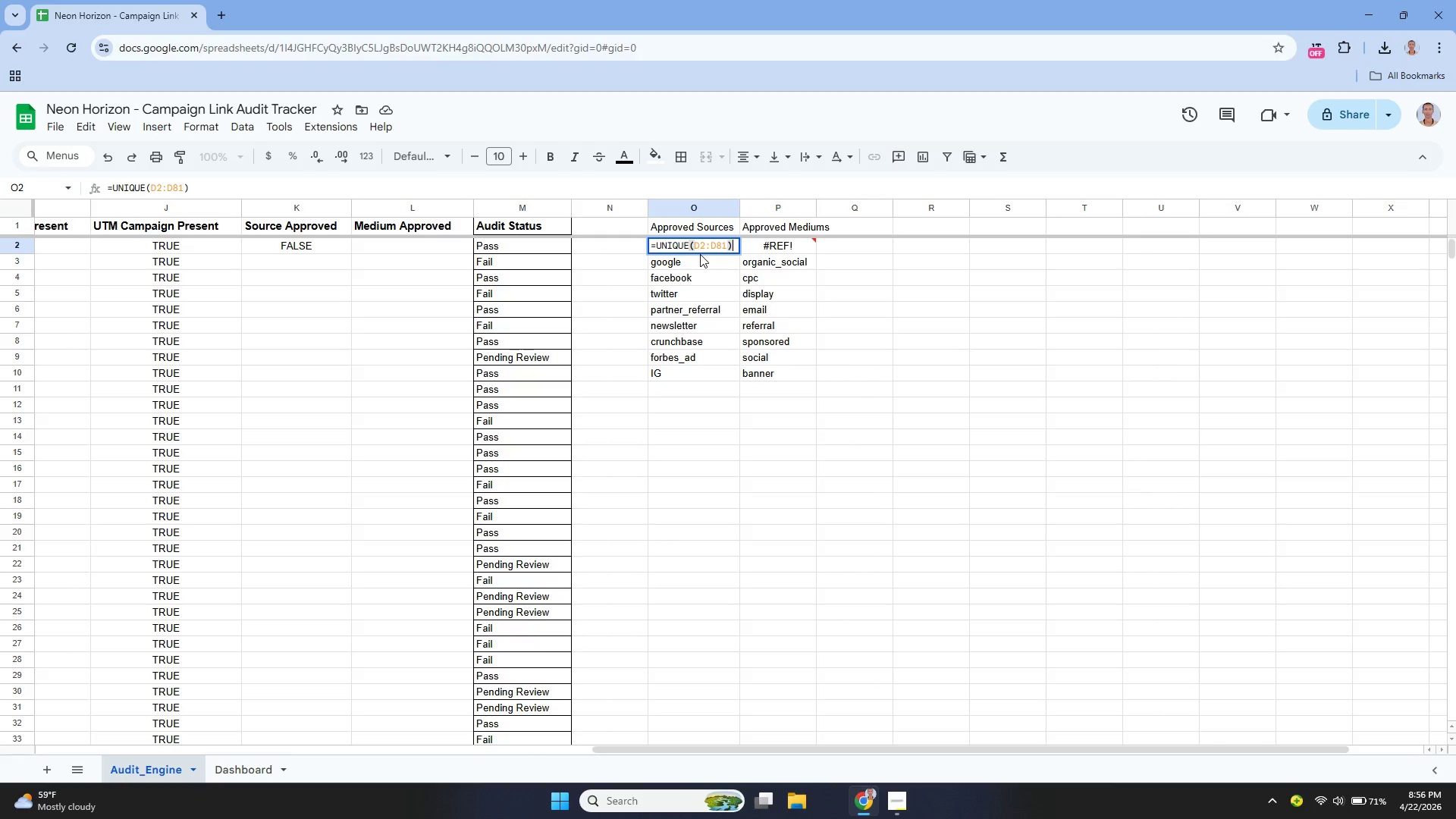 
key(Control+A)
 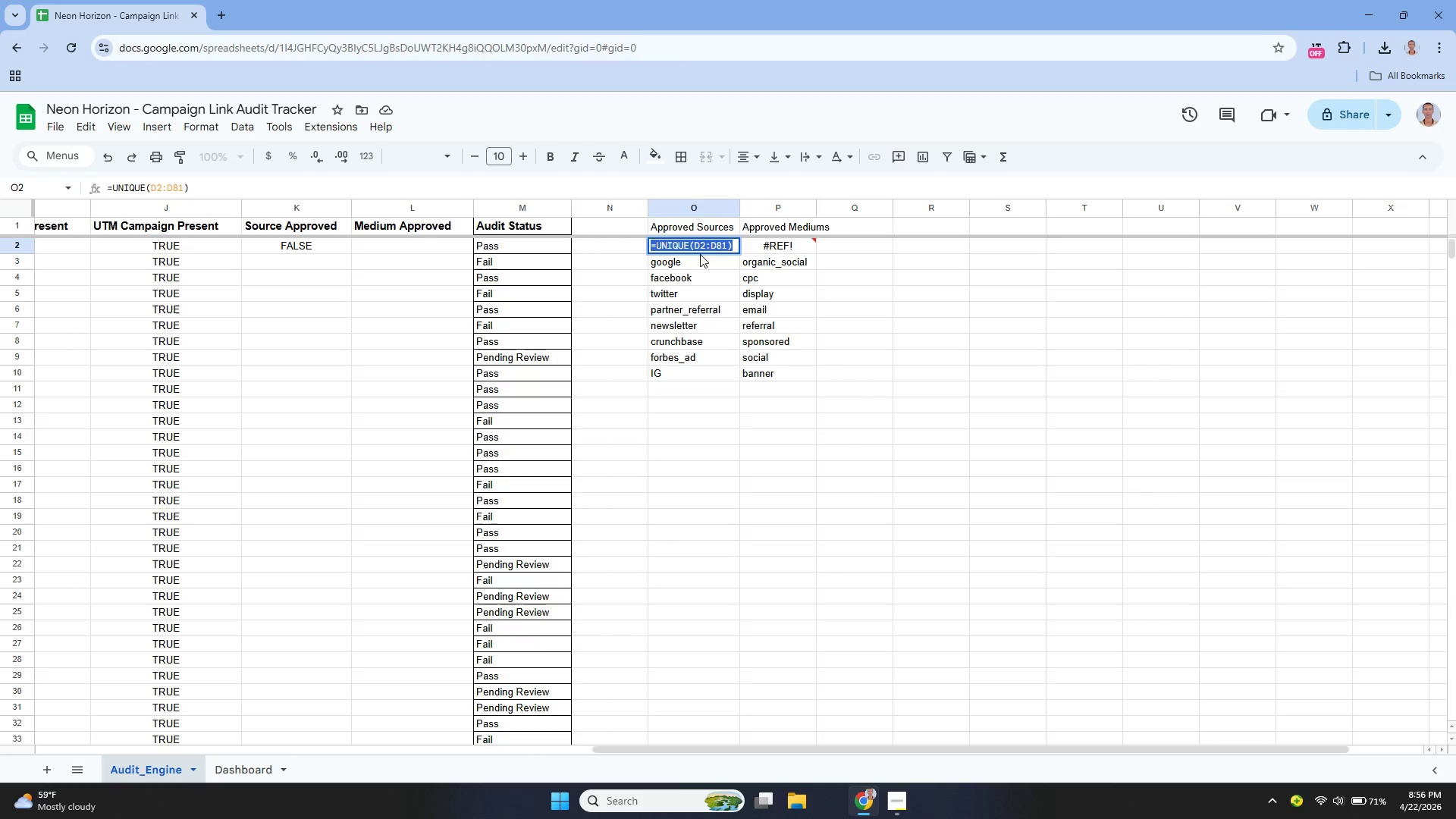 
key(Control+X)
 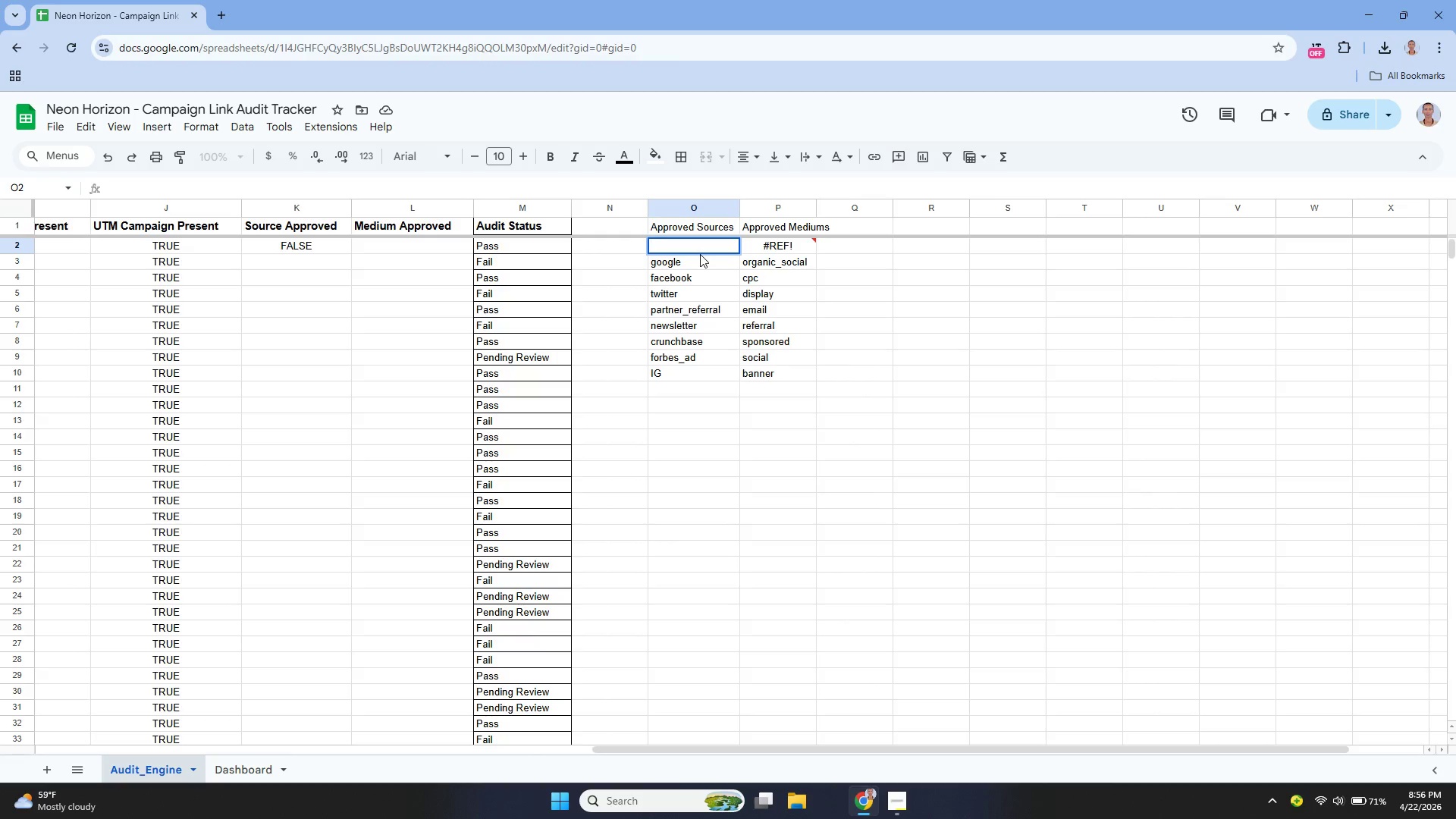 
left_click_drag(start_coordinate=[700, 254], to_coordinate=[700, 364])
 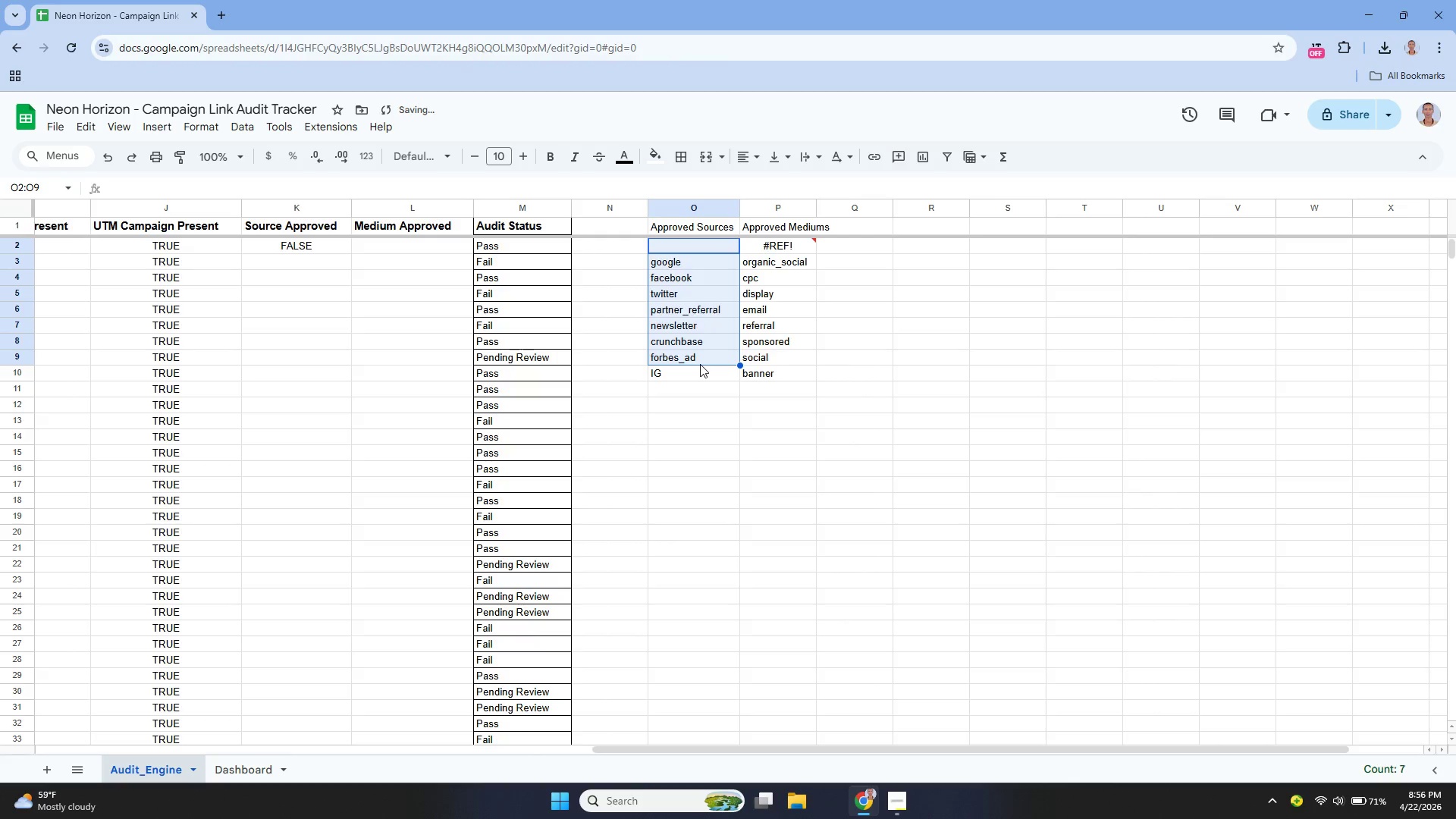 
key(Backspace)
 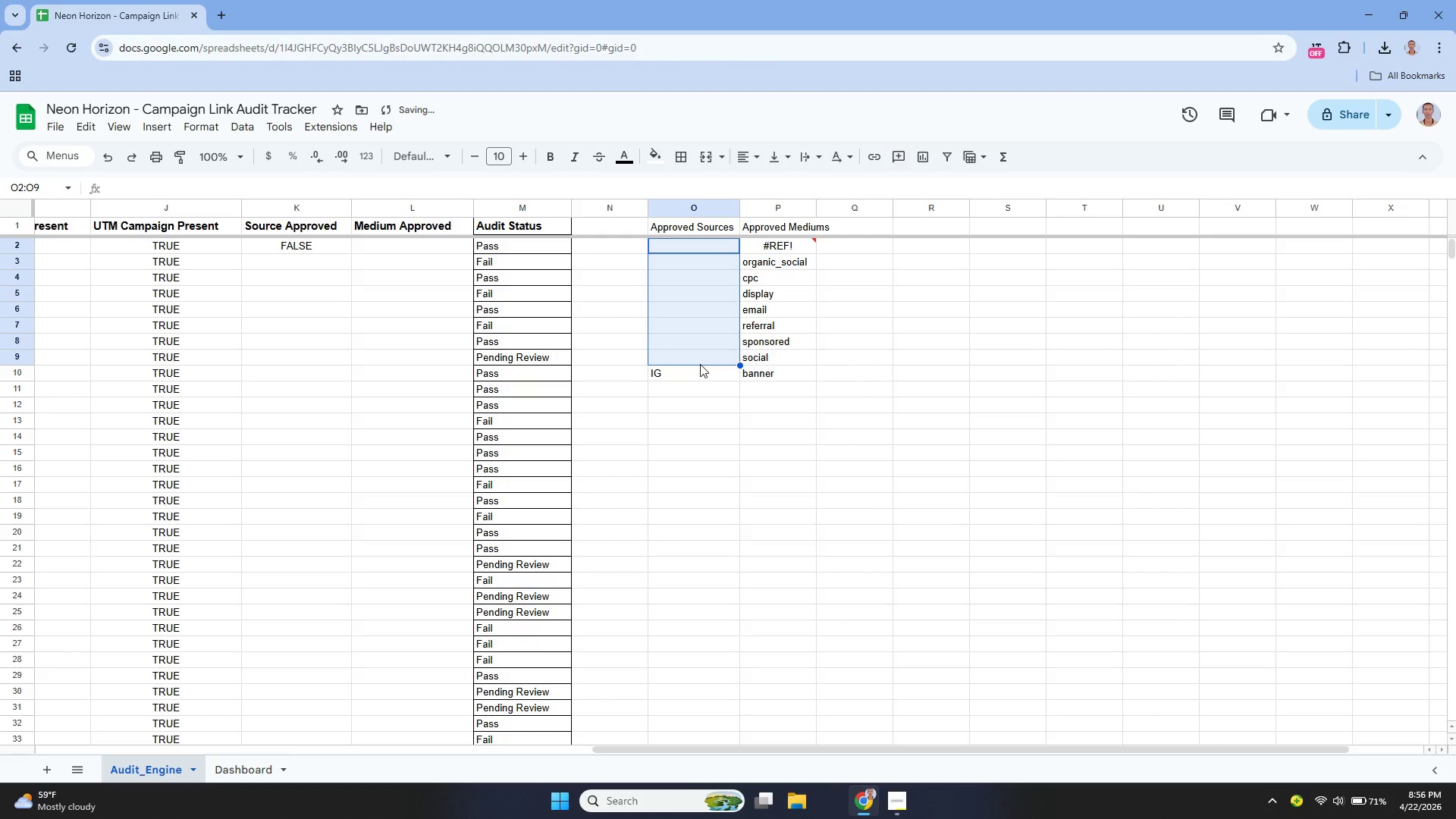 
key(ArrowDown)
 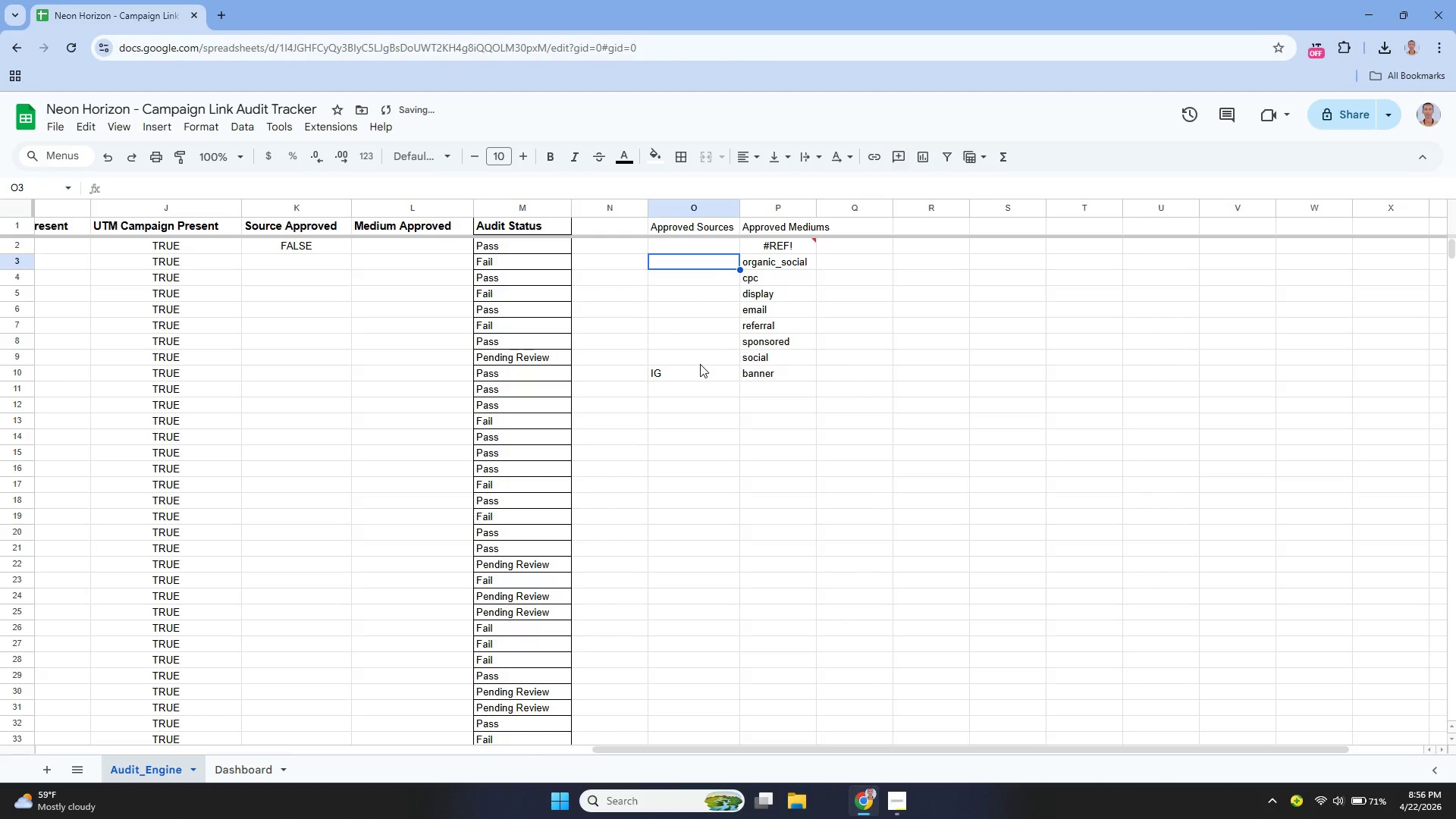 
key(ArrowDown)
 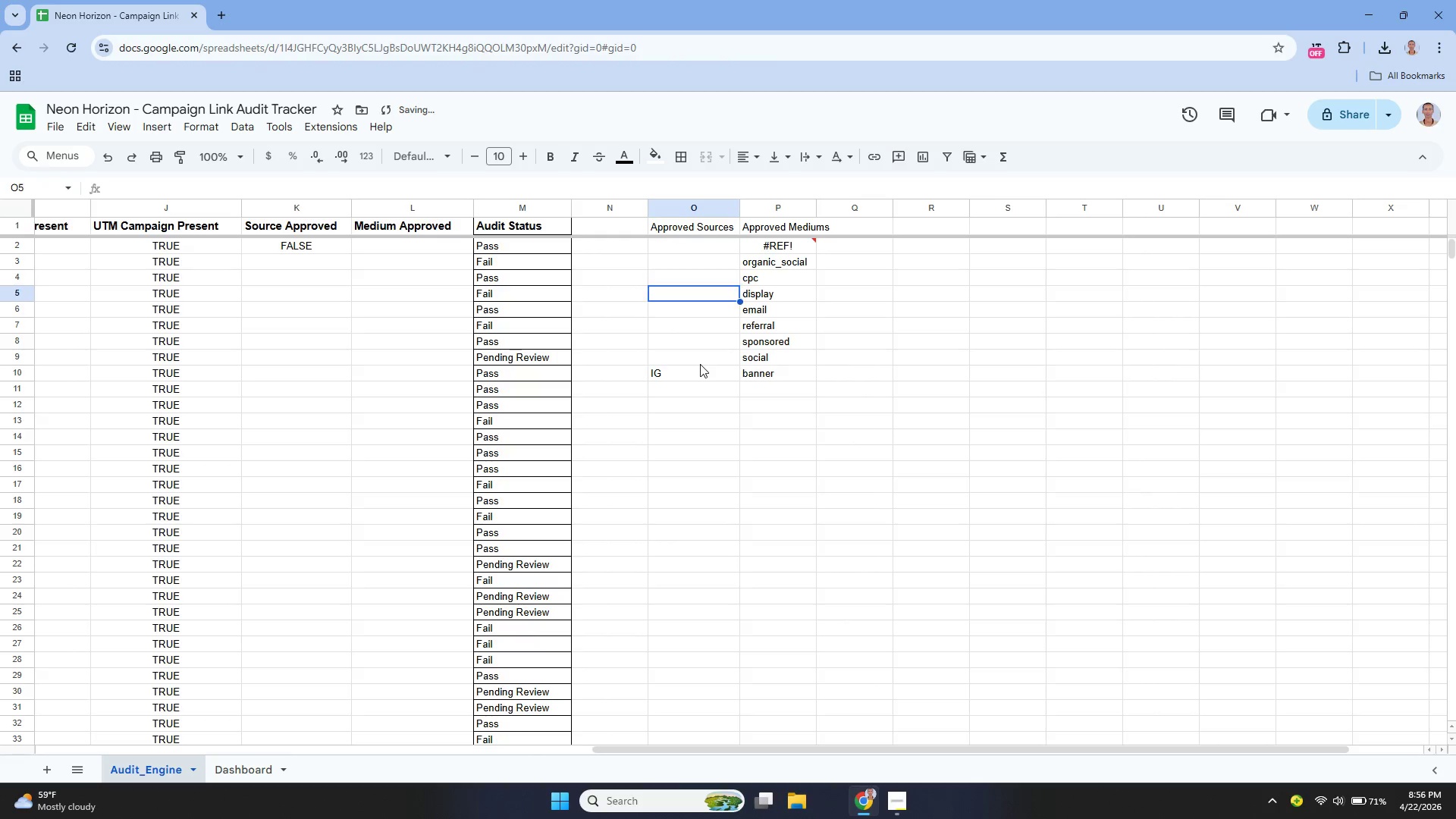 
key(ArrowDown)
 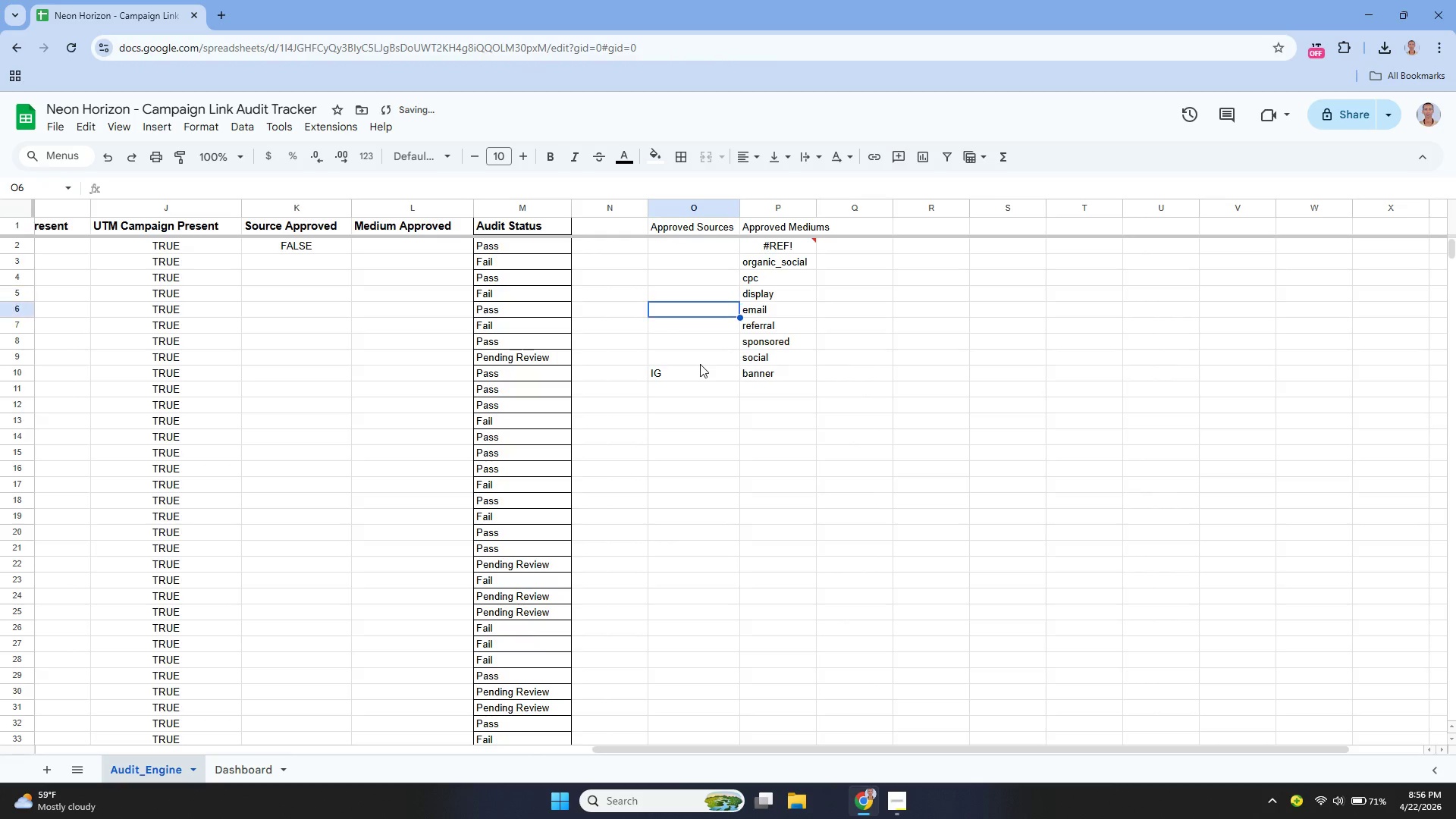 
key(ArrowDown)
 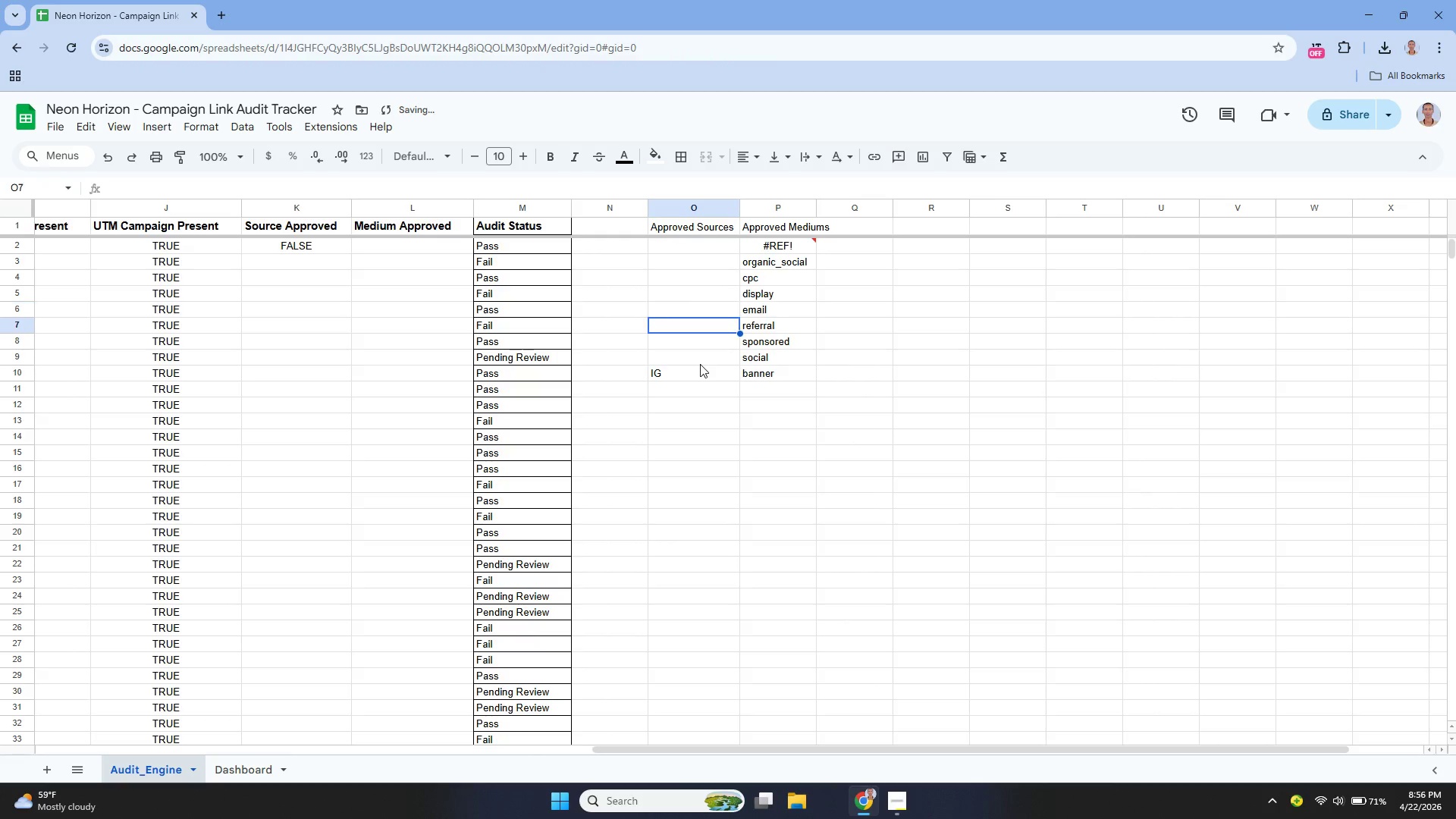 
key(ArrowDown)
 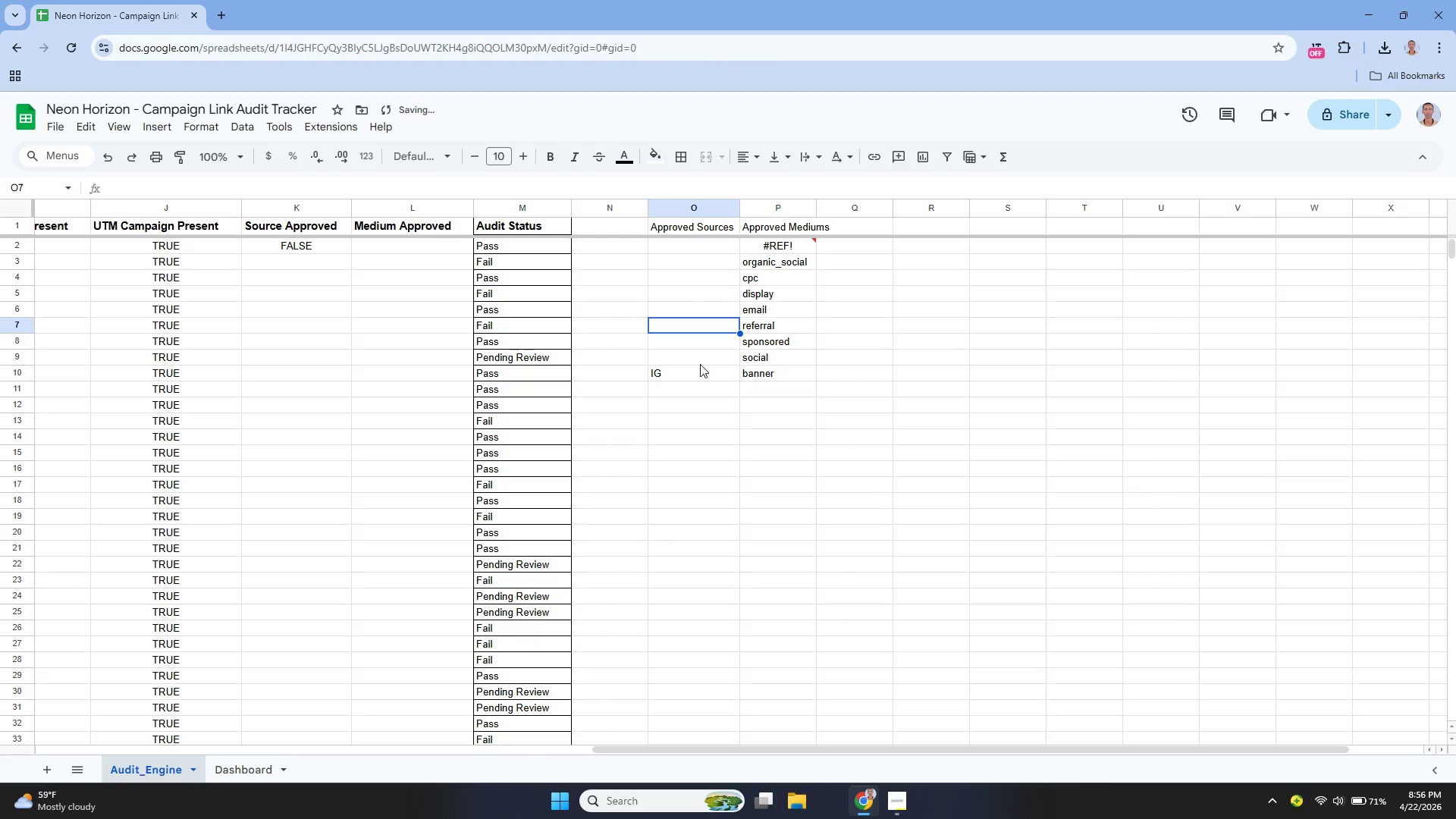 
key(ArrowDown)
 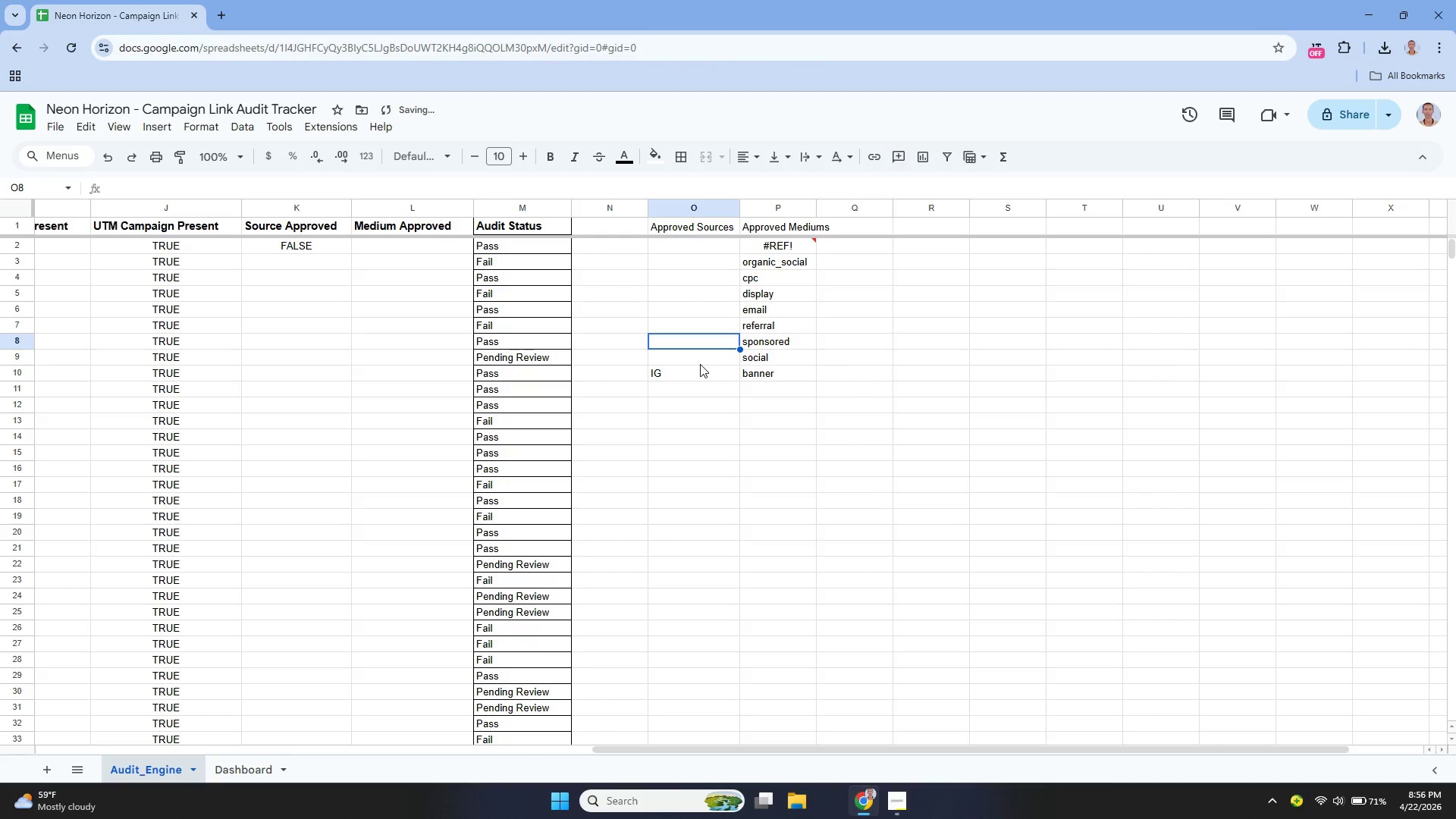 
key(ArrowDown)
 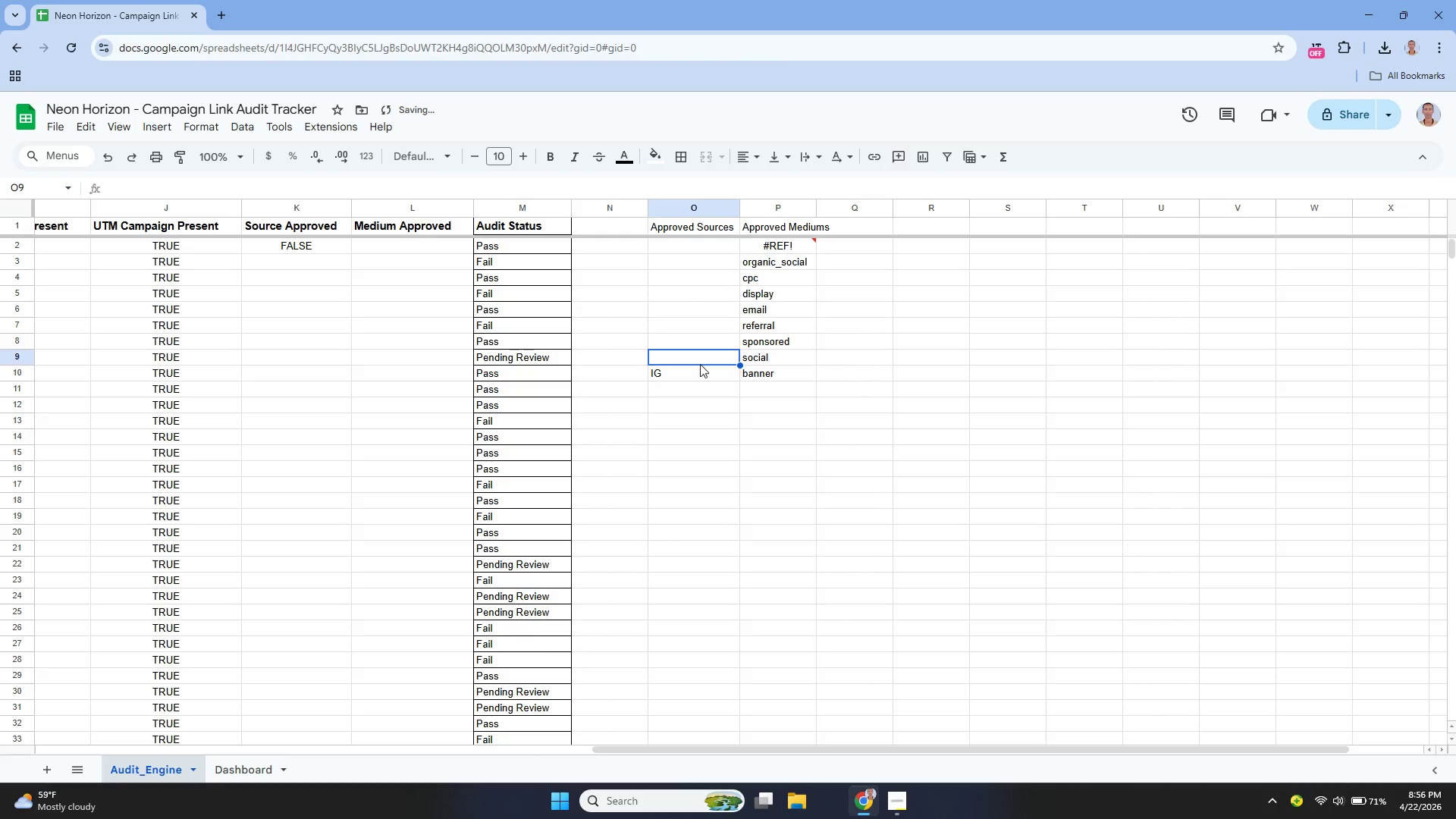 
key(ArrowDown)
 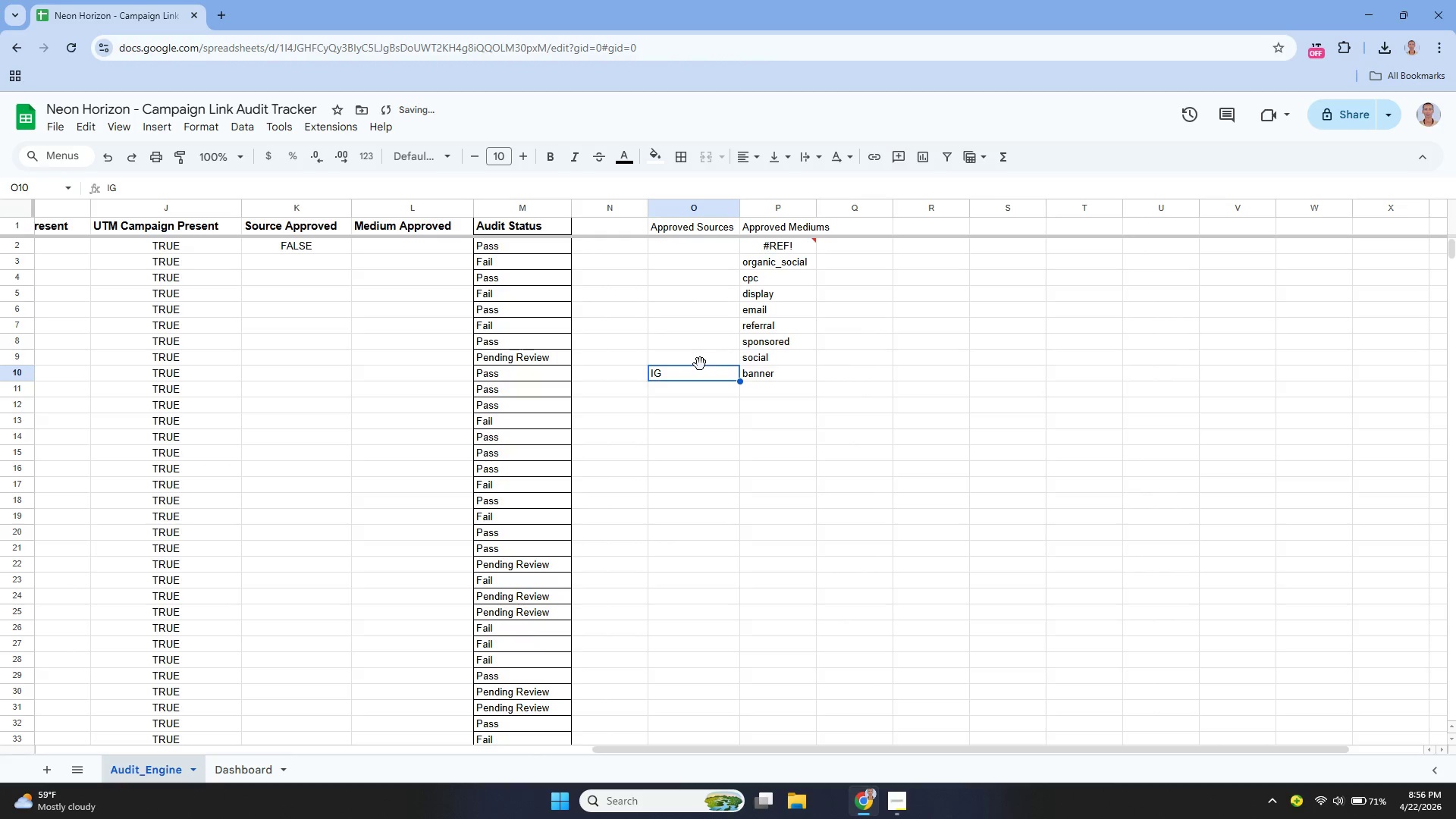 
key(Enter)
 